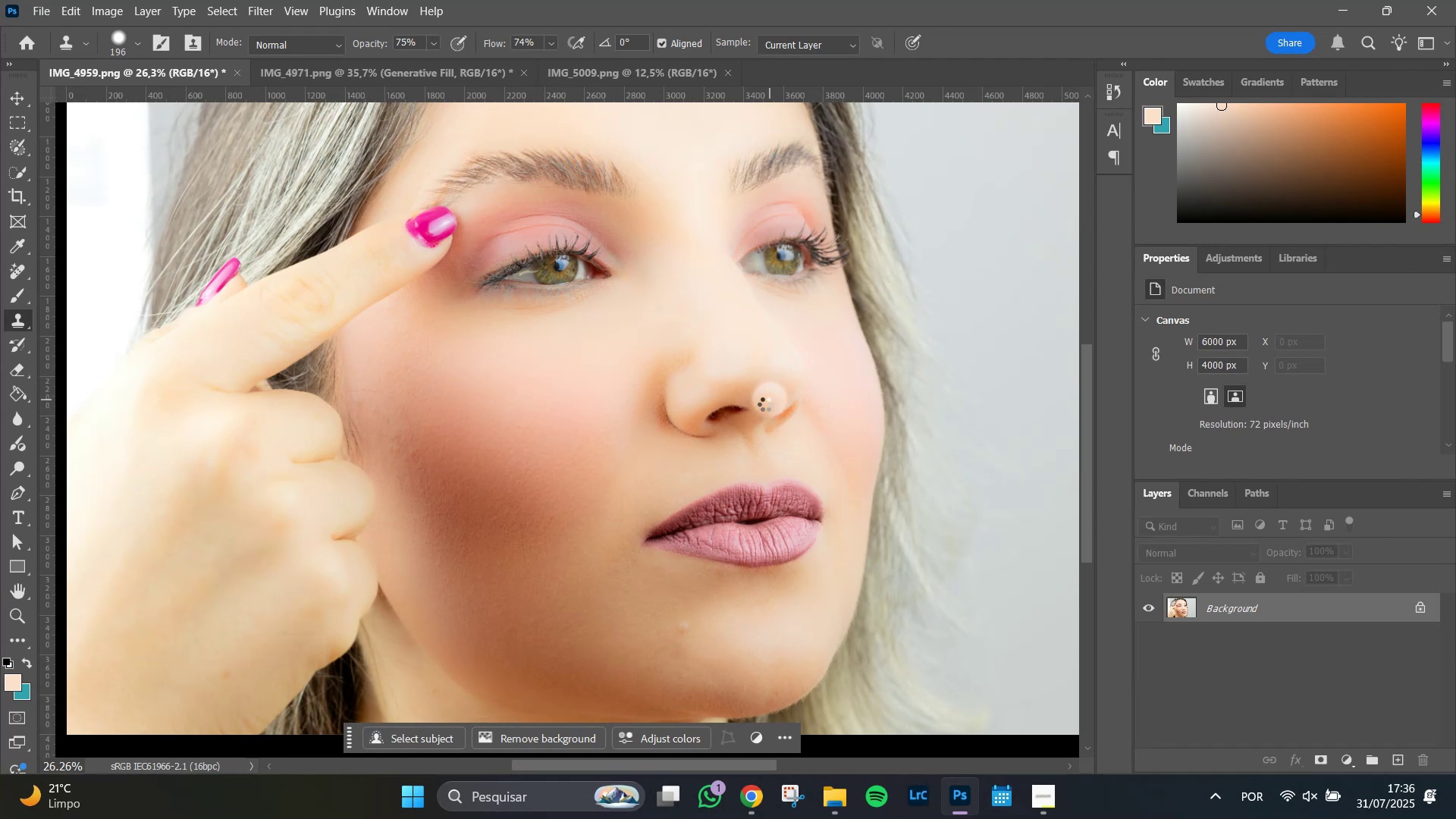 
left_click([459, 70])
 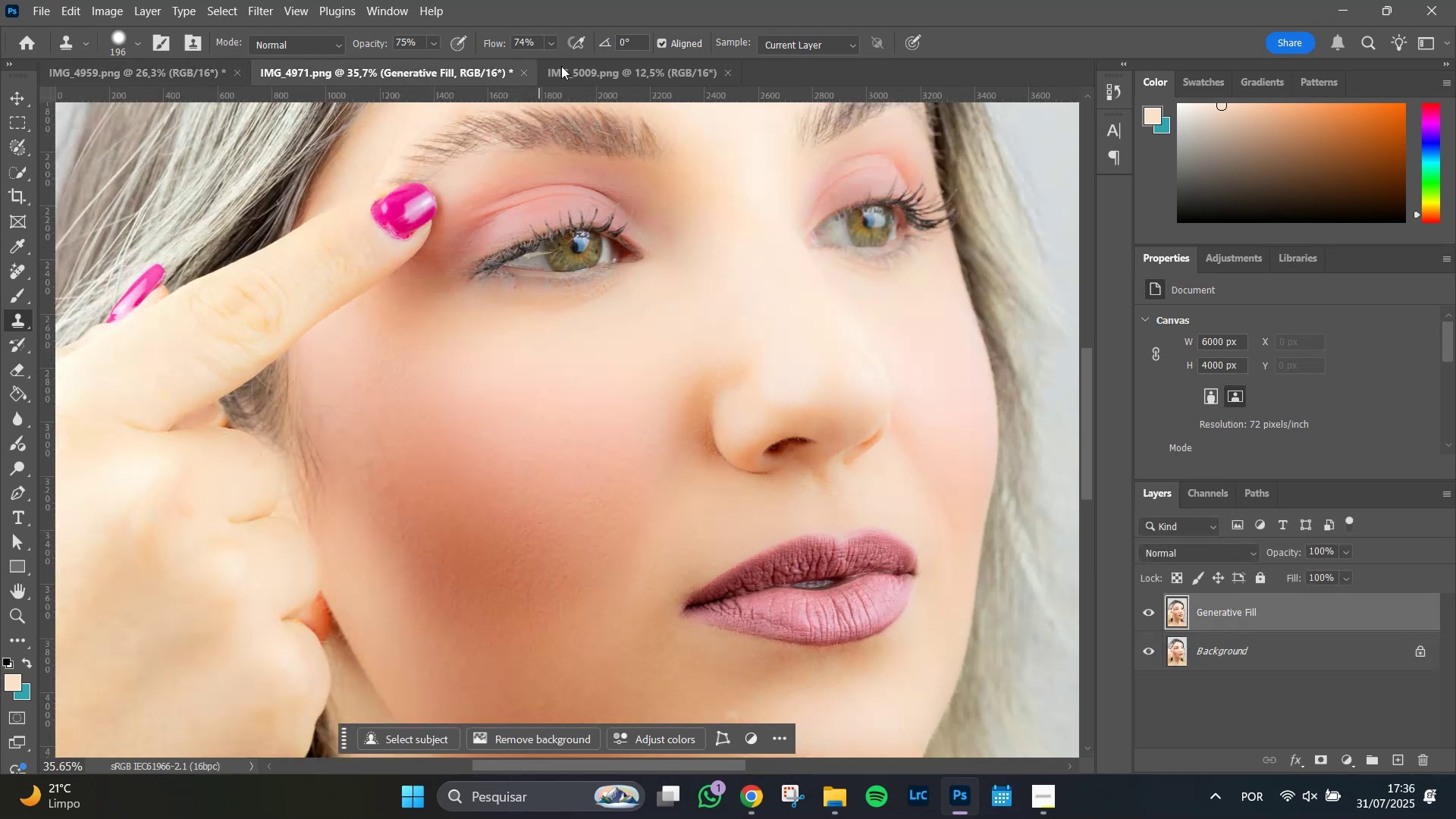 
mouse_move([570, 81])
 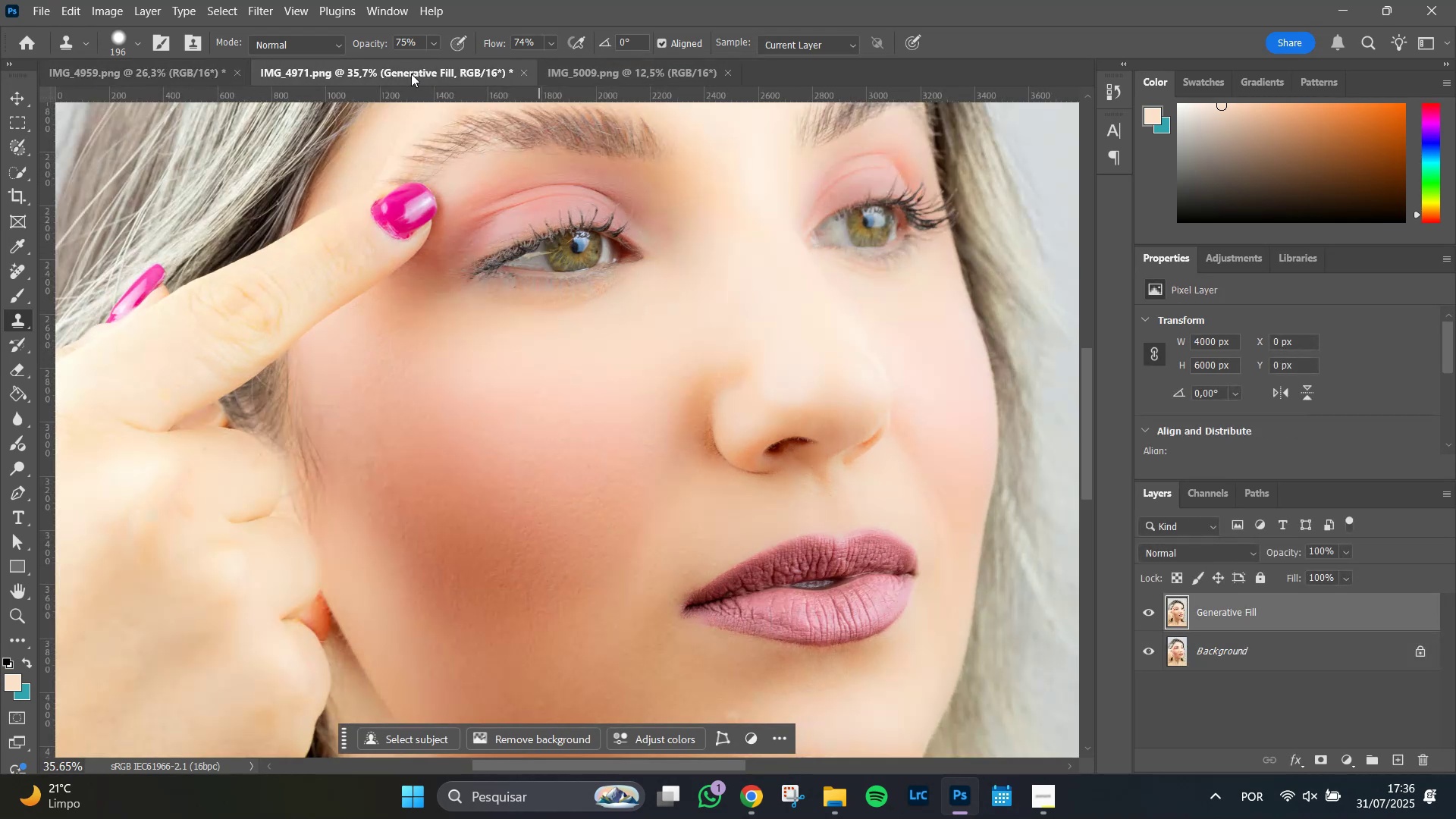 
hold_key(key=ControlLeft, duration=0.98)
 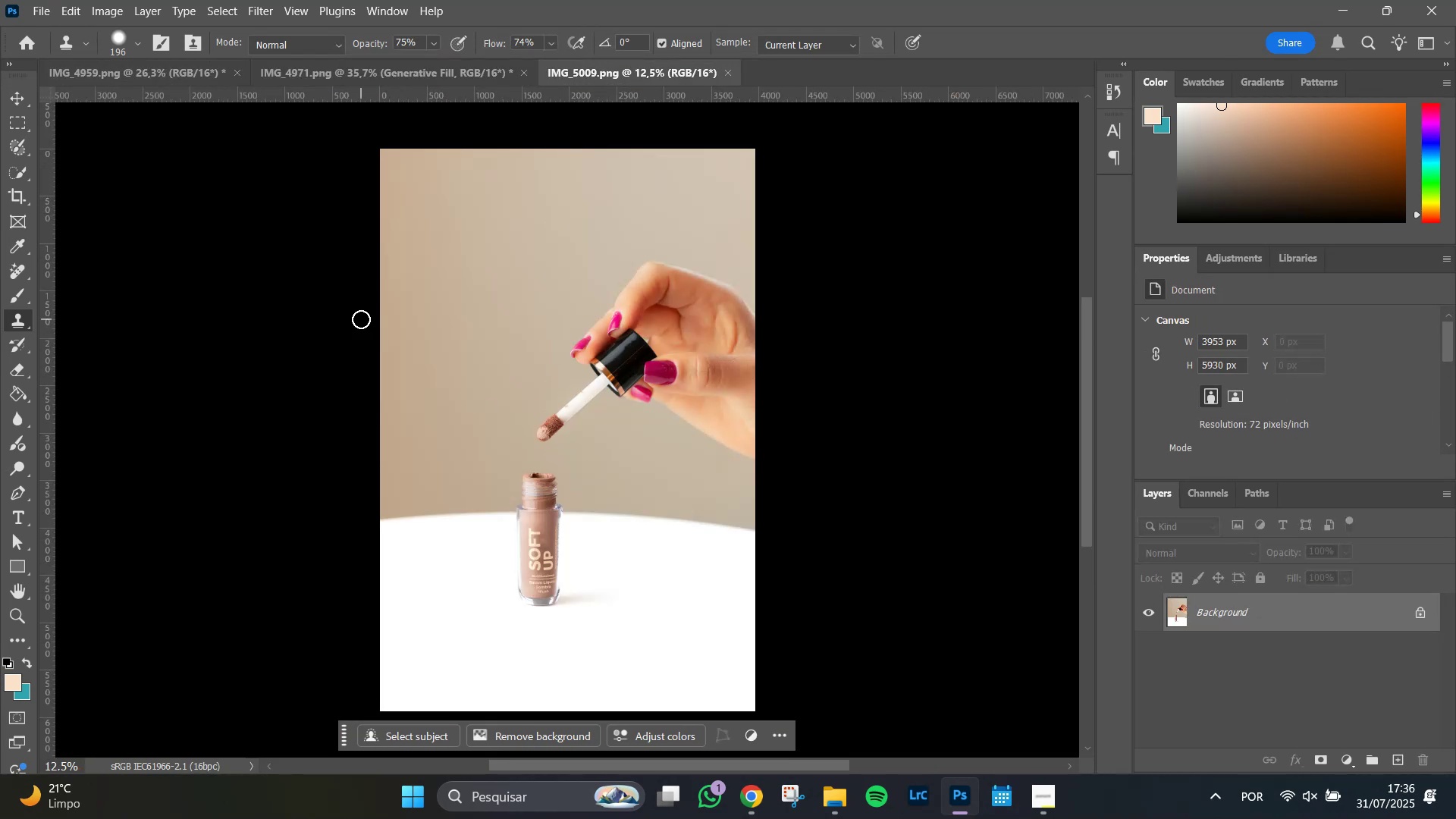 
left_click([166, 74])
 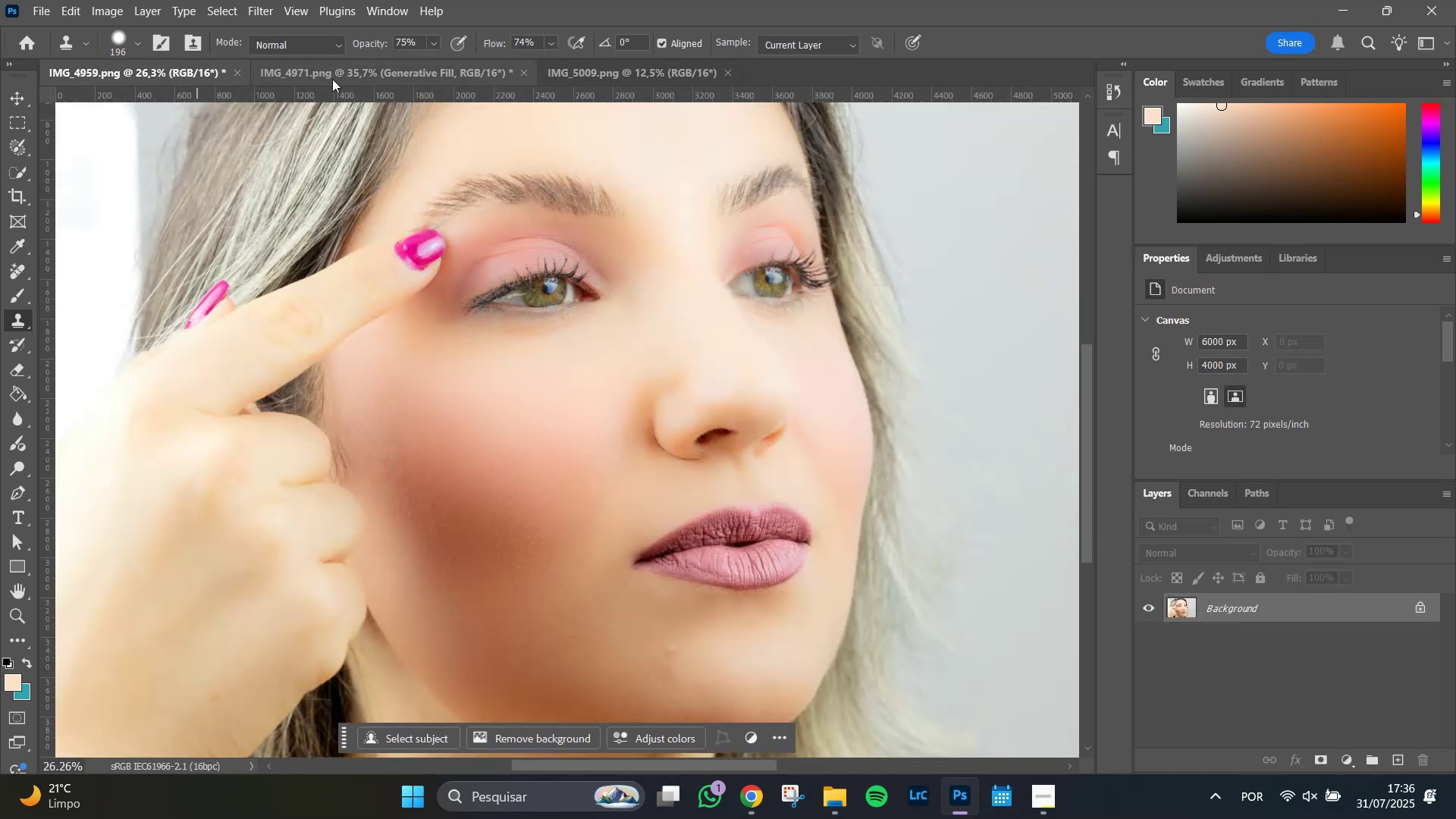 
left_click([333, 79])
 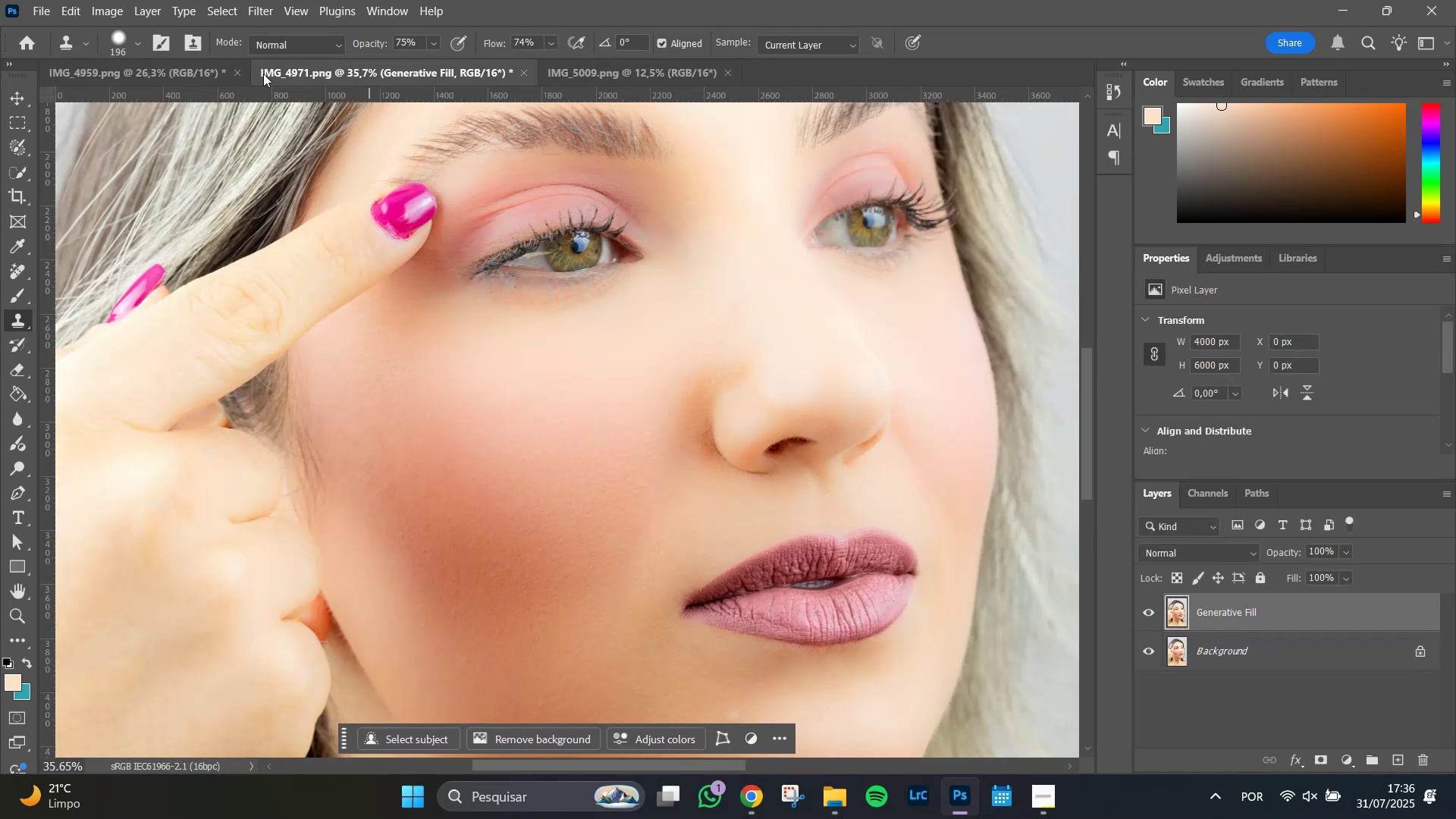 
key(Control+W)
 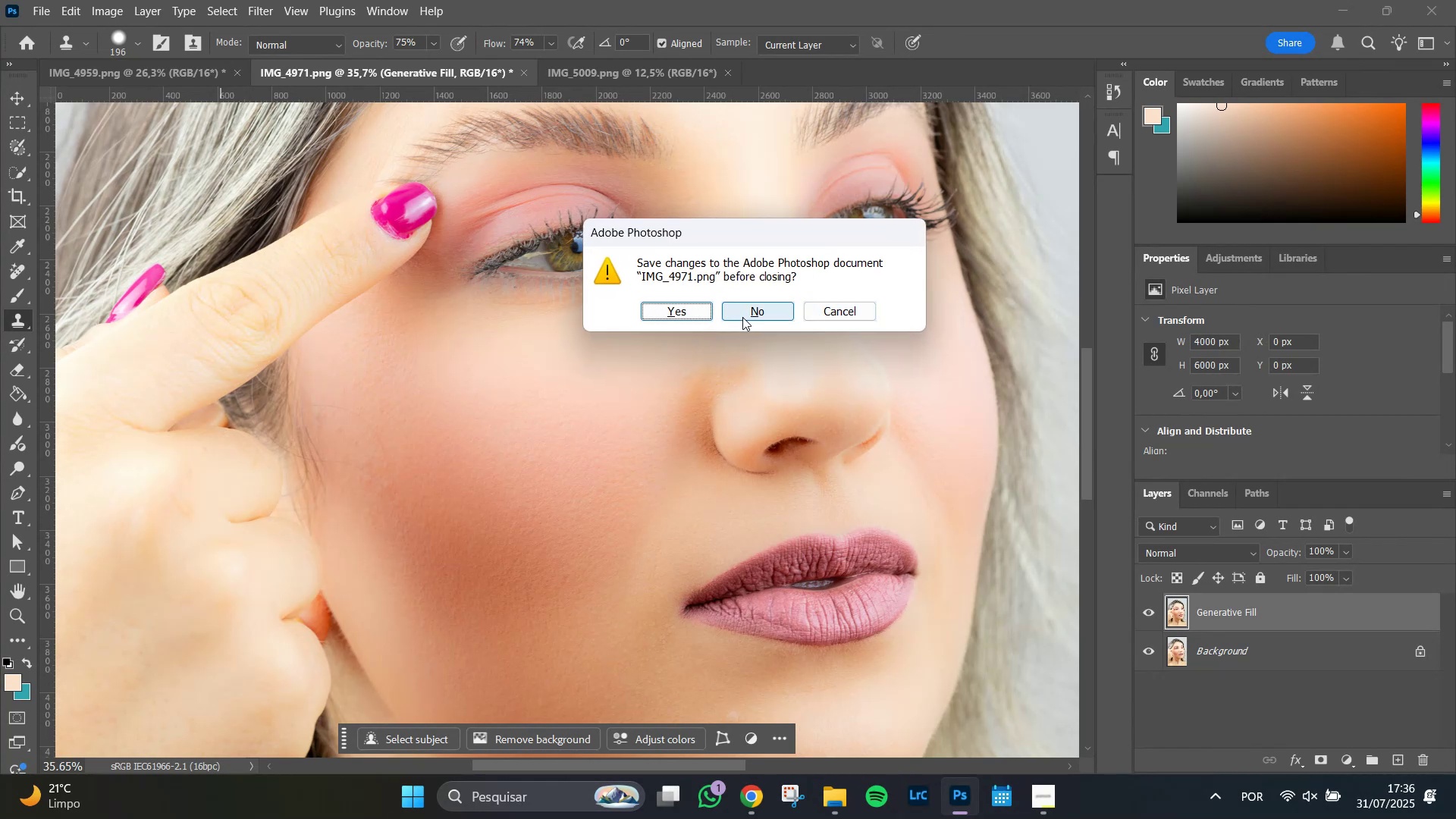 
left_click([749, 317])
 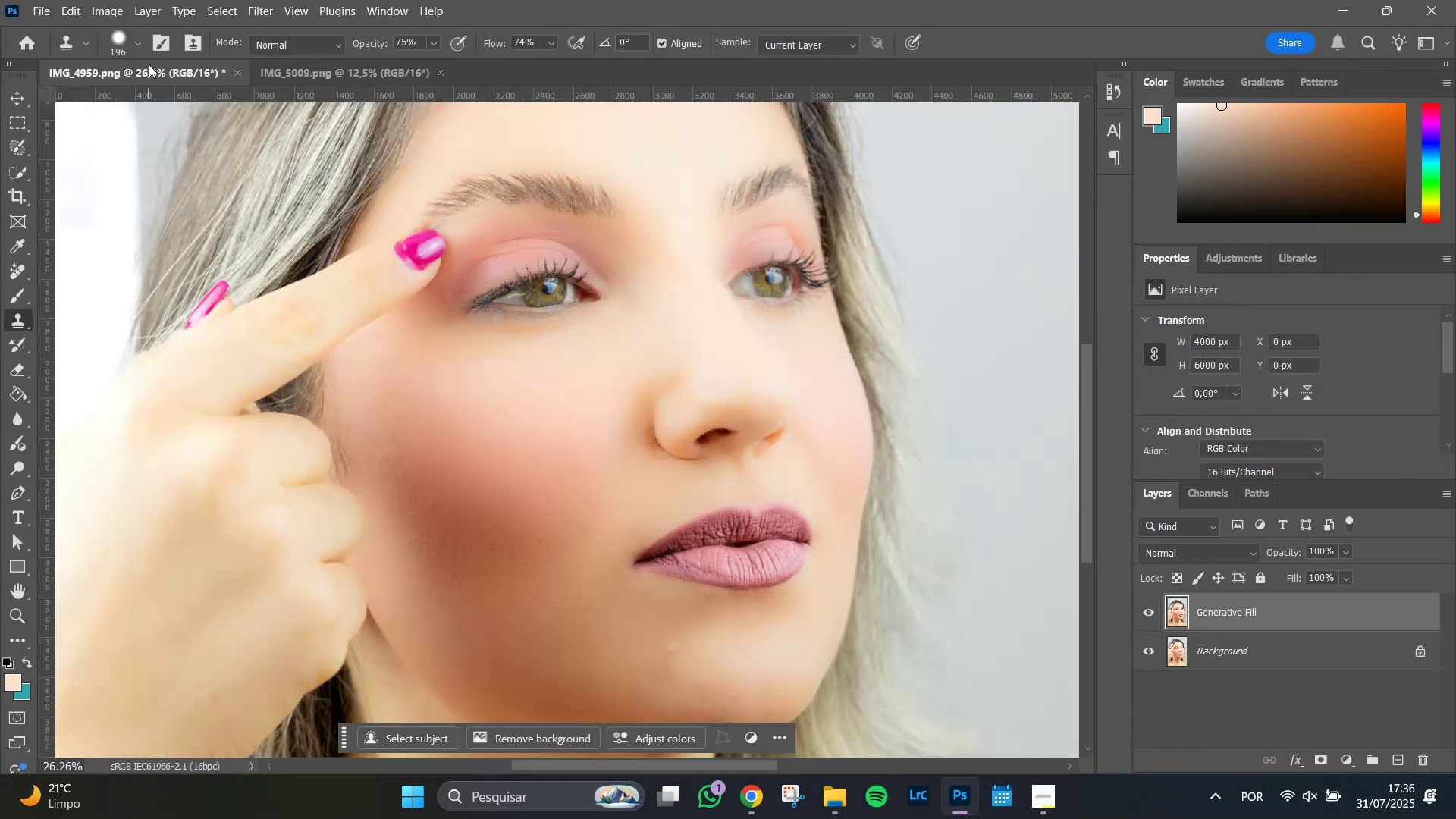 
left_click([149, 64])
 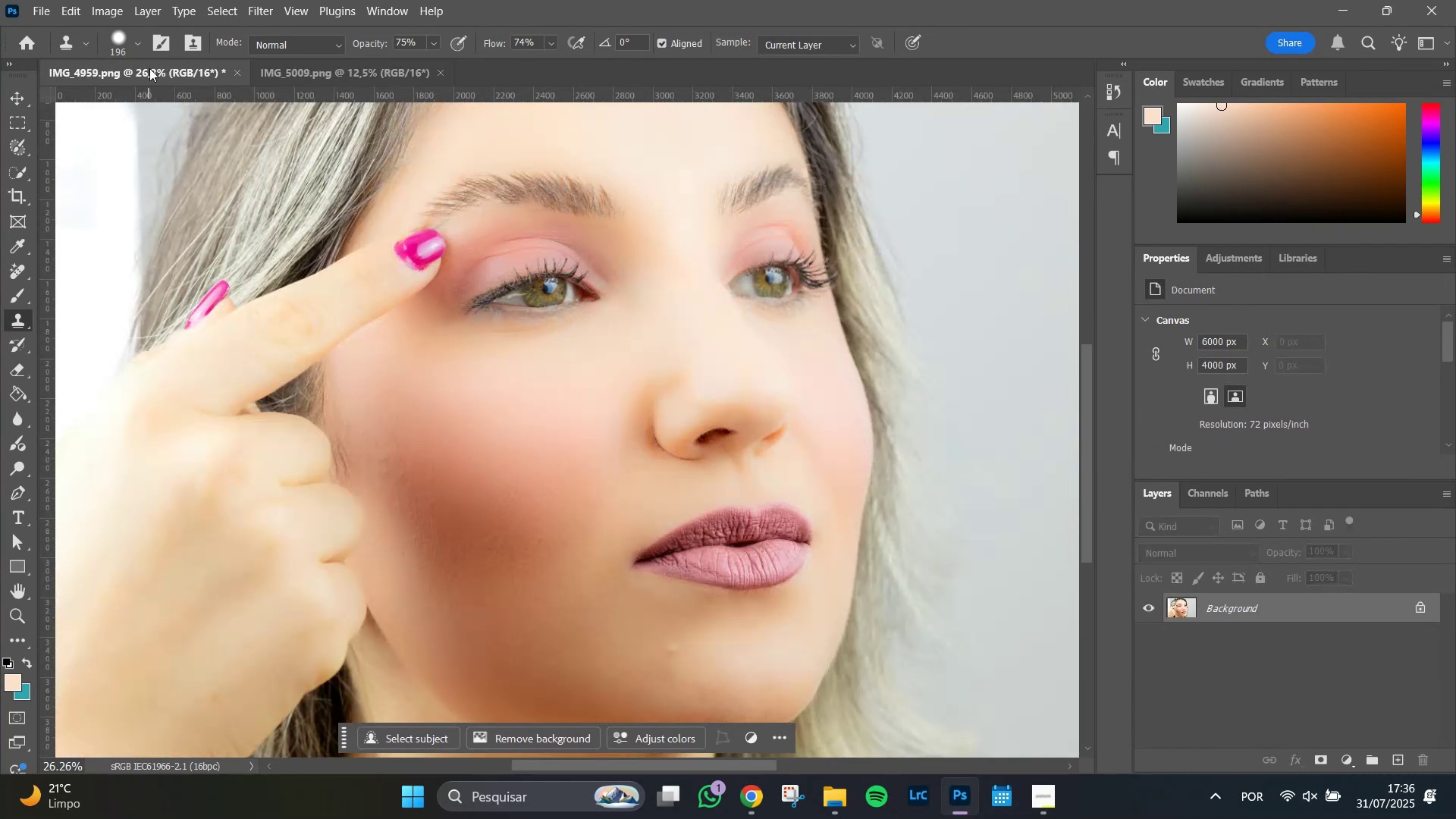 
key(Control+W)
 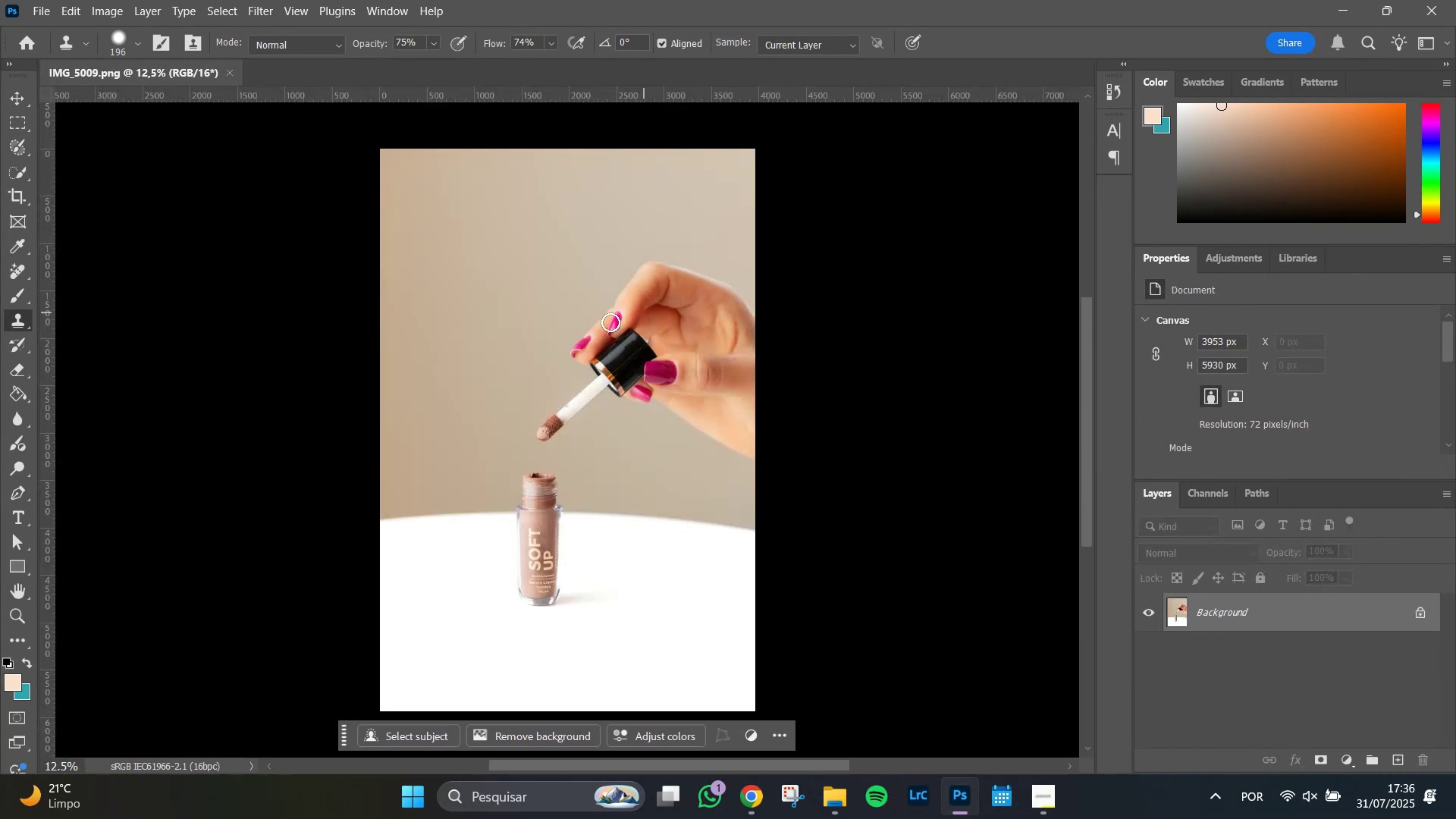 
hold_key(key=AltLeft, duration=1.44)
scroll: coordinate [603, 507], scroll_direction: up, amount: 14.0
 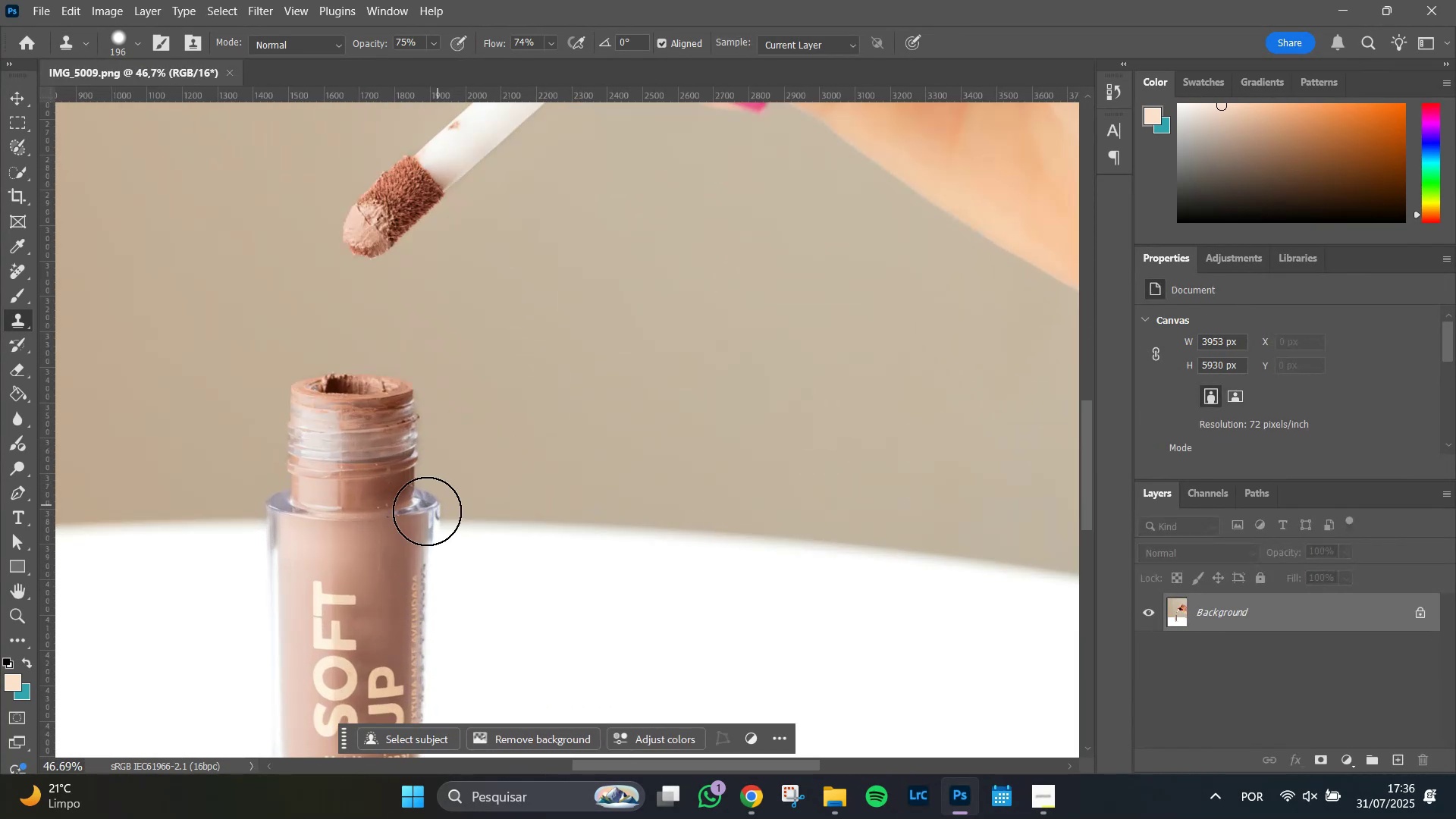 
hold_key(key=Space, duration=1.12)
 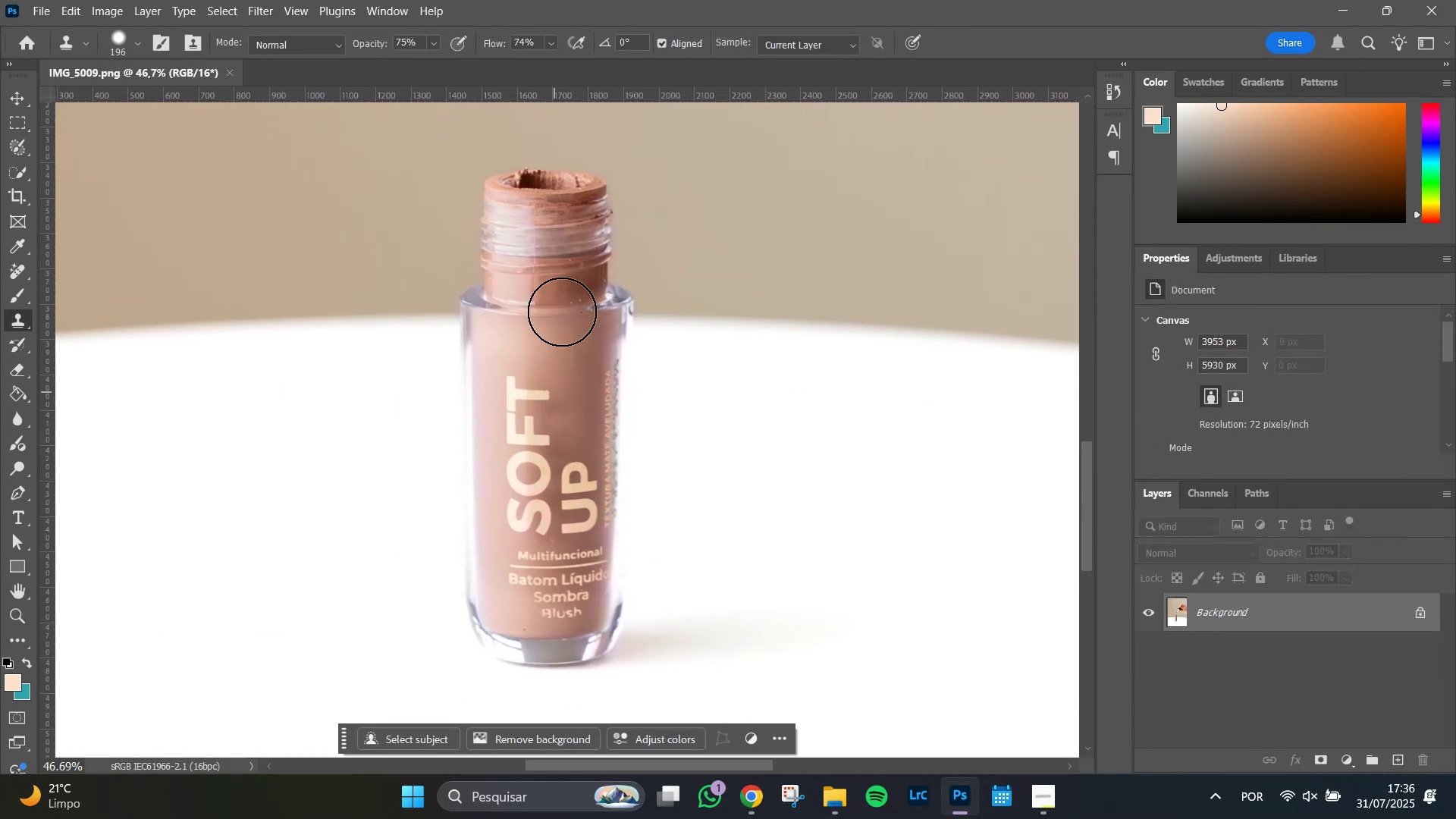 
hold_key(key=Space, duration=1.51)
 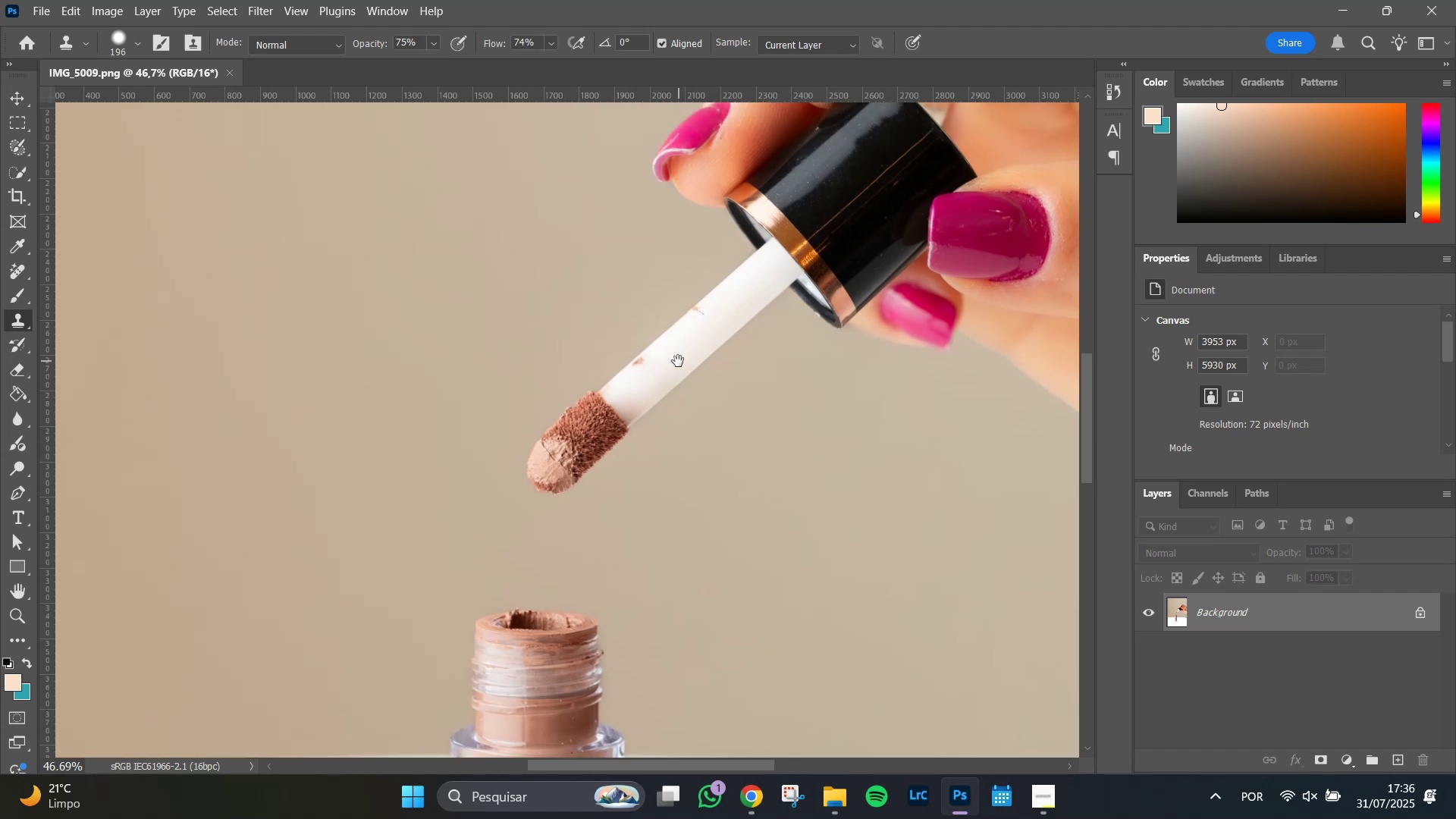 
key(Space)
 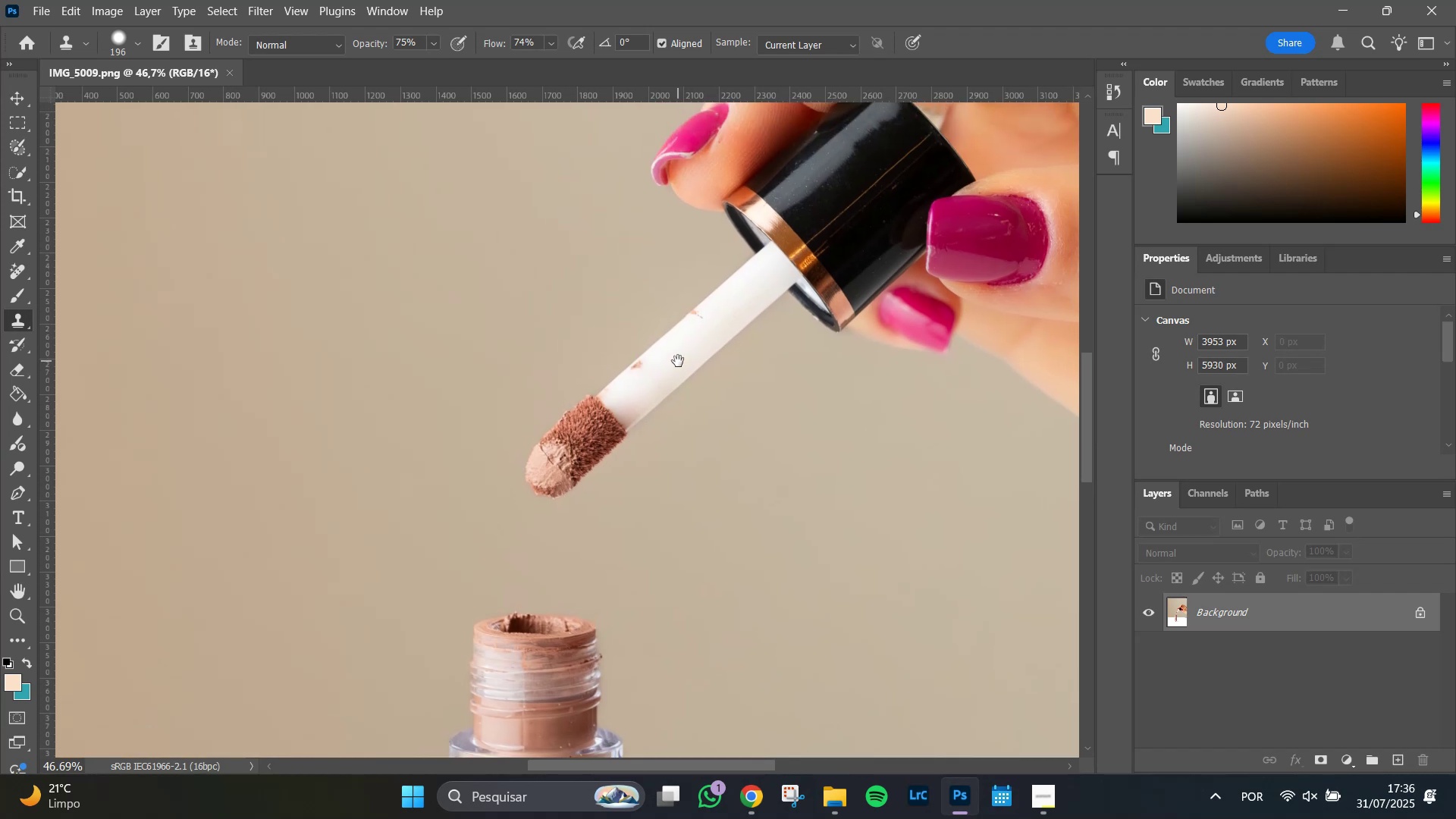 
key(Space)
 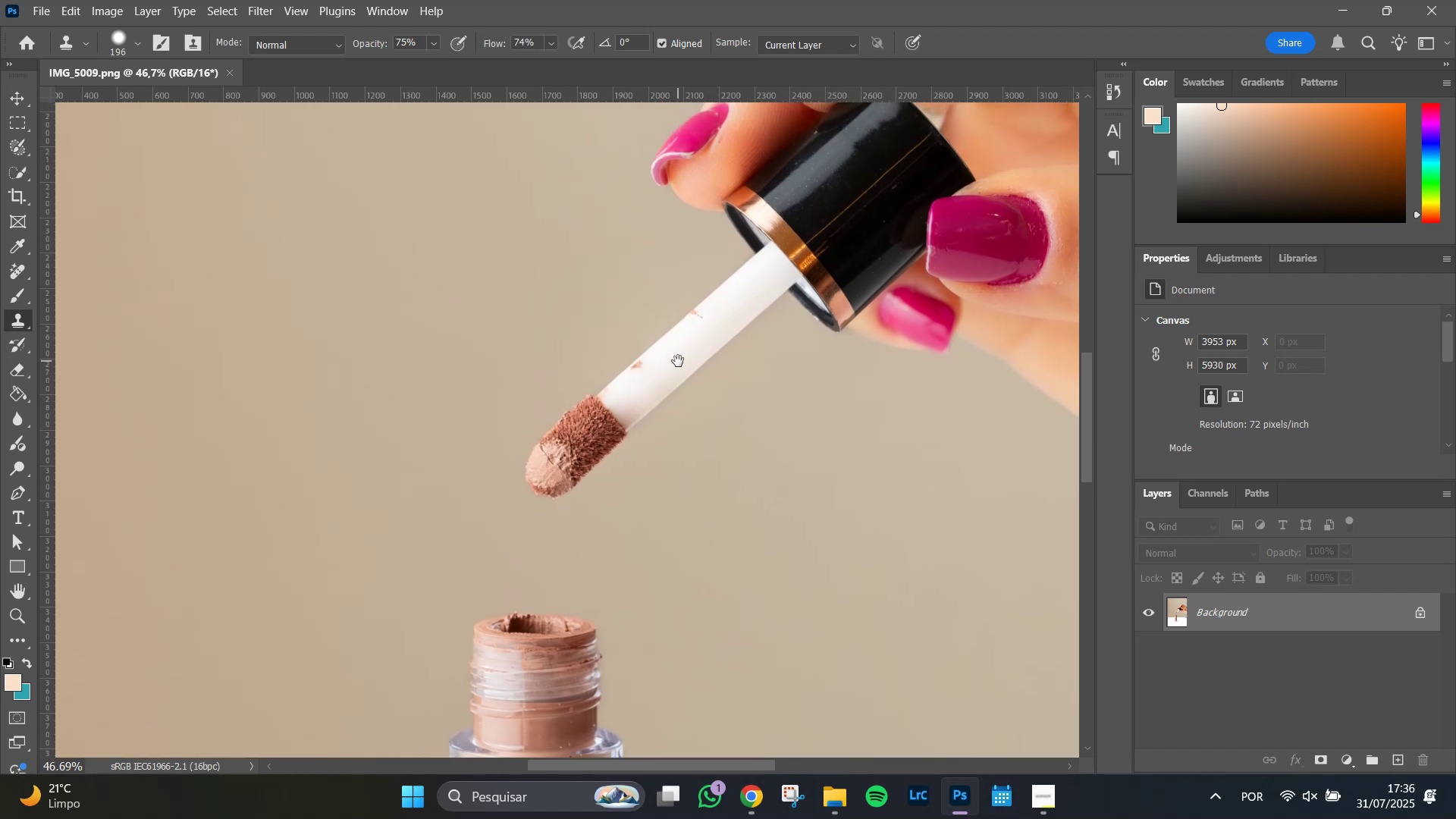 
key(Space)
 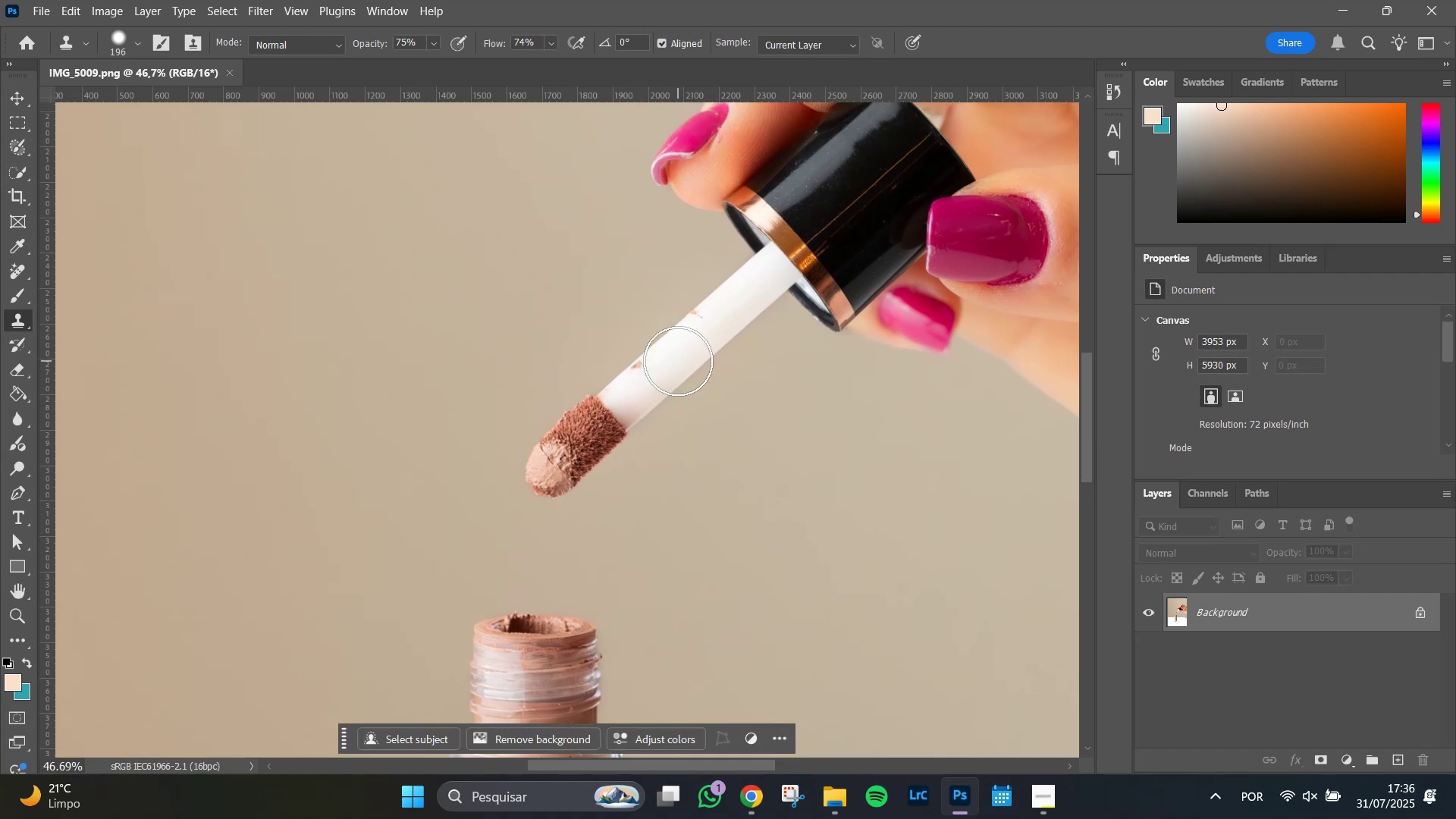 
key(Space)
 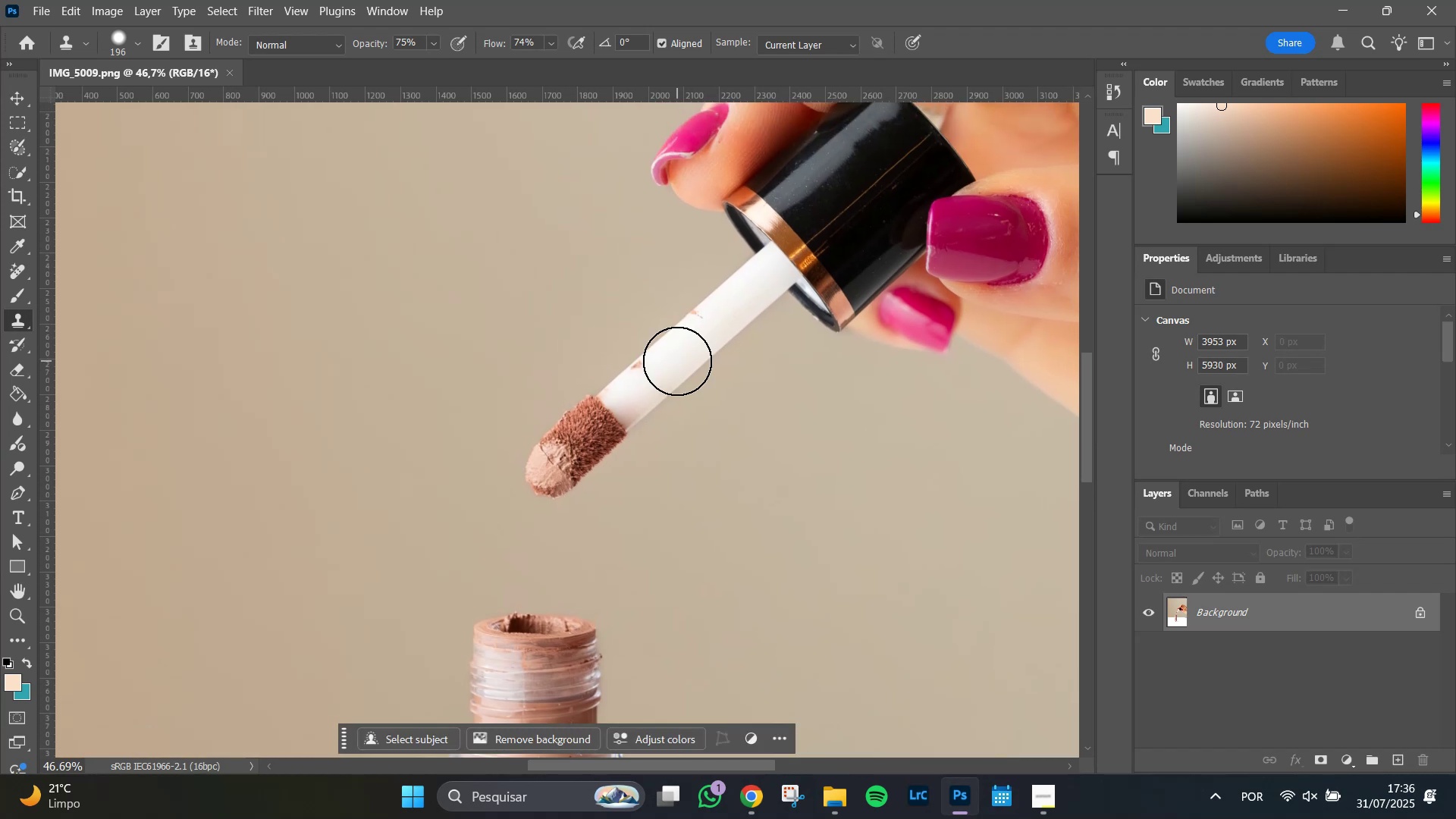 
key(Space)
 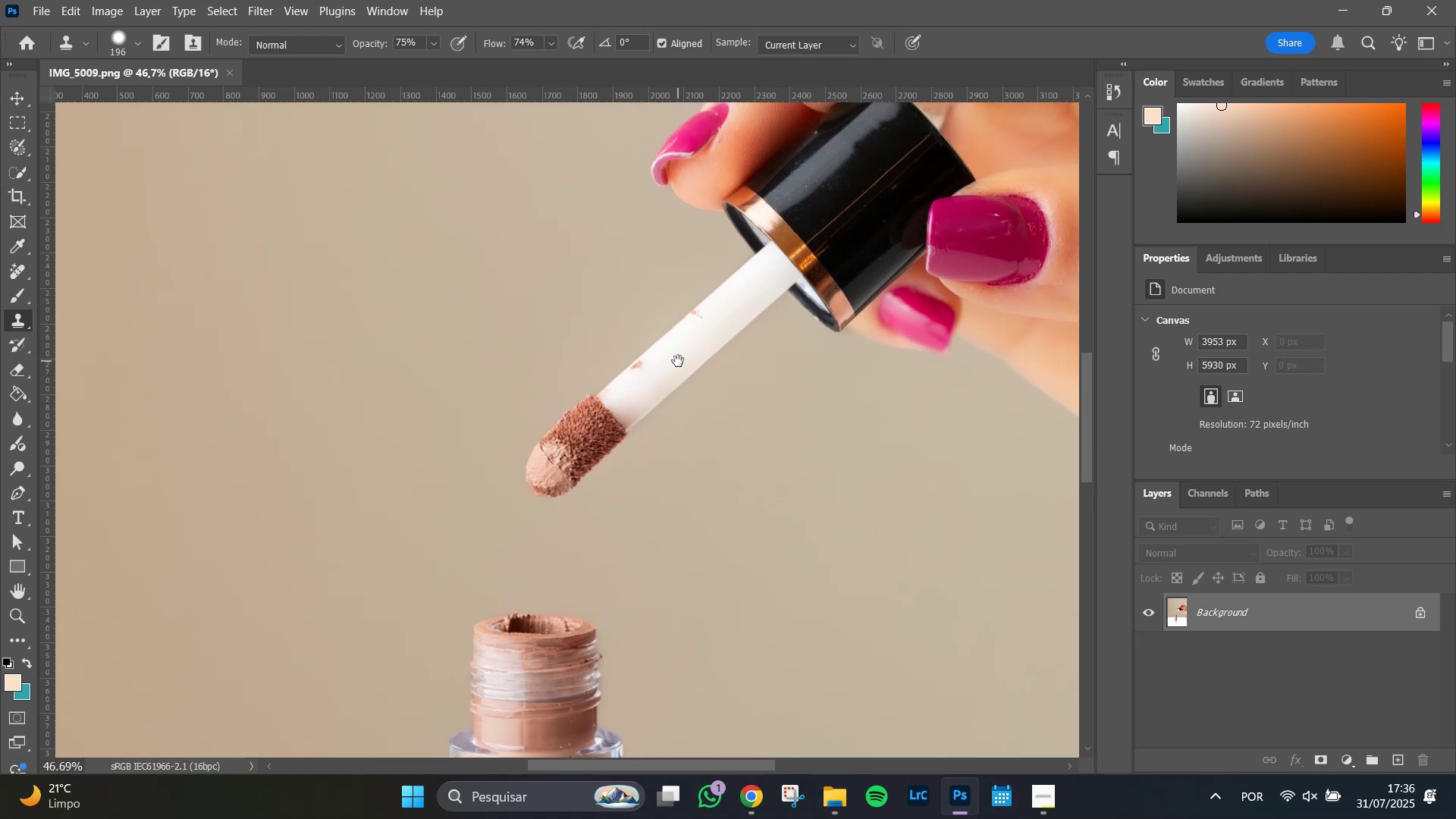 
key(Space)
 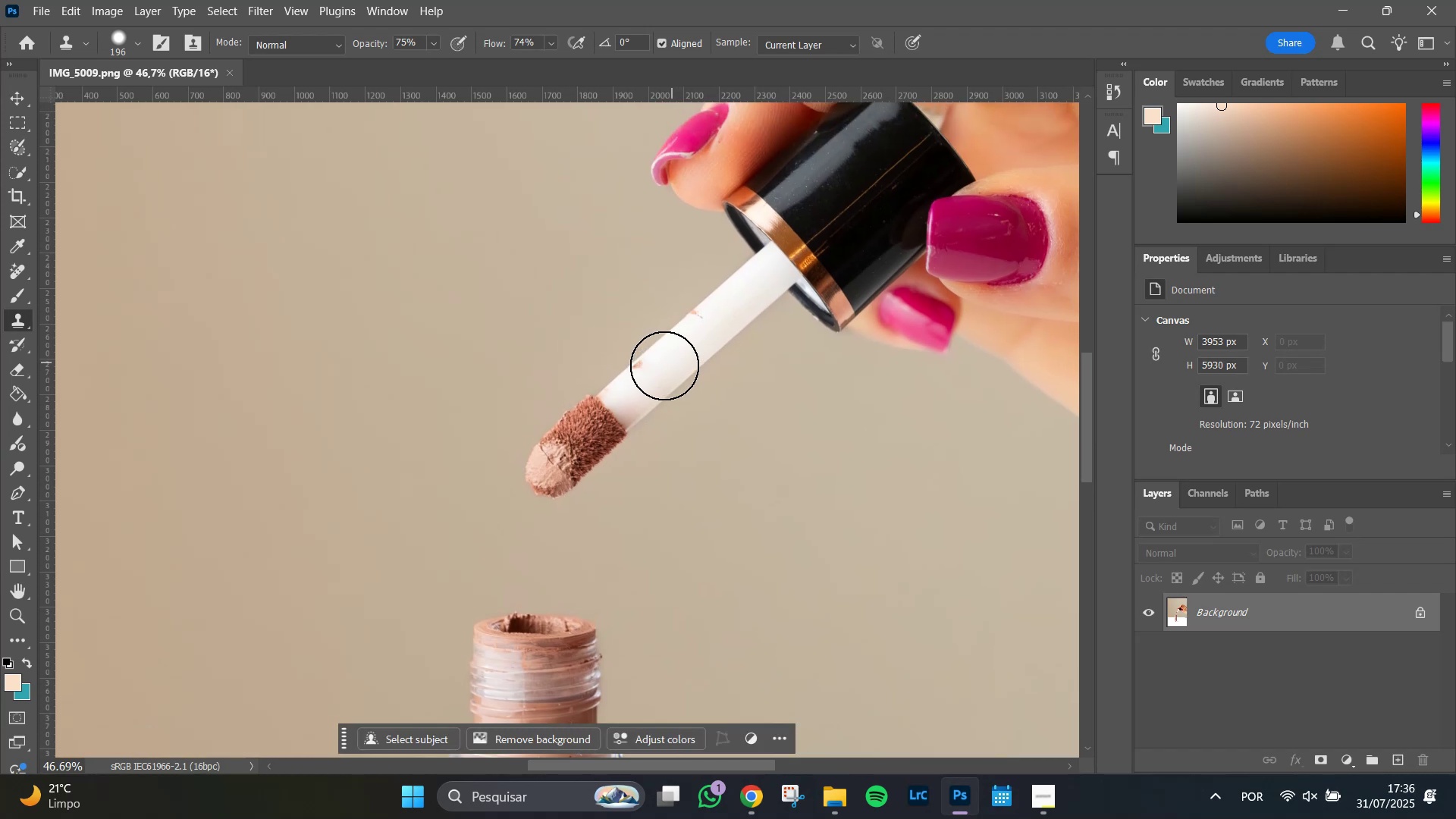 
hold_key(key=AltLeft, duration=0.94)
scroll: coordinate [657, 366], scroll_direction: up, amount: 12.0
 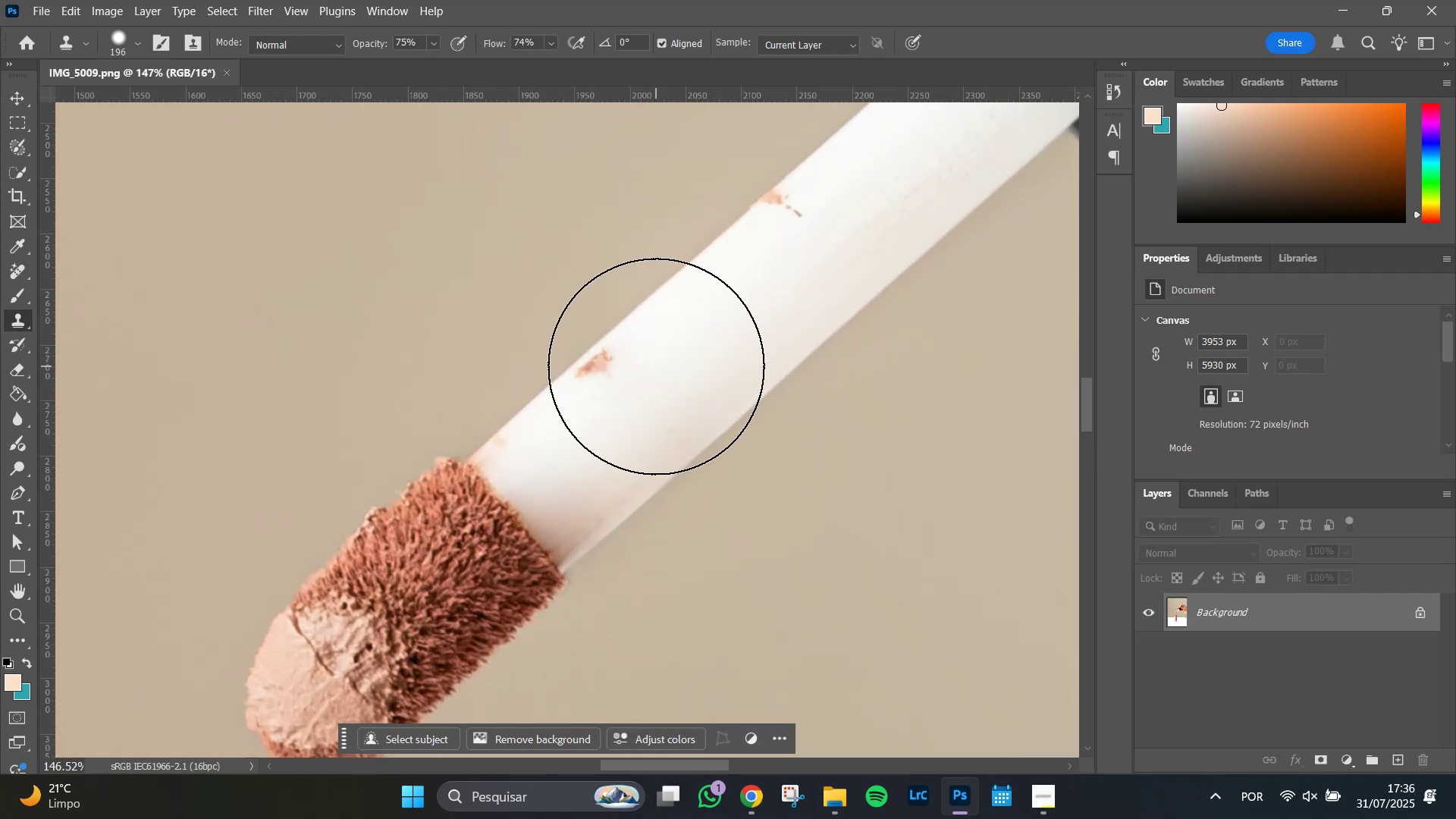 
hold_key(key=AltLeft, duration=1.15)
 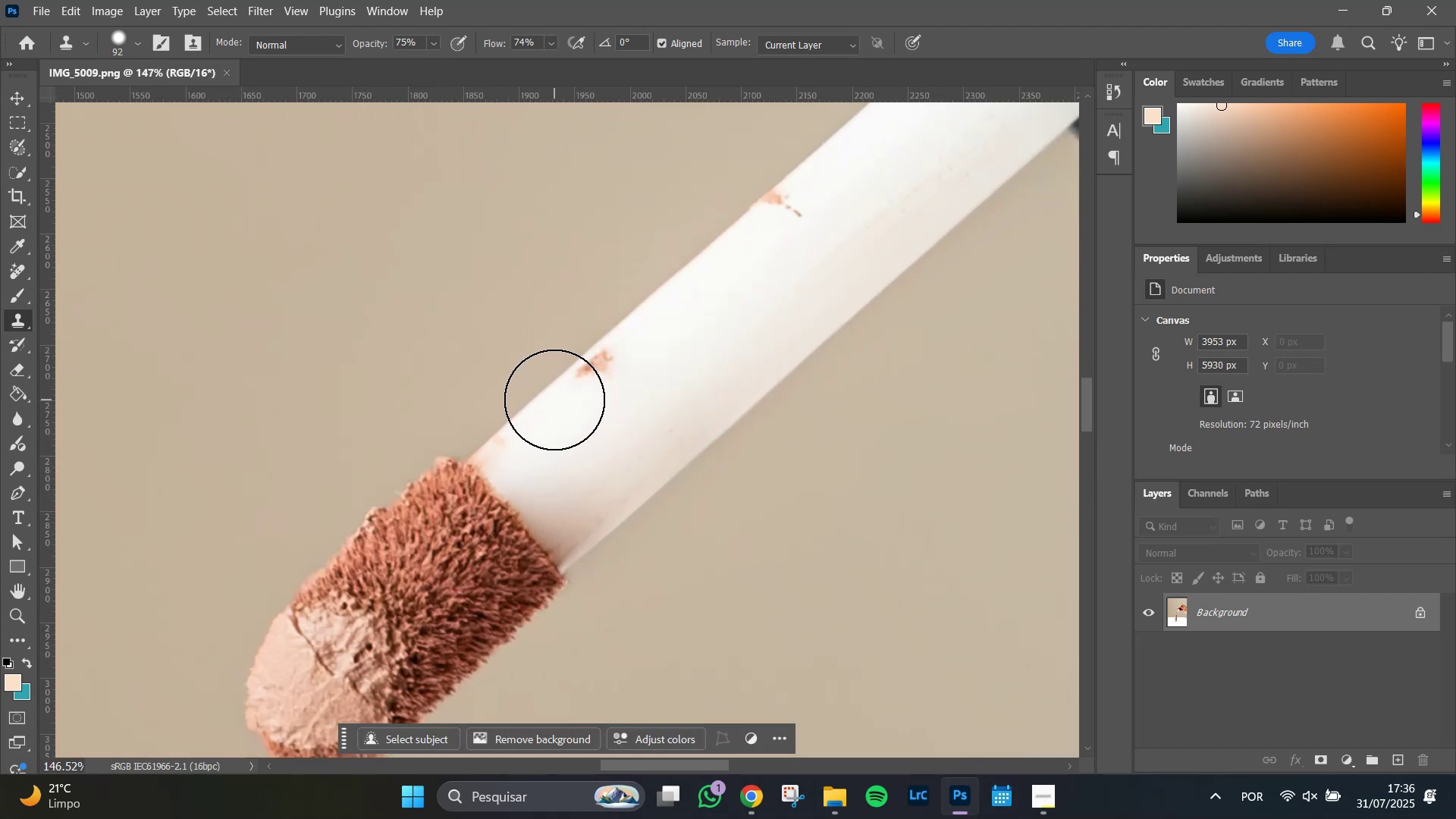 
type(jk)
 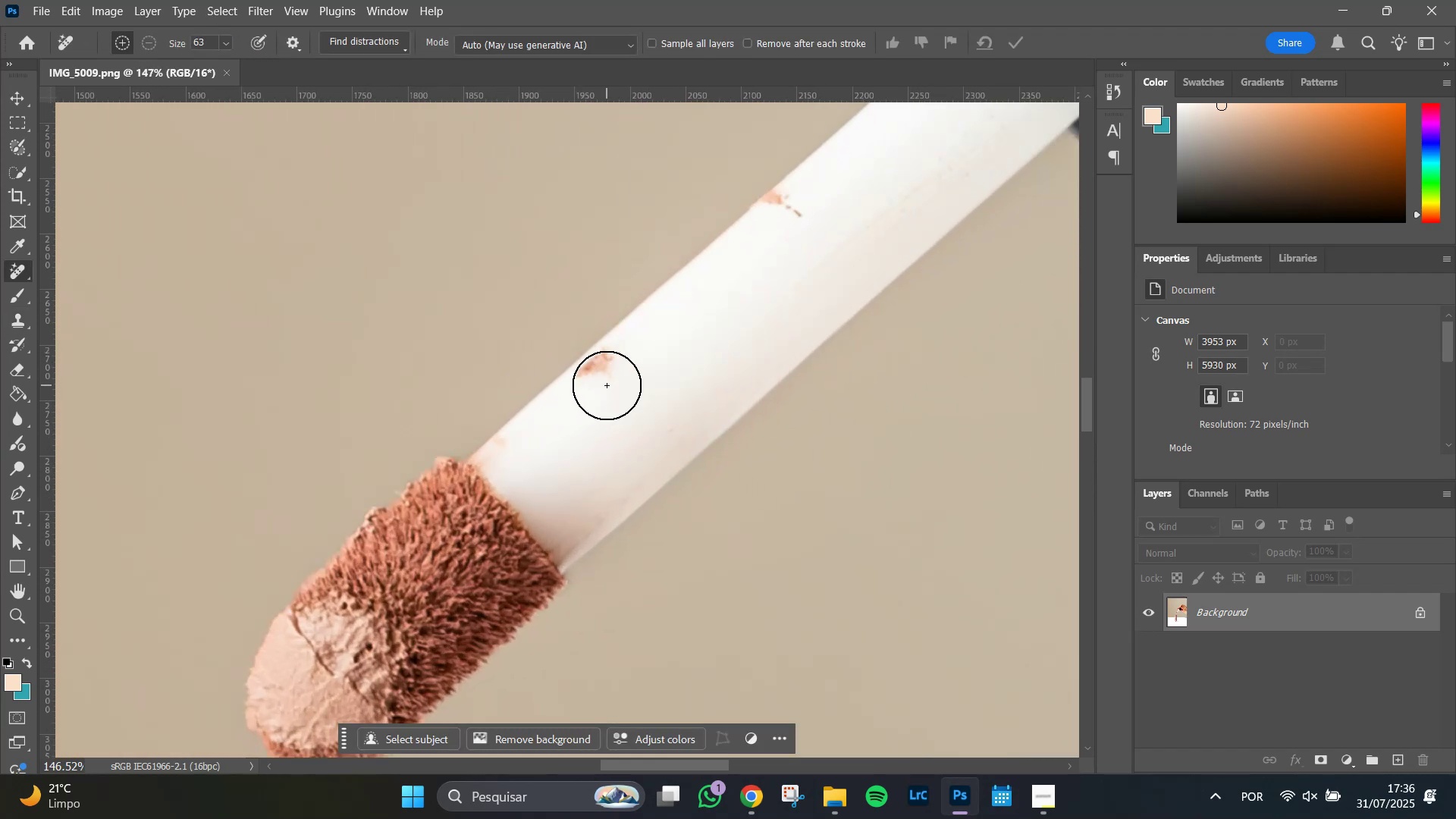 
hold_key(key=MetaLeft, duration=0.71)
 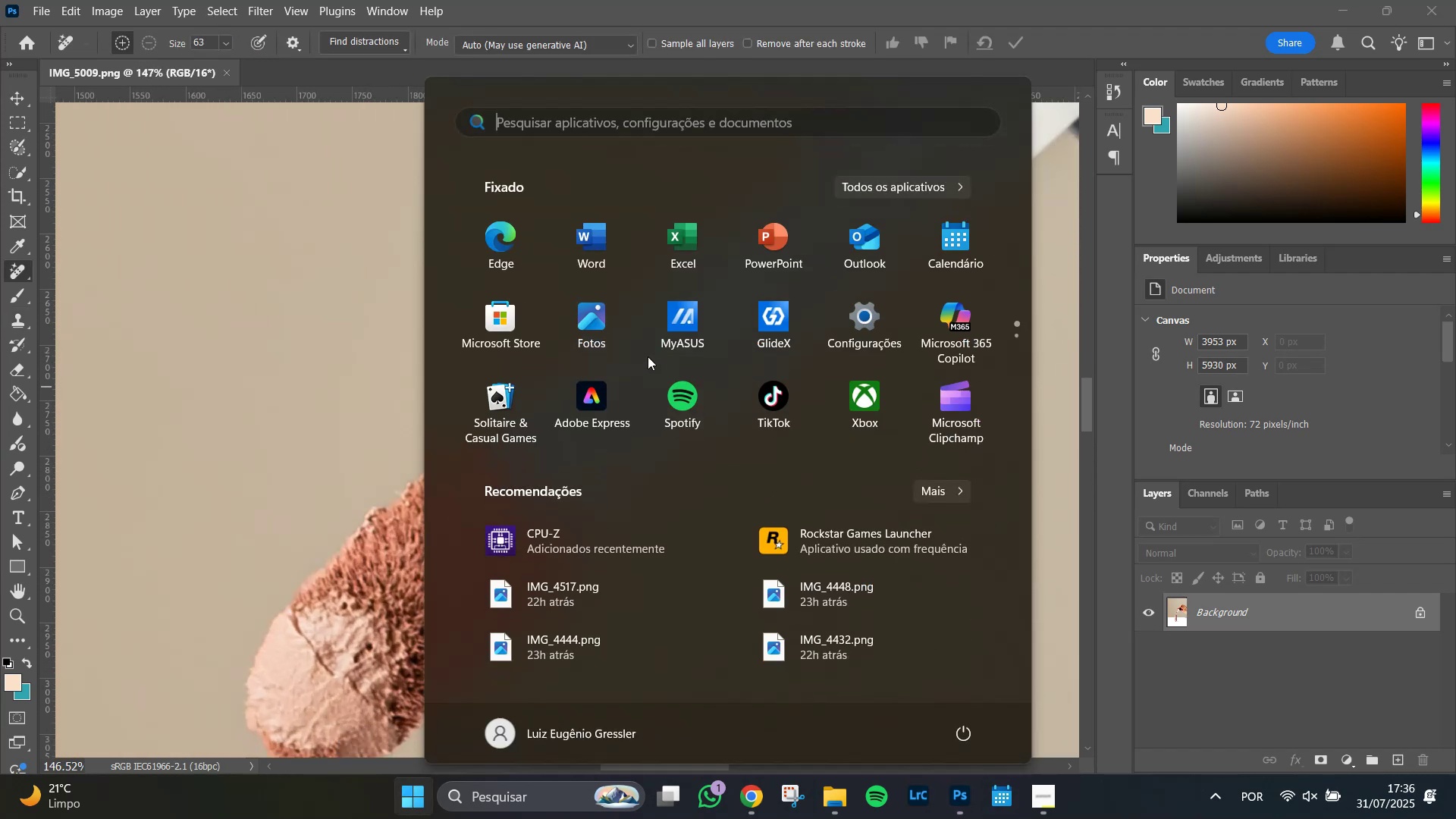 
key(Meta+MetaLeft)
 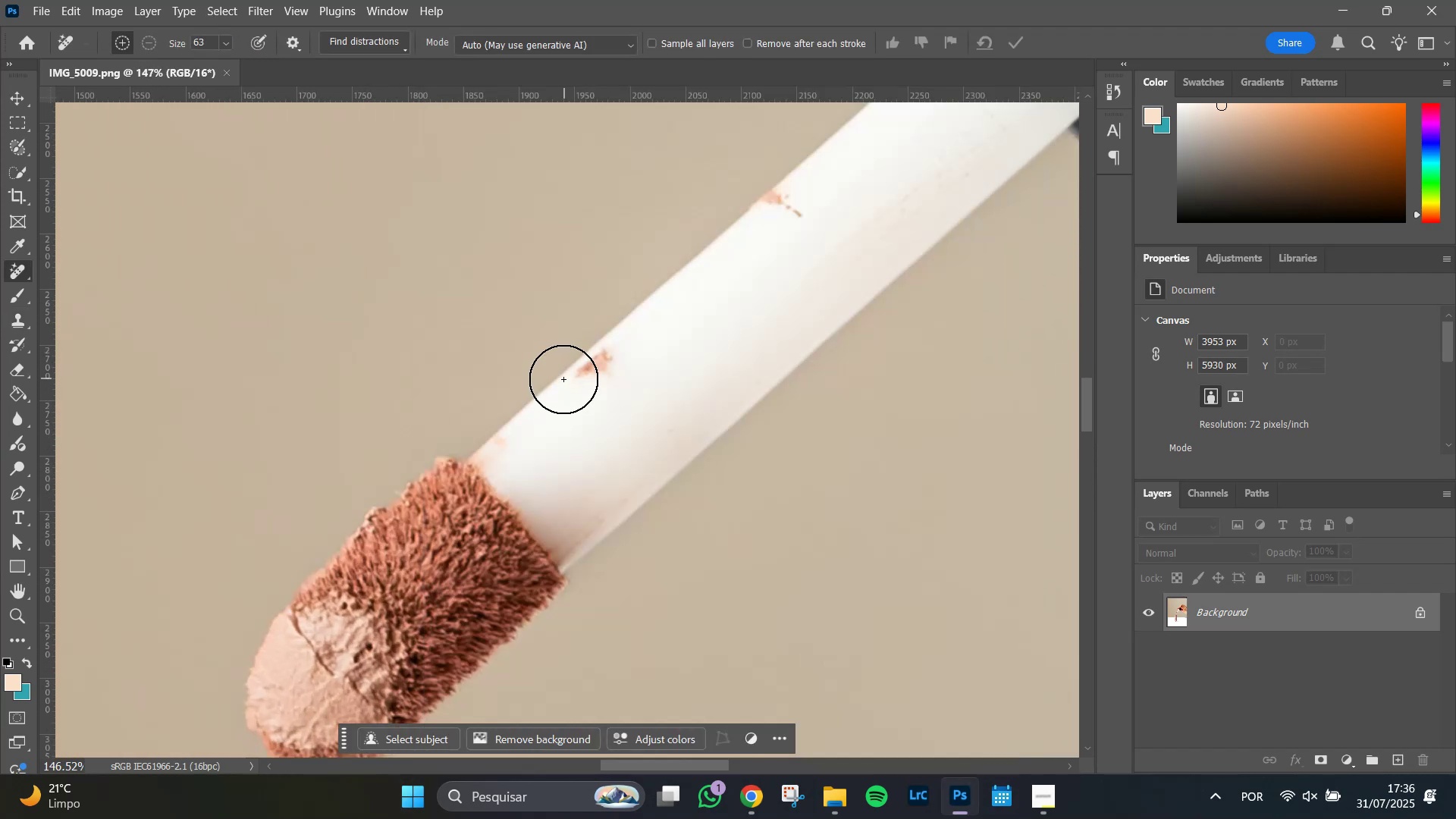 
hold_key(key=AltLeft, duration=1.23)
 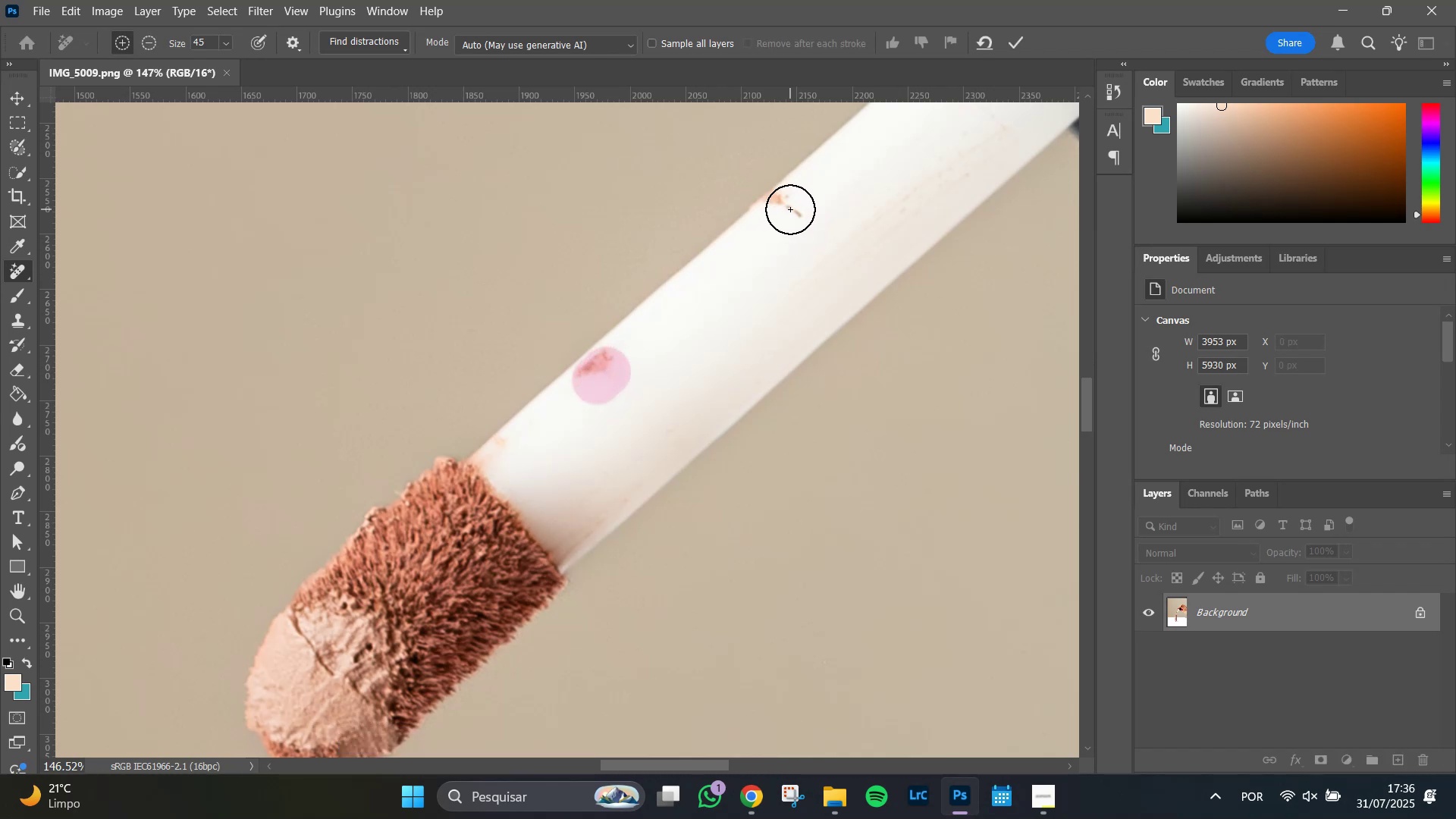 
wait(7.62)
 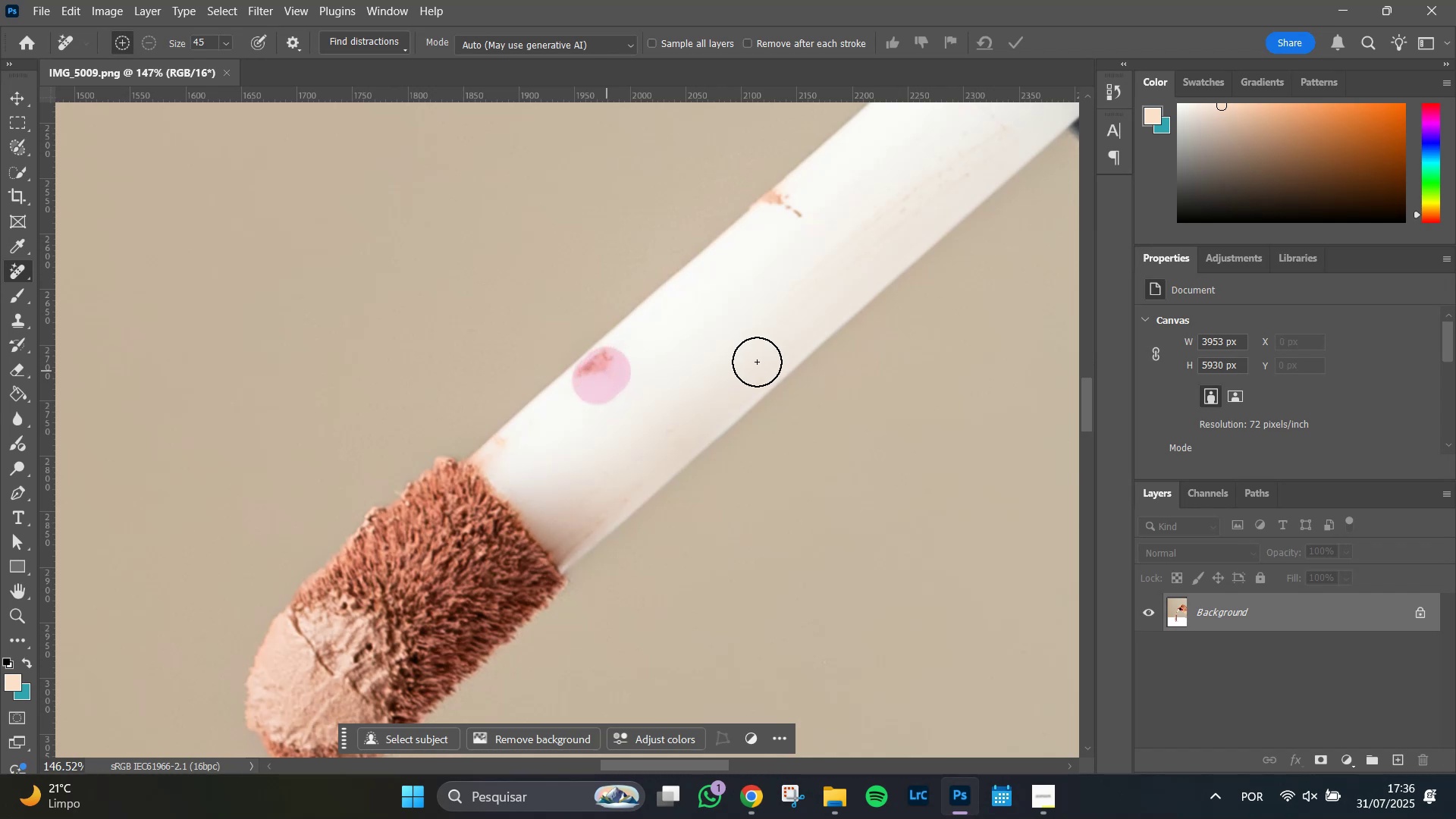 
key(Enter)
 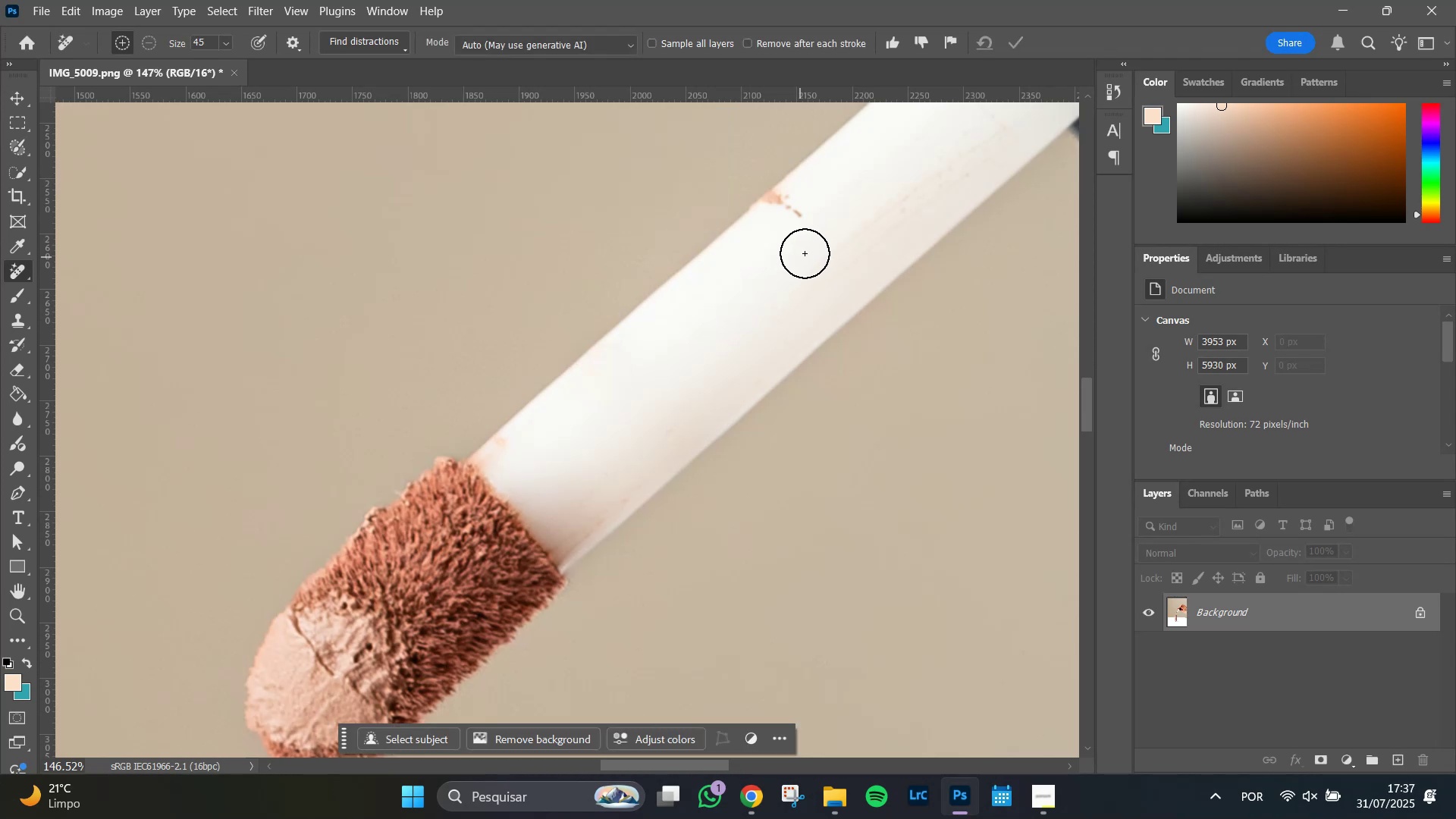 
wait(15.85)
 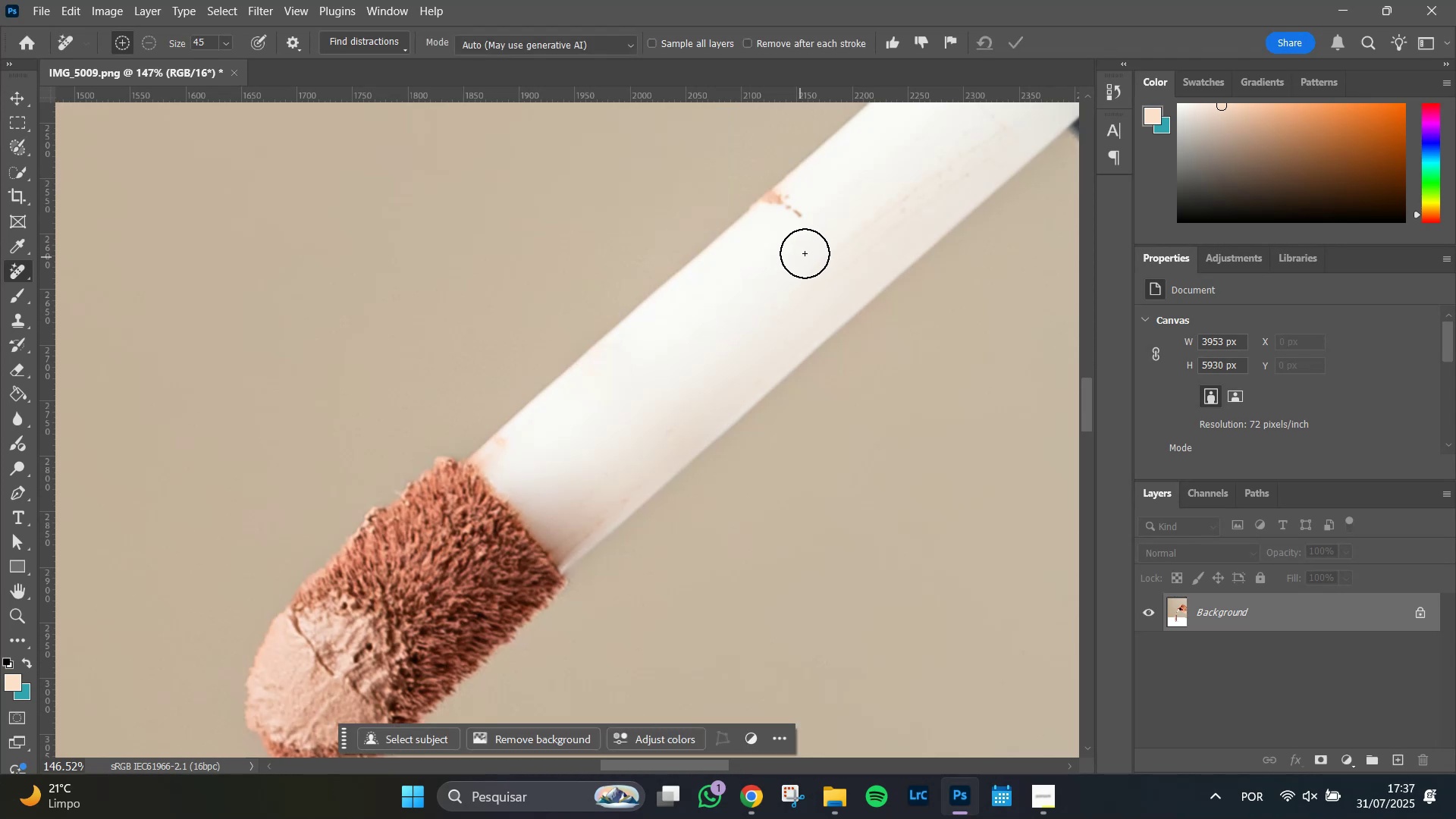 
key(Enter)
 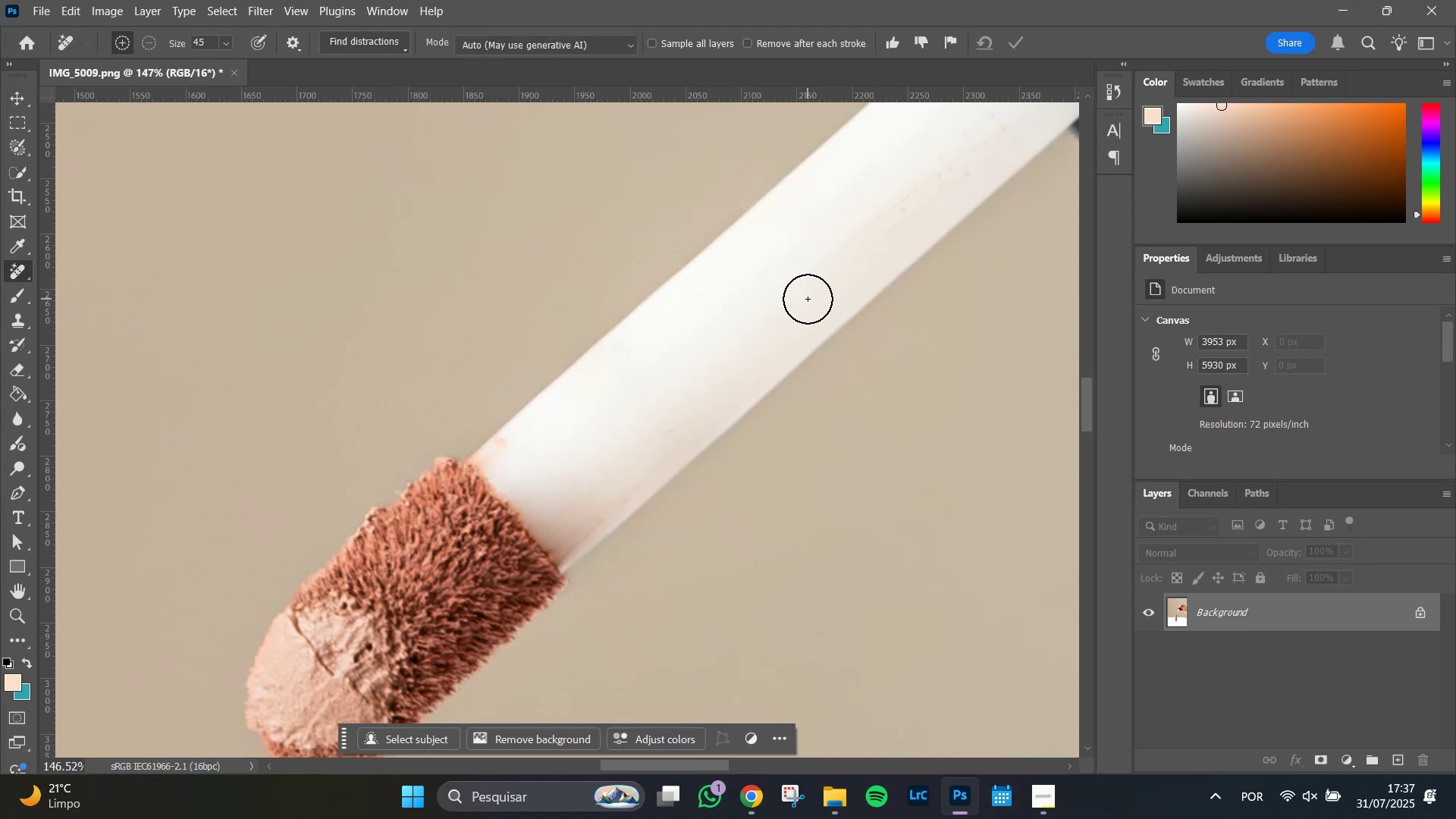 
wait(5.64)
 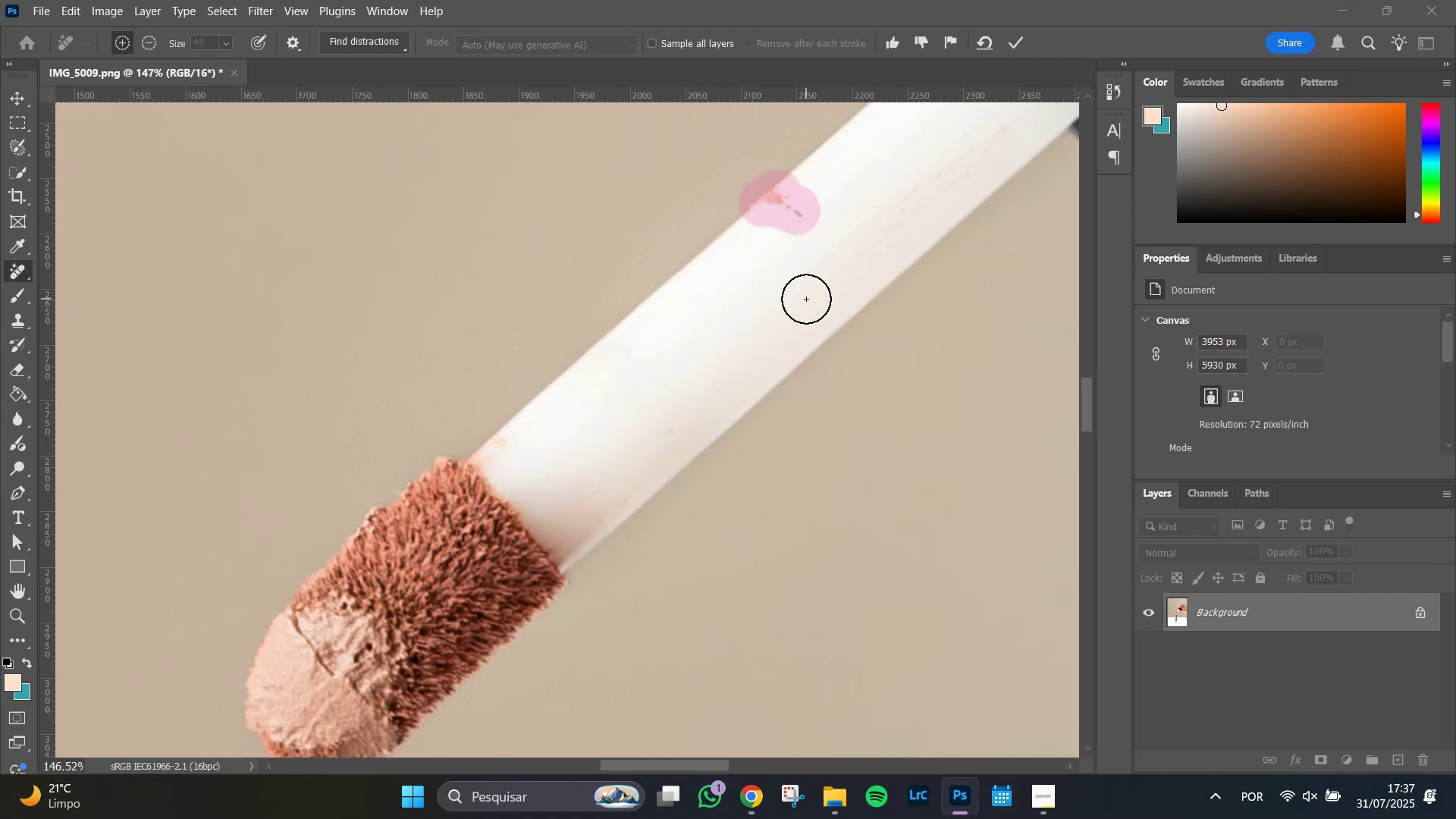 
hold_key(key=AltLeft, duration=1.01)
scroll: coordinate [648, 436], scroll_direction: down, amount: 5.0
 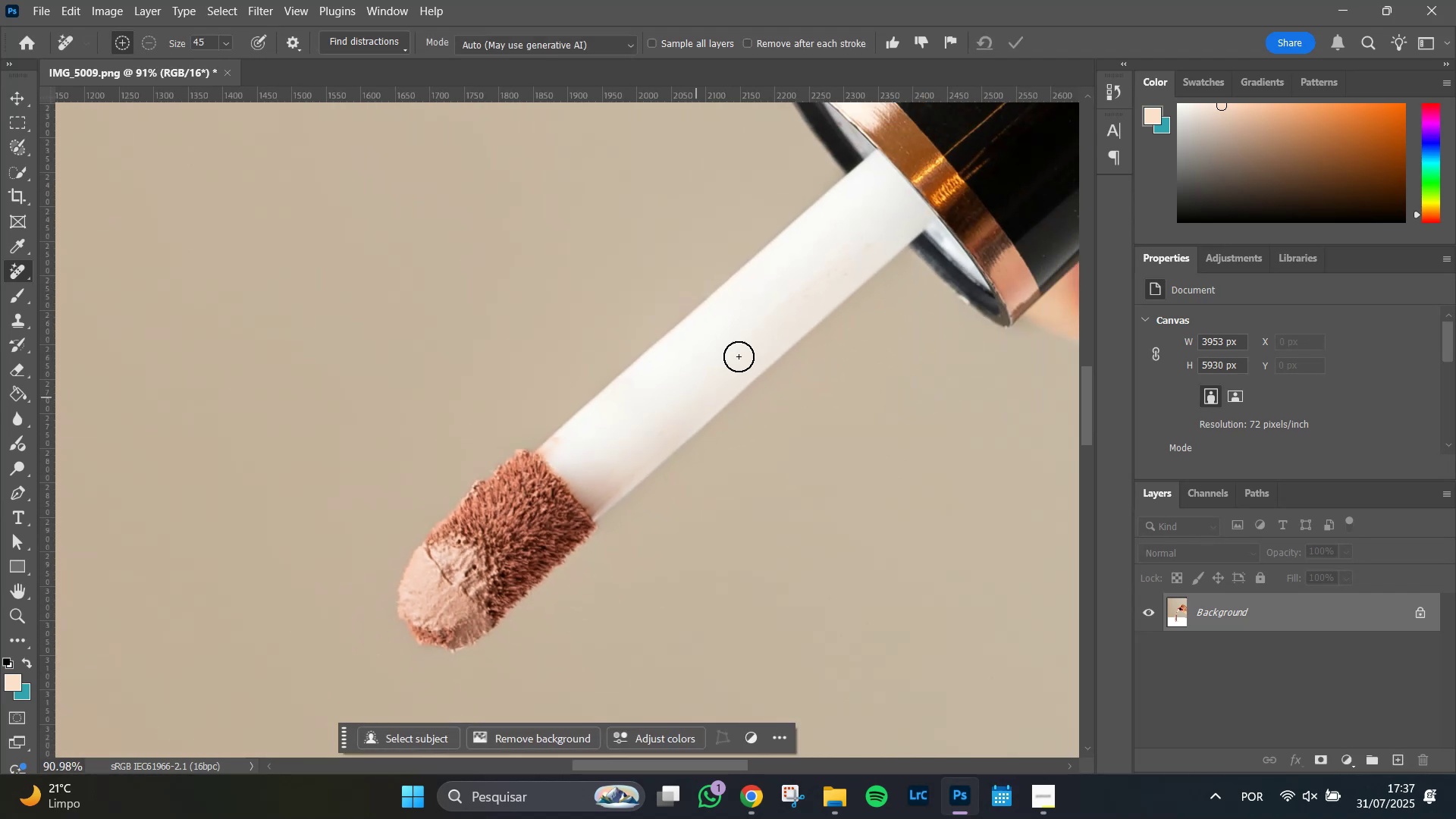 
hold_key(key=Space, duration=1.23)
 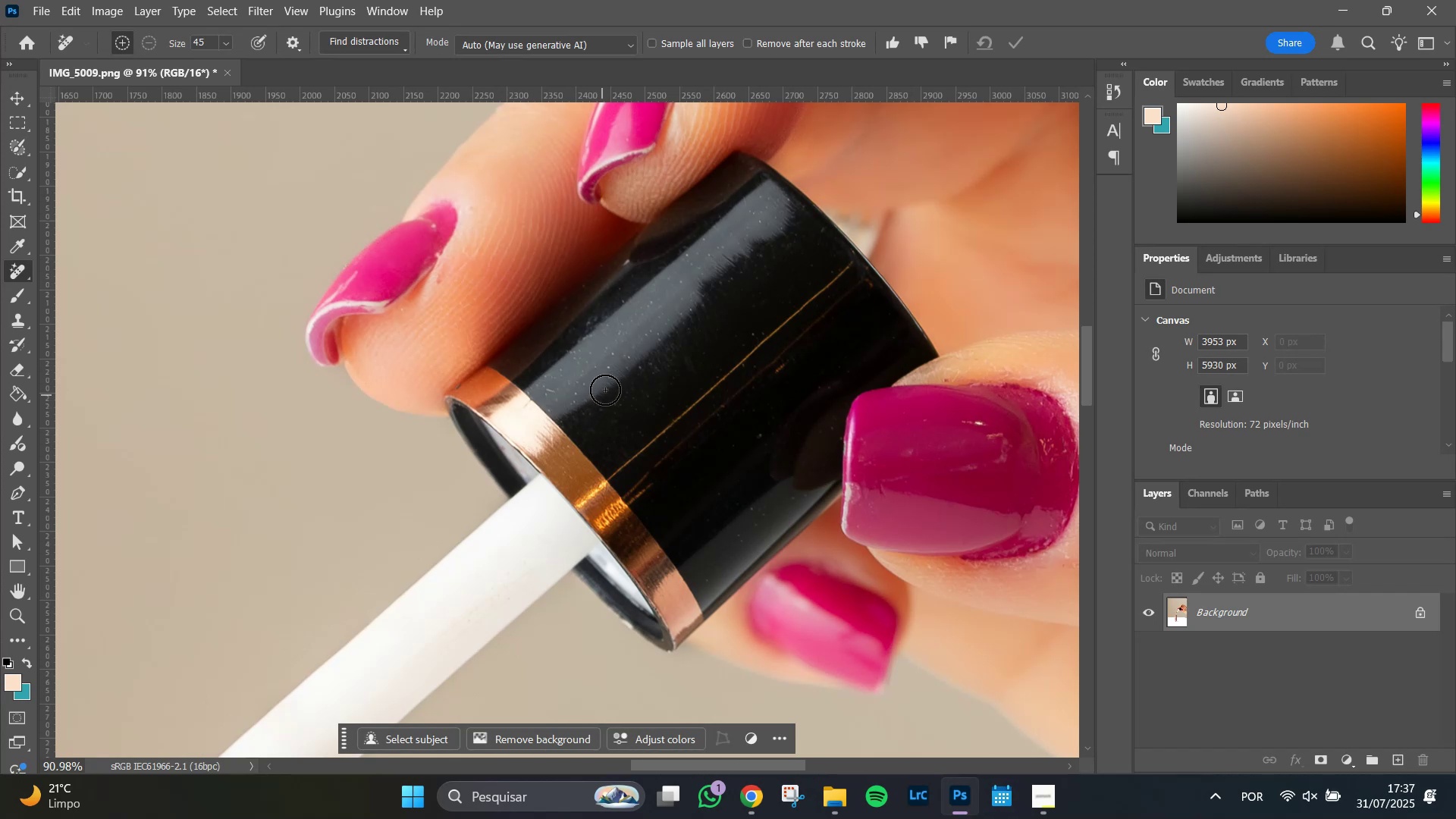 
hold_key(key=AltLeft, duration=1.27)
scroll: coordinate [617, 380], scroll_direction: up, amount: 7.0
 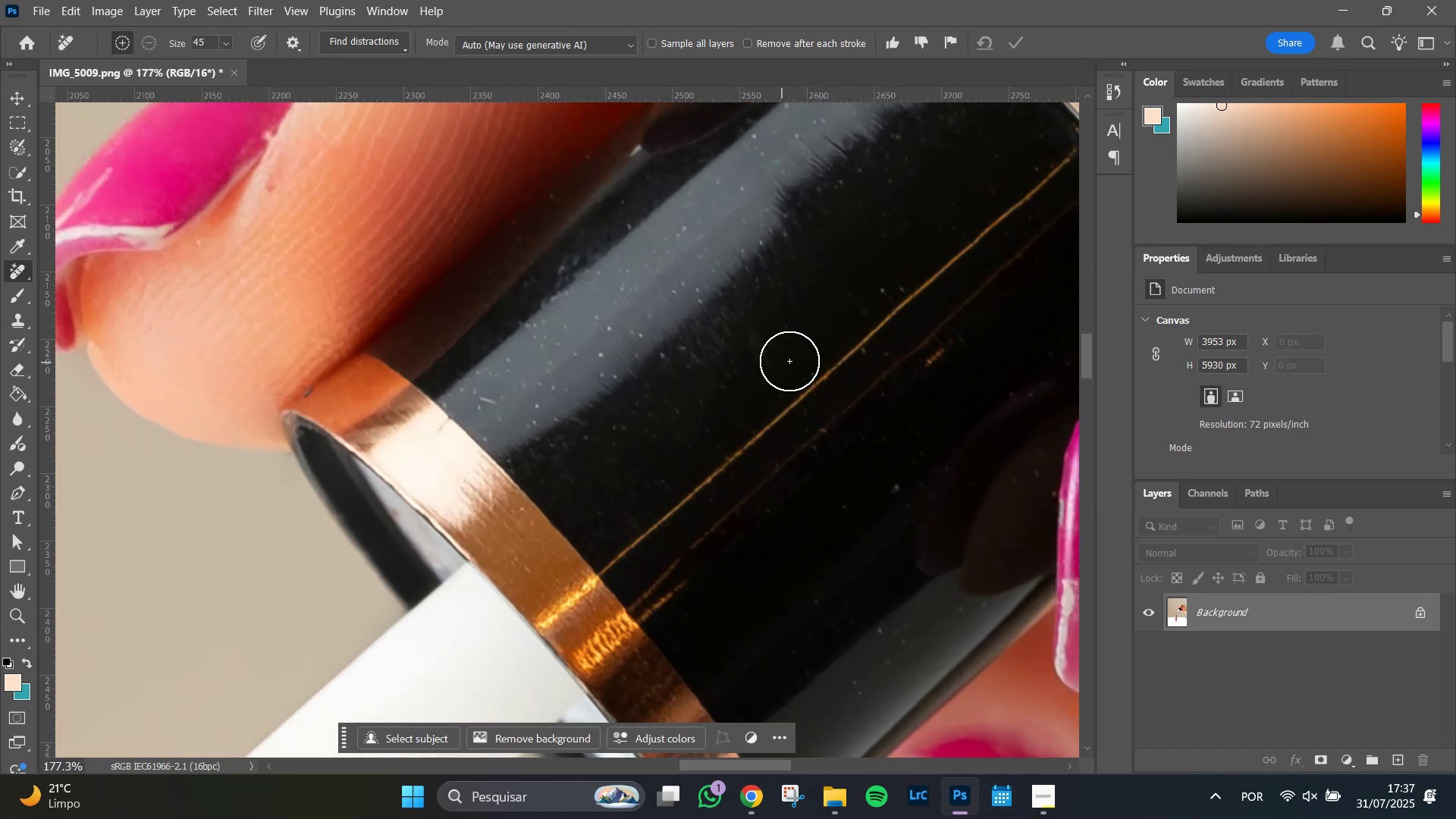 
hold_key(key=Space, duration=1.51)
 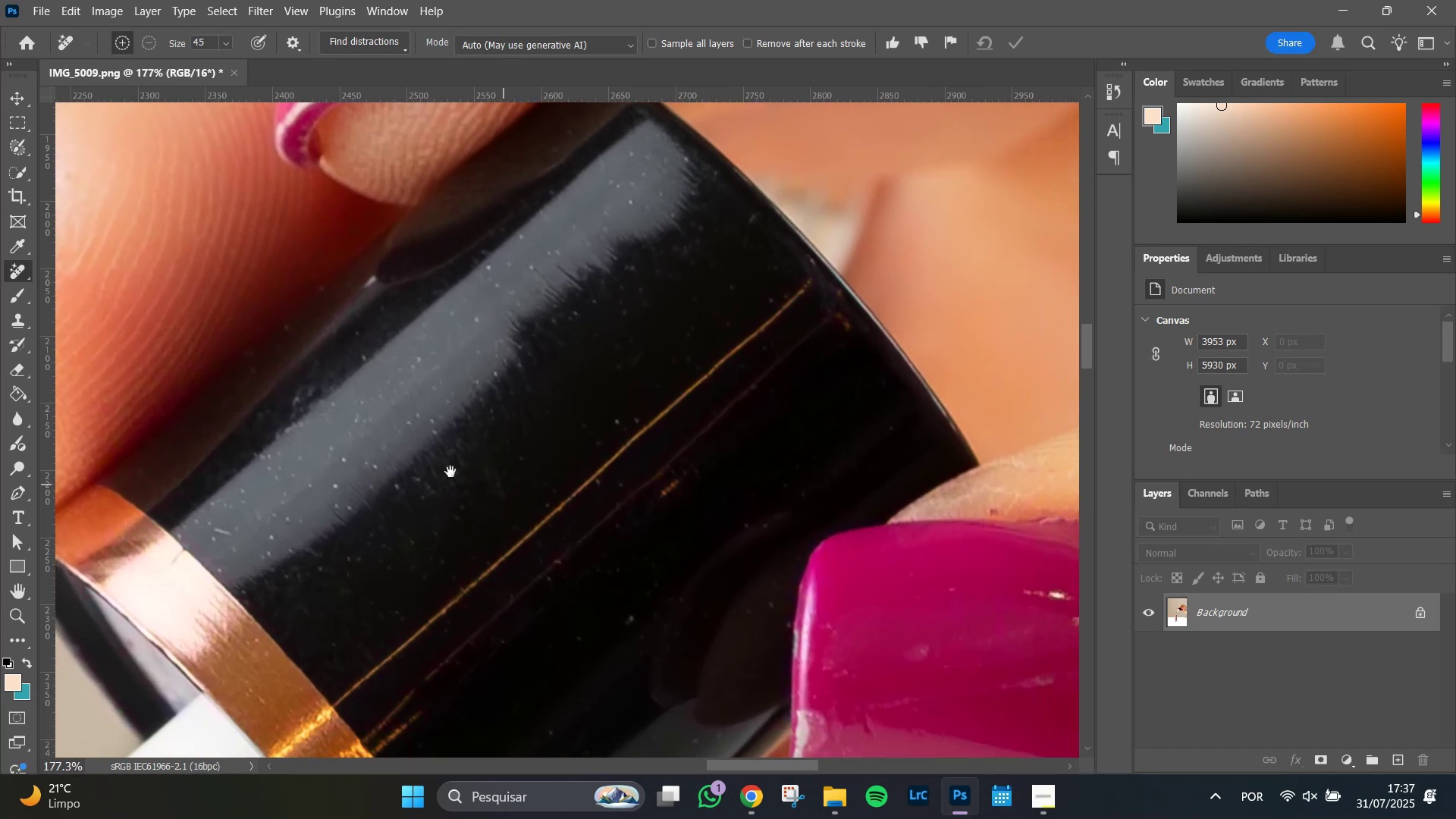 
hold_key(key=Space, duration=1.51)
 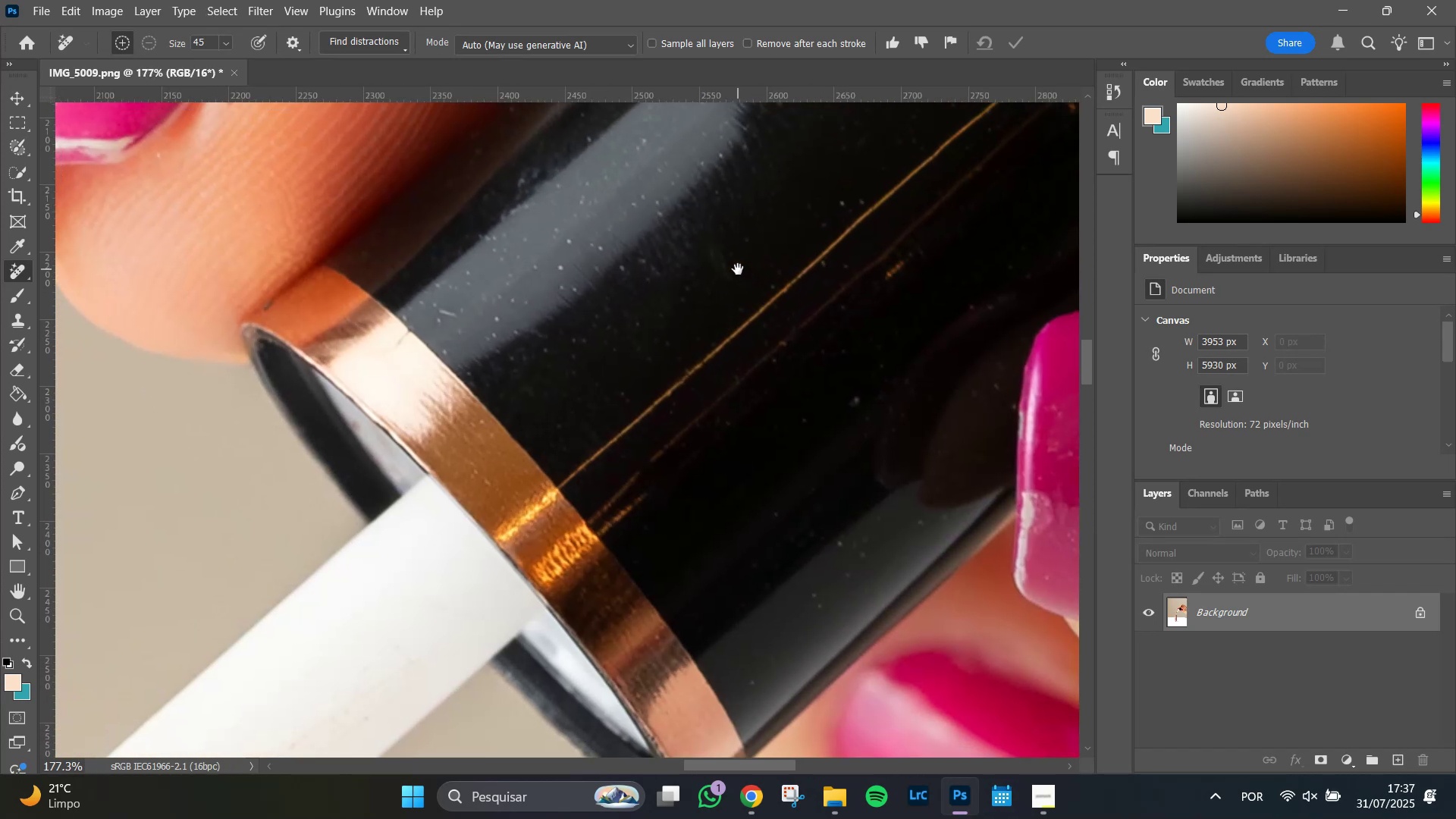 
hold_key(key=Space, duration=1.0)
 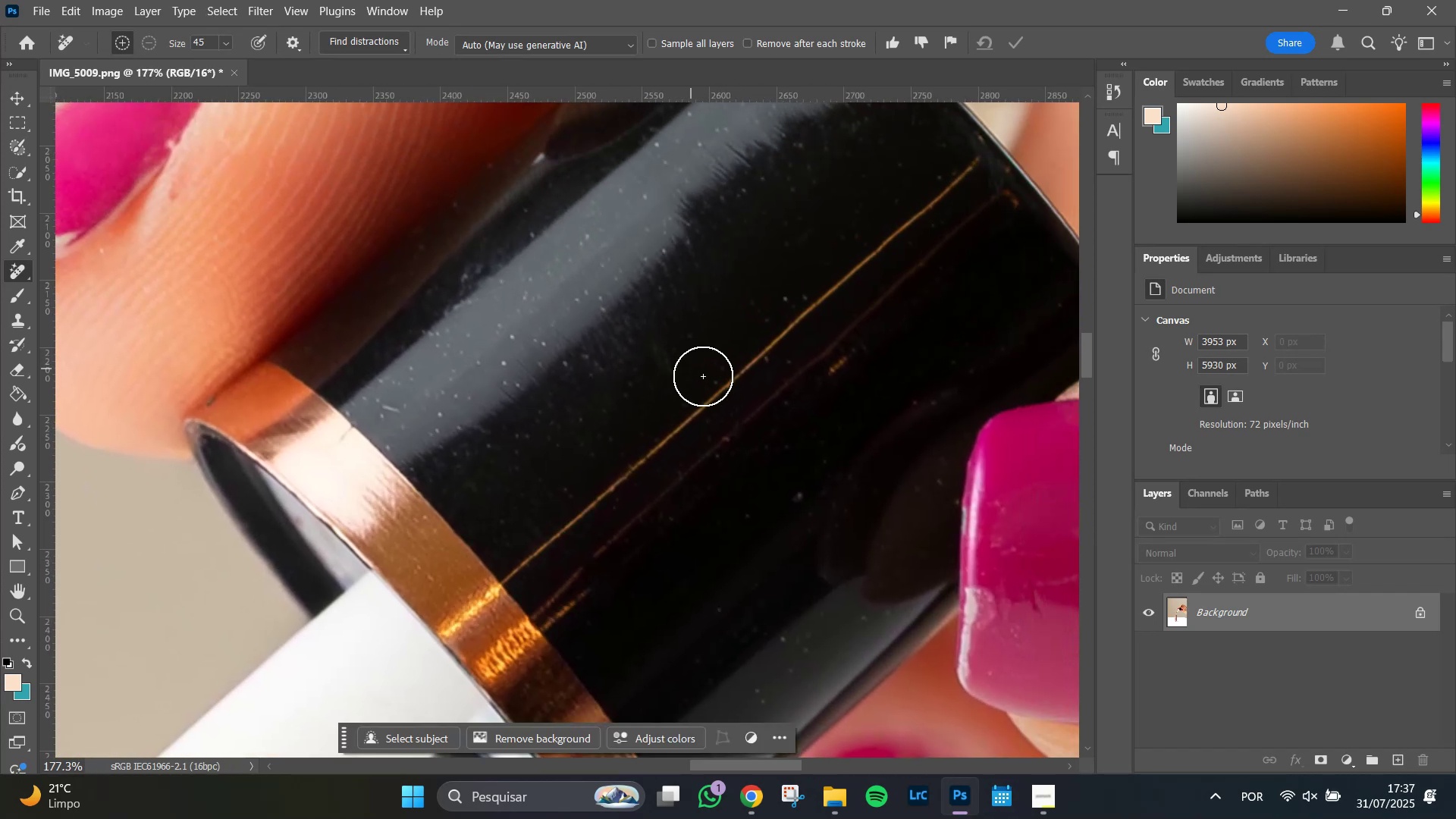 
hold_key(key=AltLeft, duration=0.67)
scroll: coordinate [699, 378], scroll_direction: down, amount: 9.0
 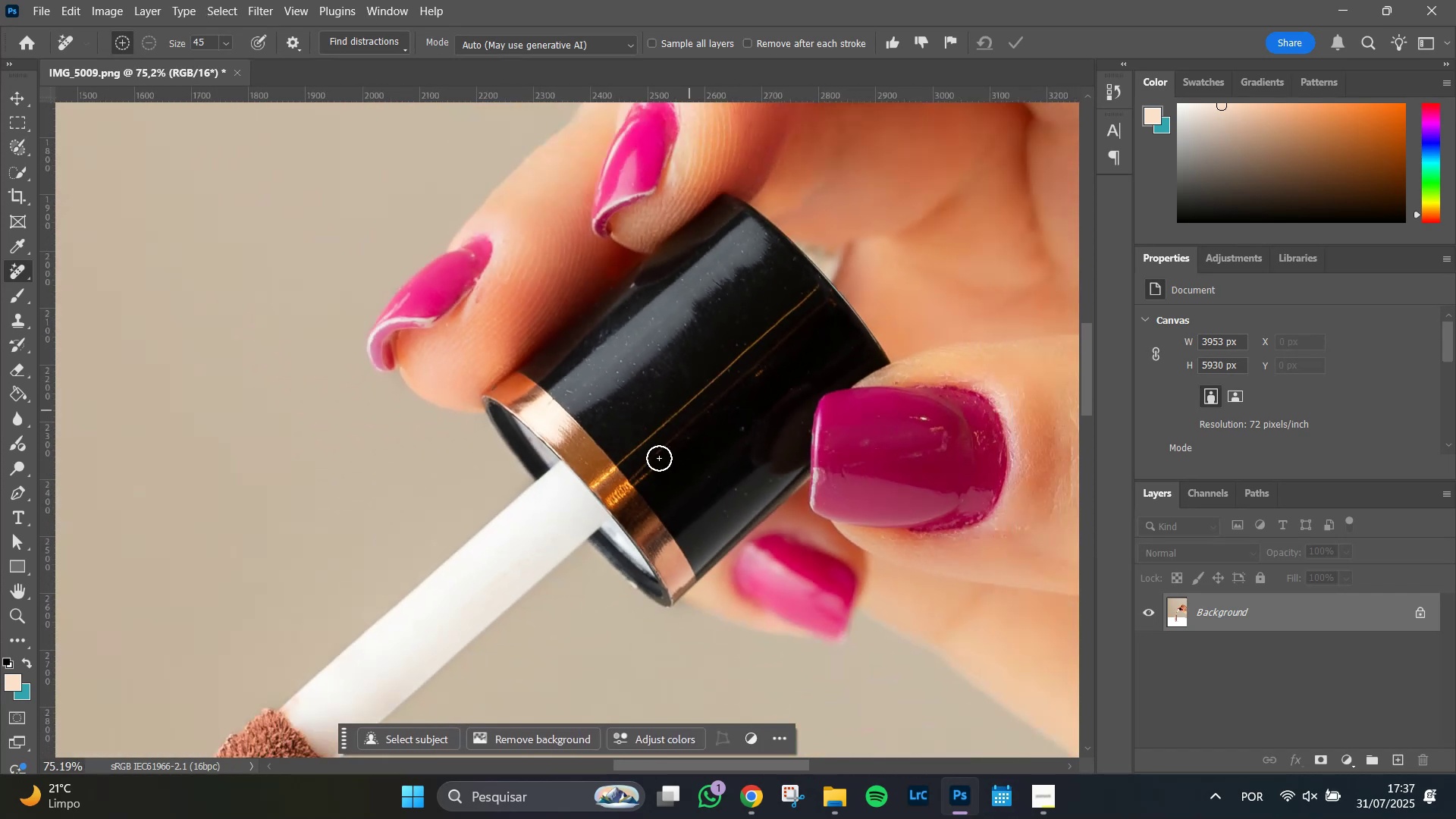 
hold_key(key=Space, duration=1.51)
 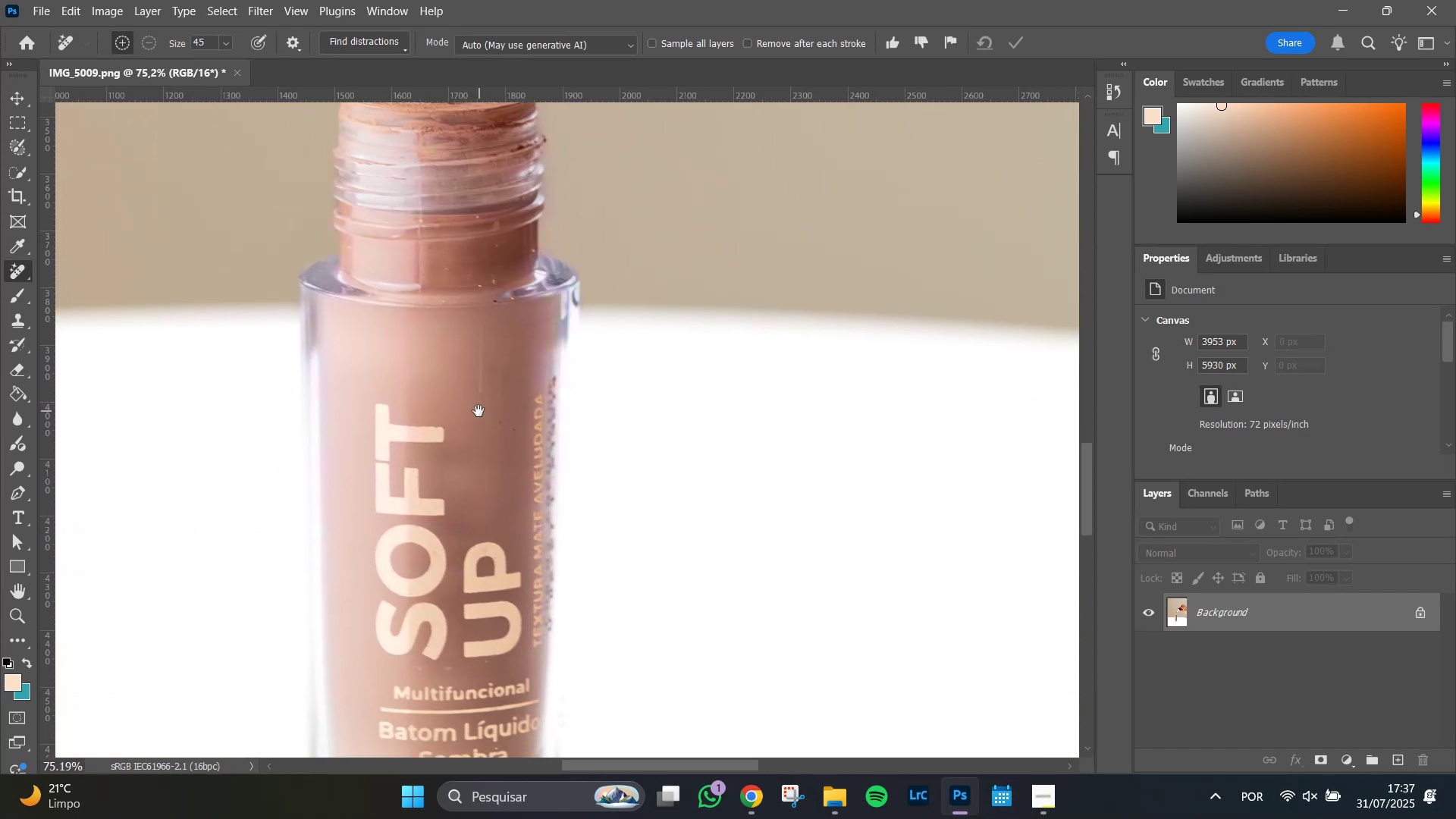 
hold_key(key=Space, duration=0.98)
 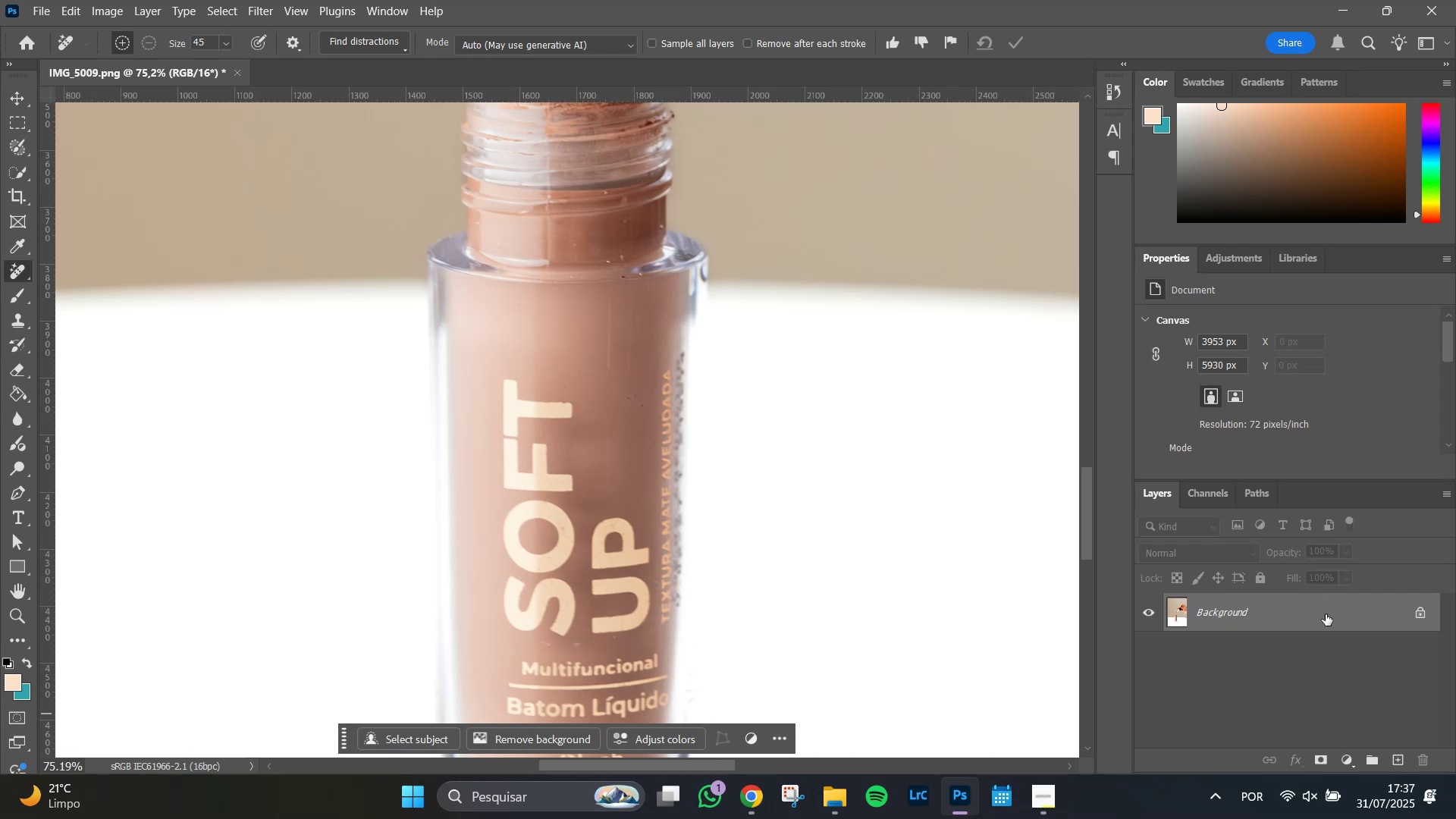 
left_click([1326, 619])
 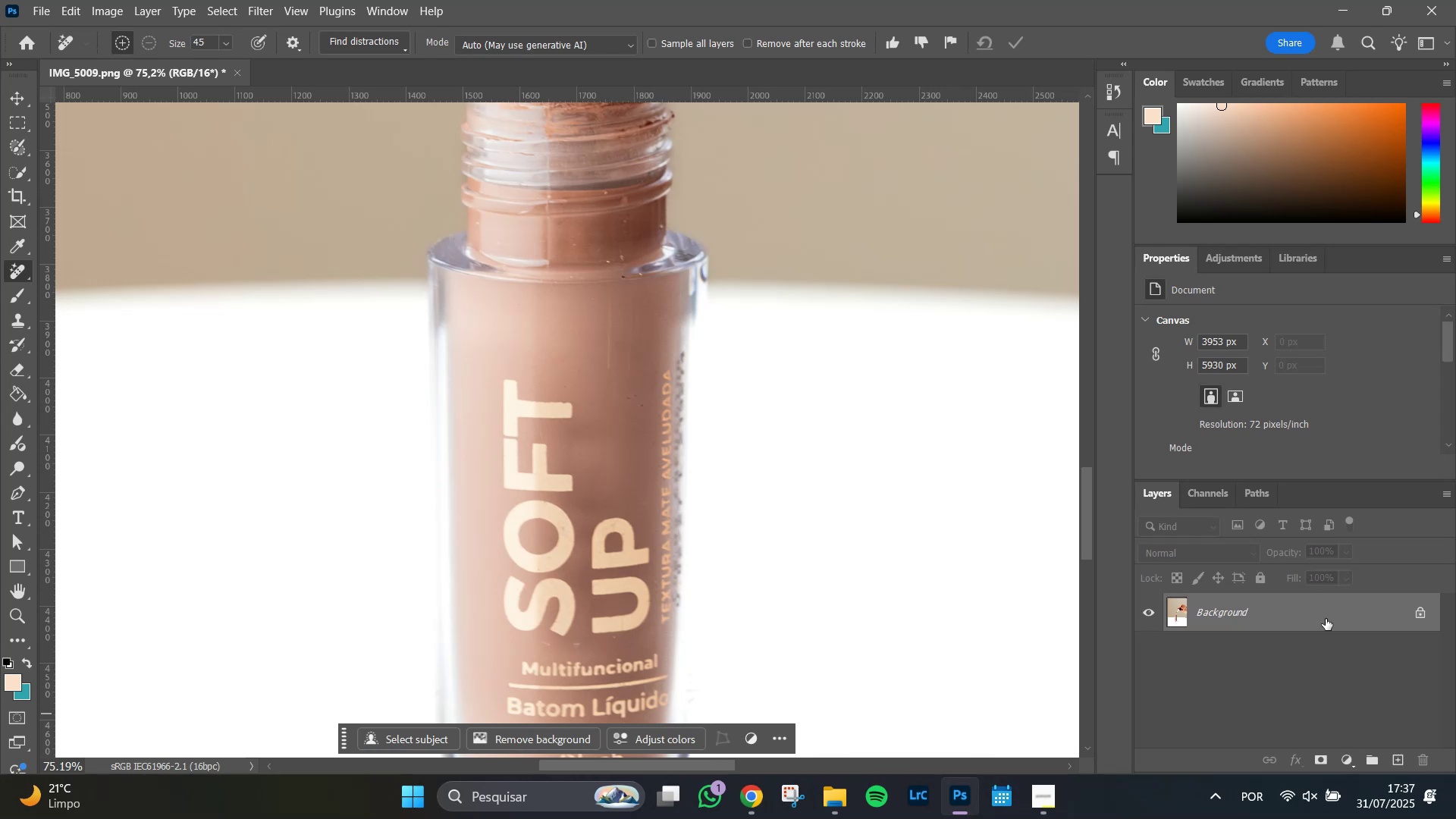 
key(Control+J)
 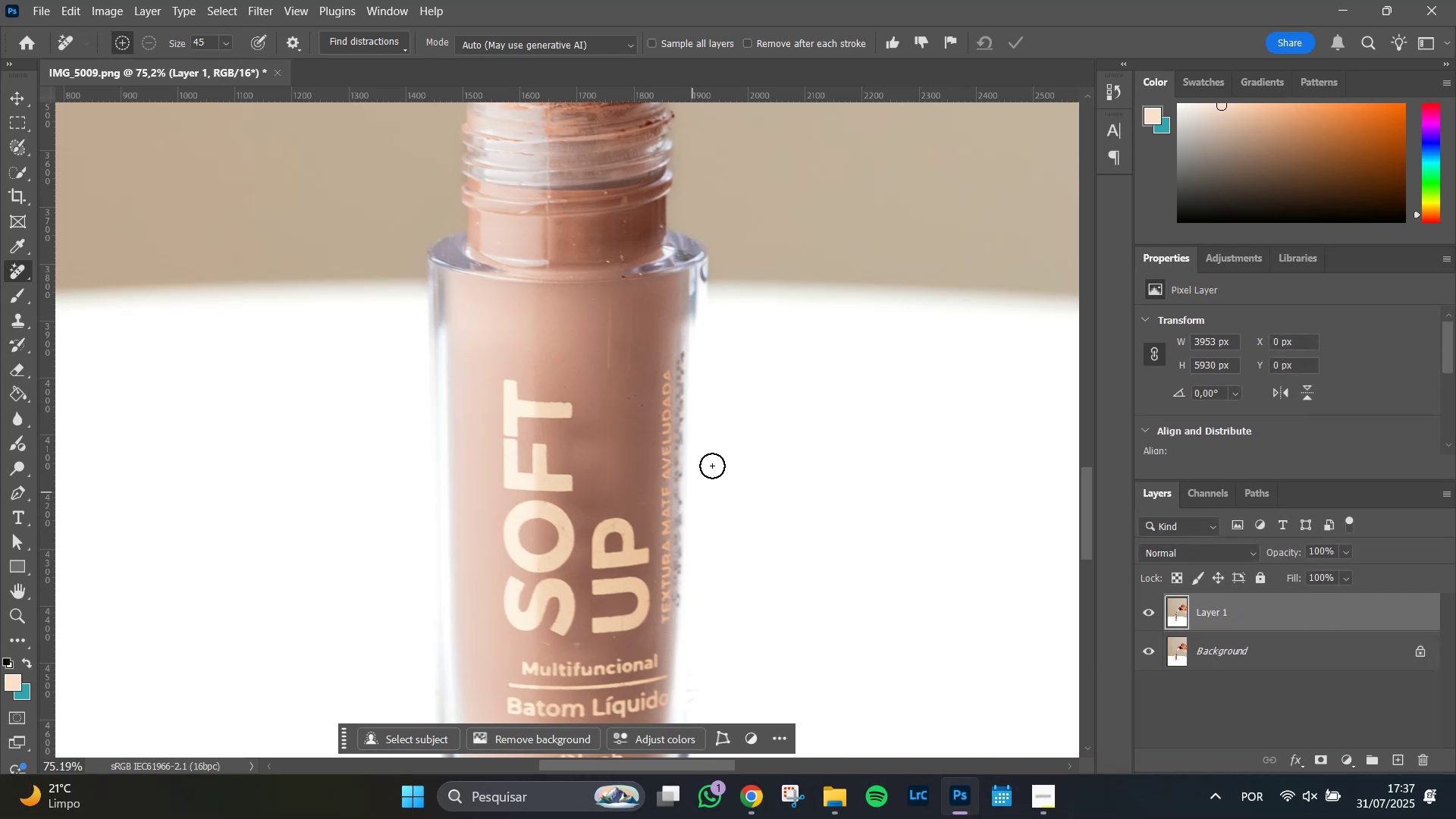 
hold_key(key=AltLeft, duration=1.14)
scroll: coordinate [595, 376], scroll_direction: up, amount: 14.0
 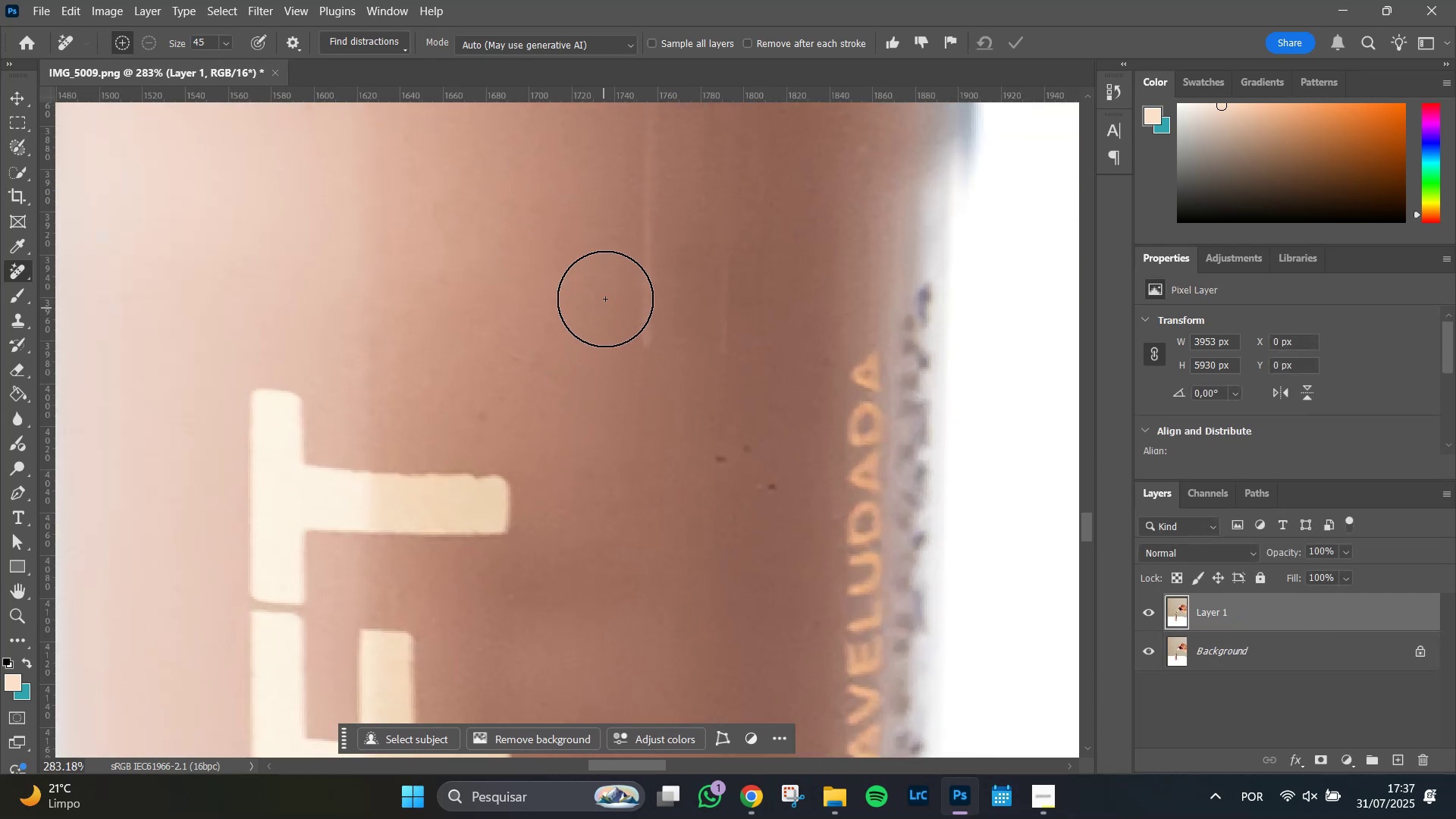 
hold_key(key=Space, duration=1.49)
 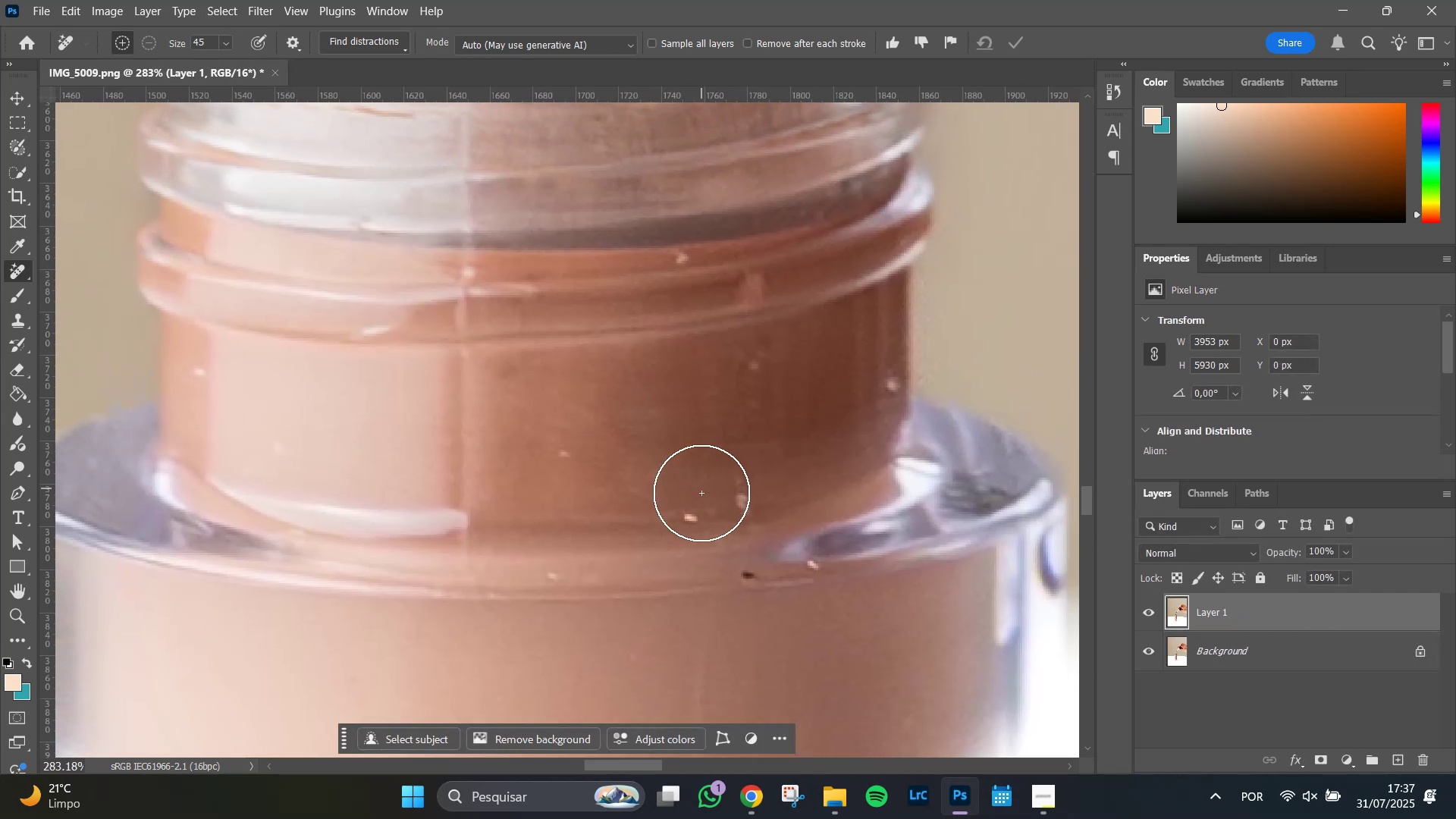 
hold_key(key=AltLeft, duration=0.99)
 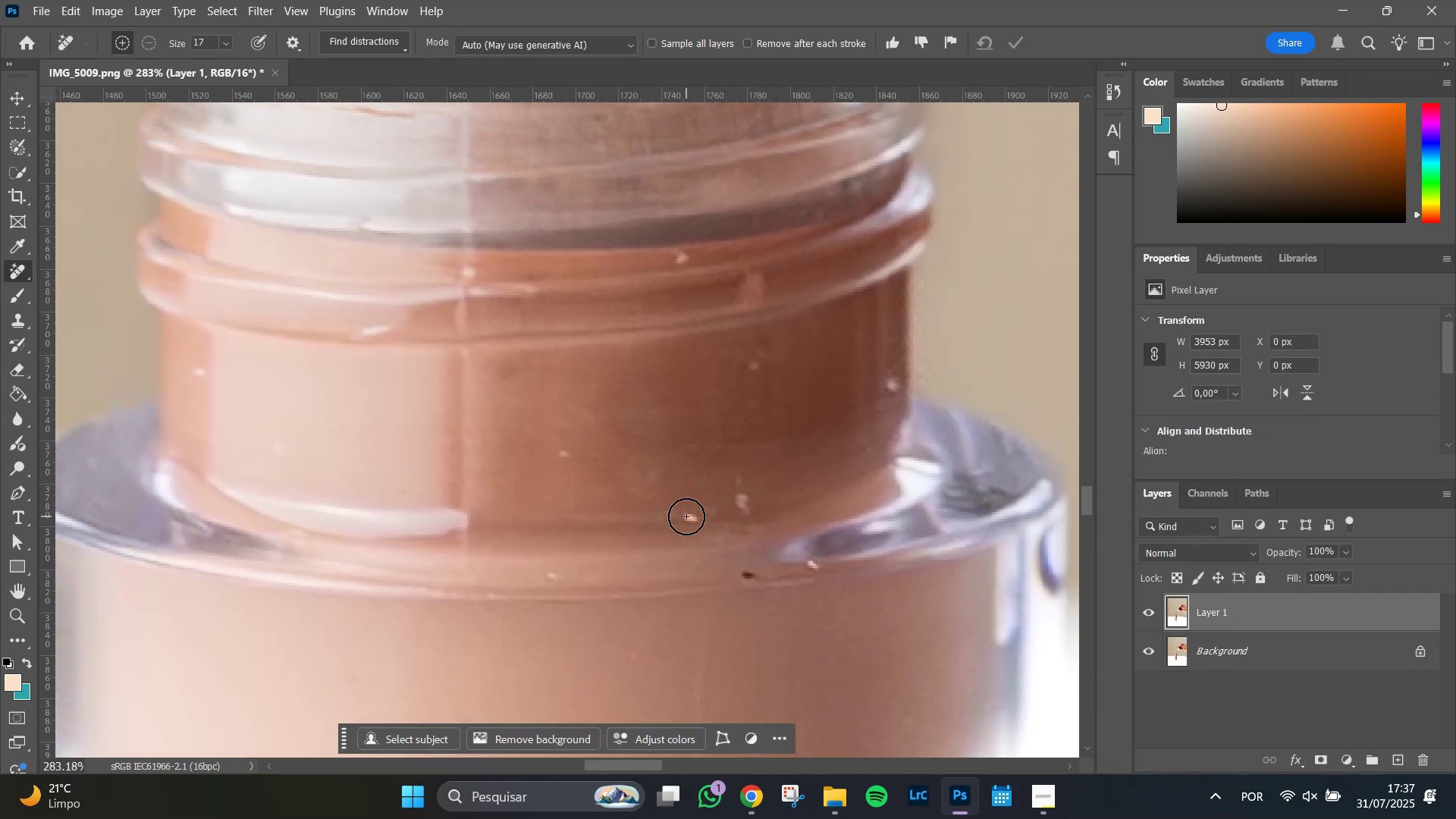 
left_click([686, 516])
 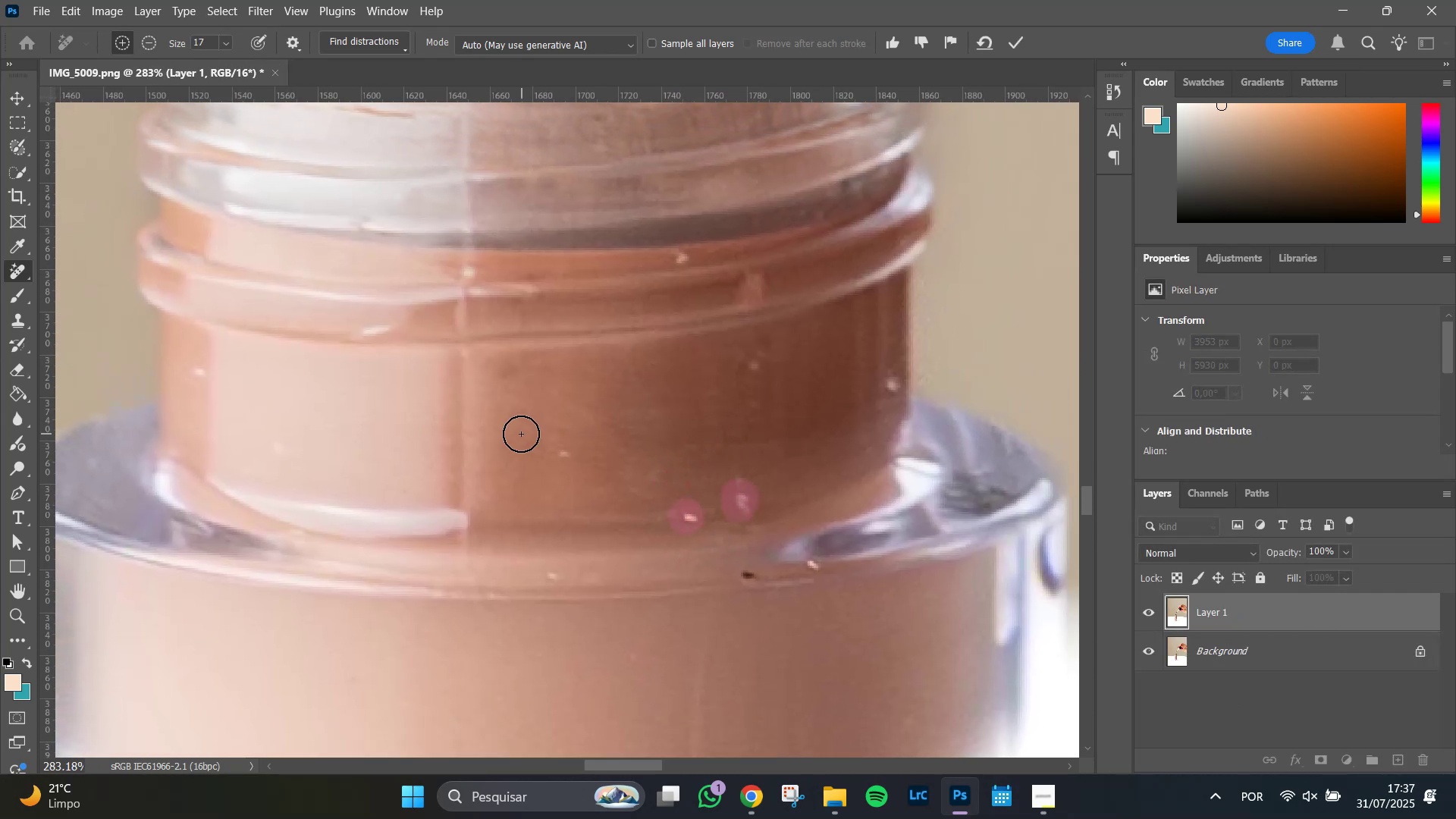 
left_click([562, 454])
 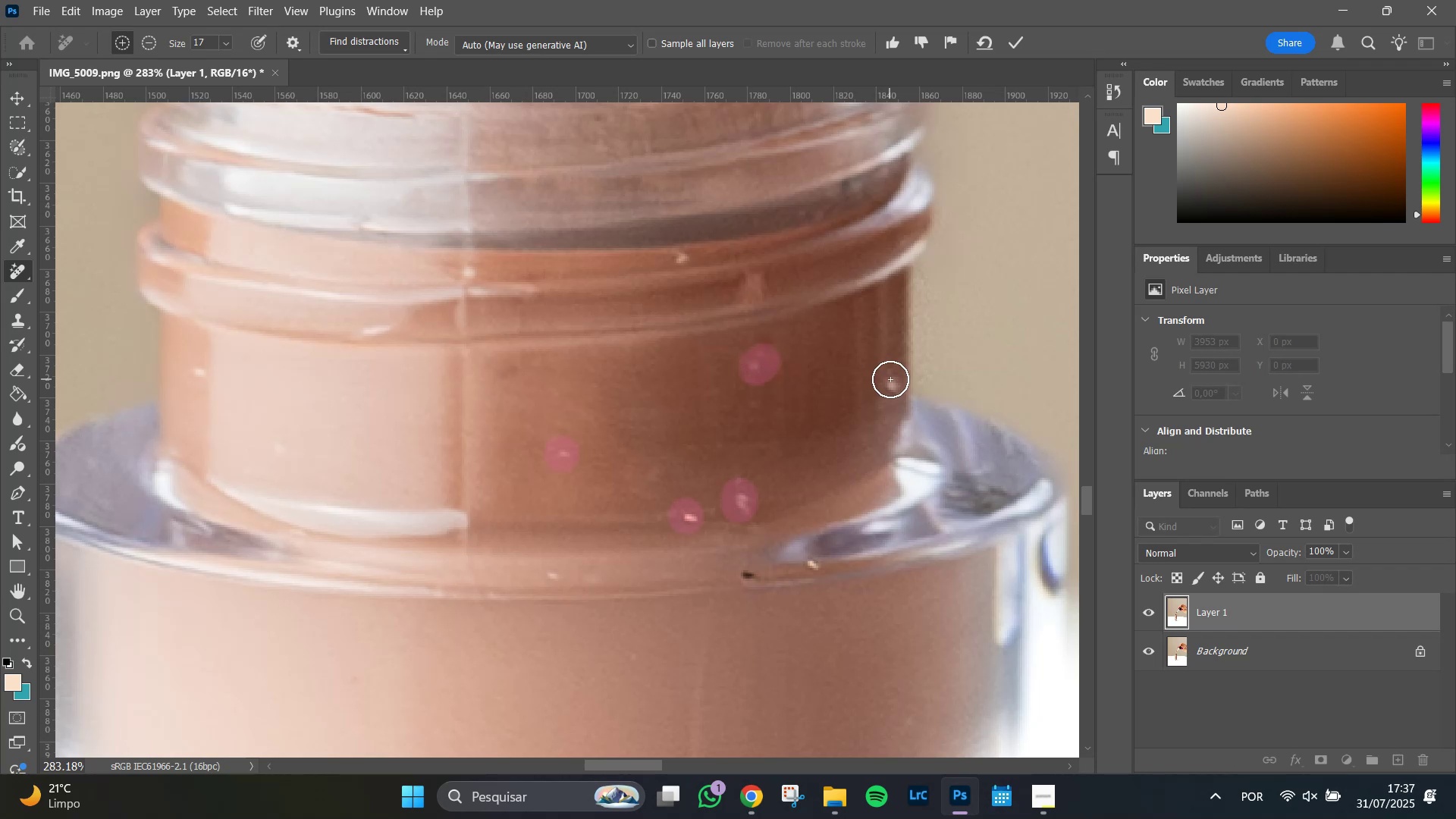 
left_click([891, 380])
 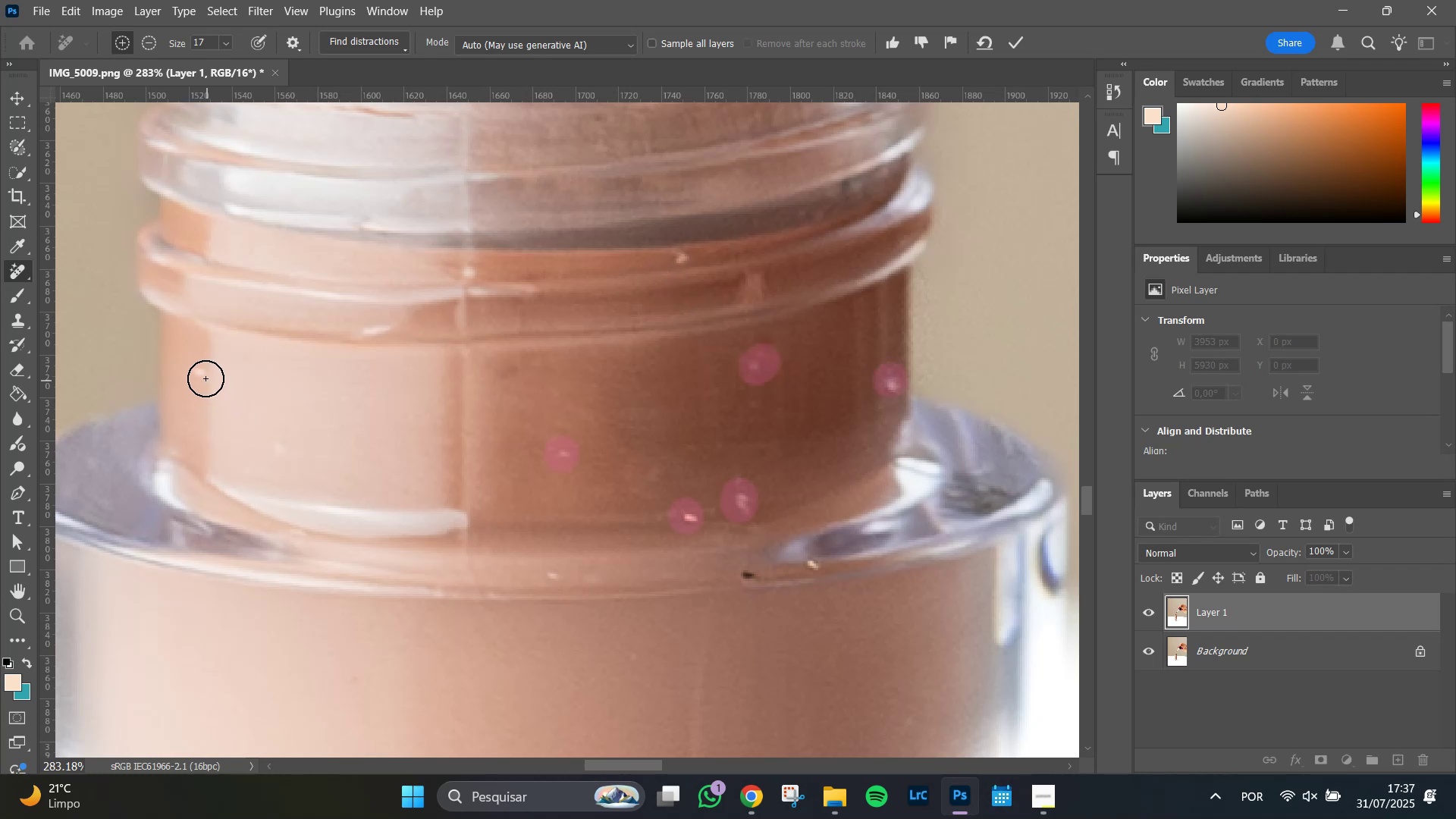 
double_click([203, 376])
 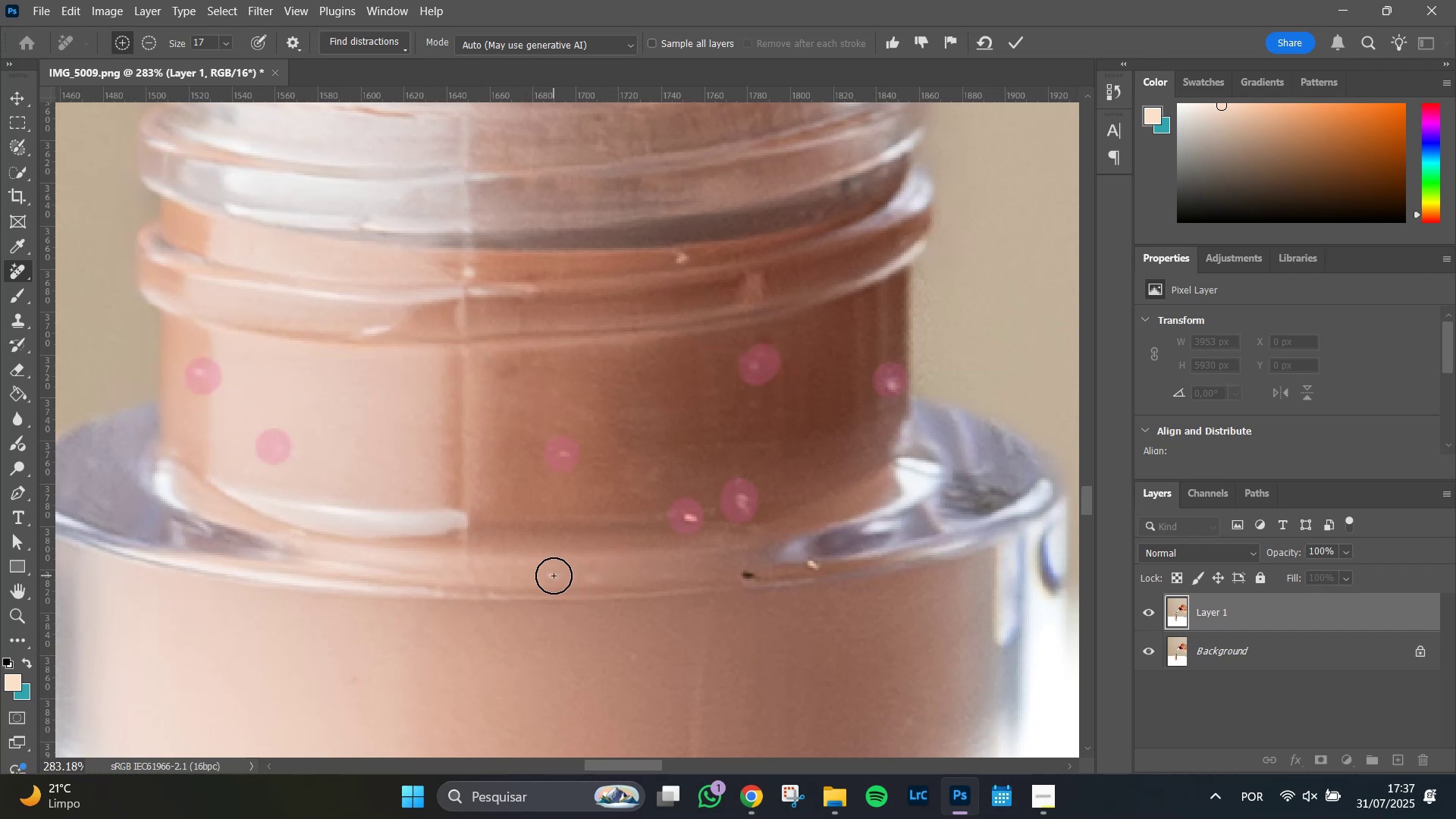 
left_click([552, 575])
 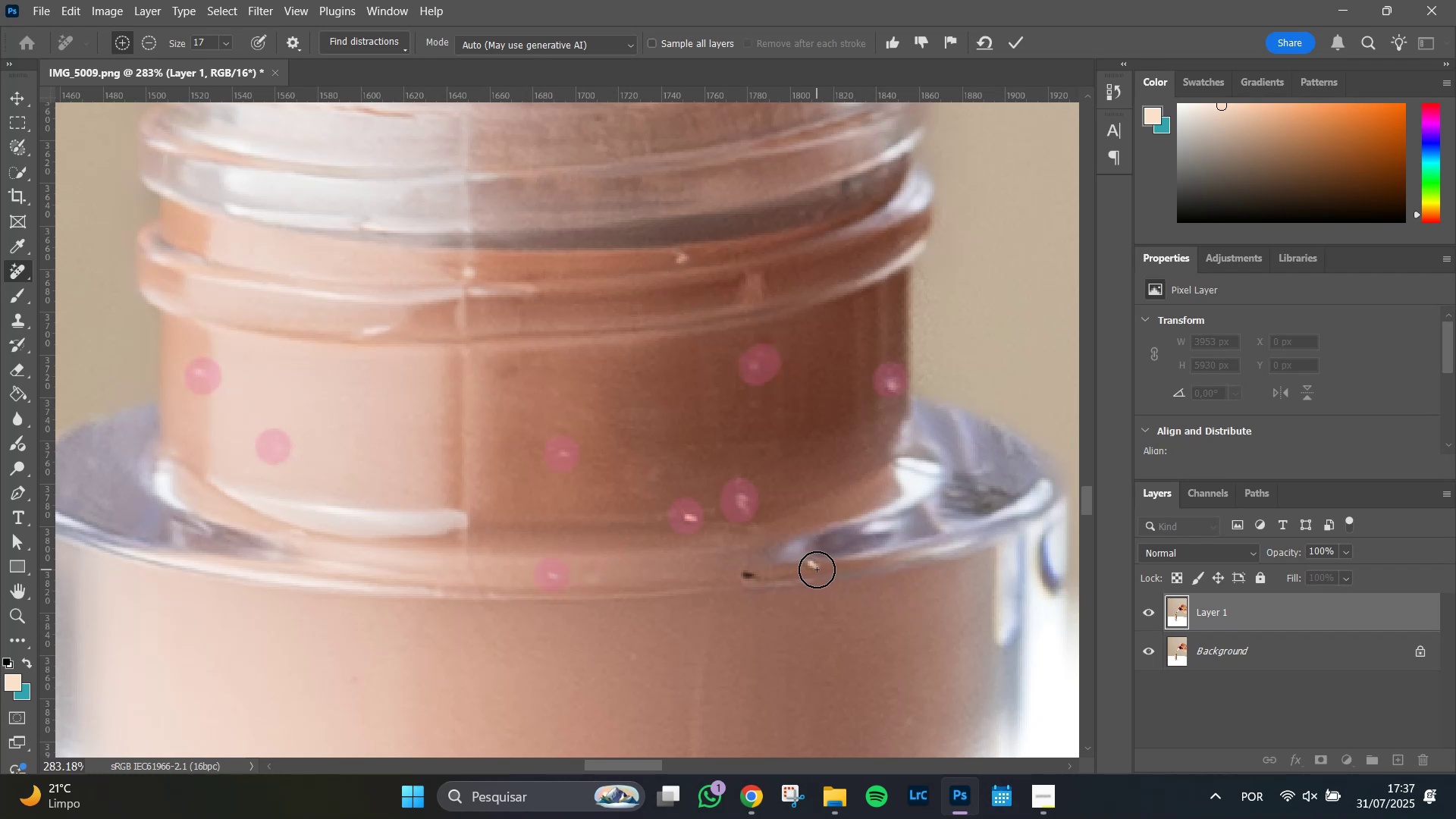 
left_click([816, 570])
 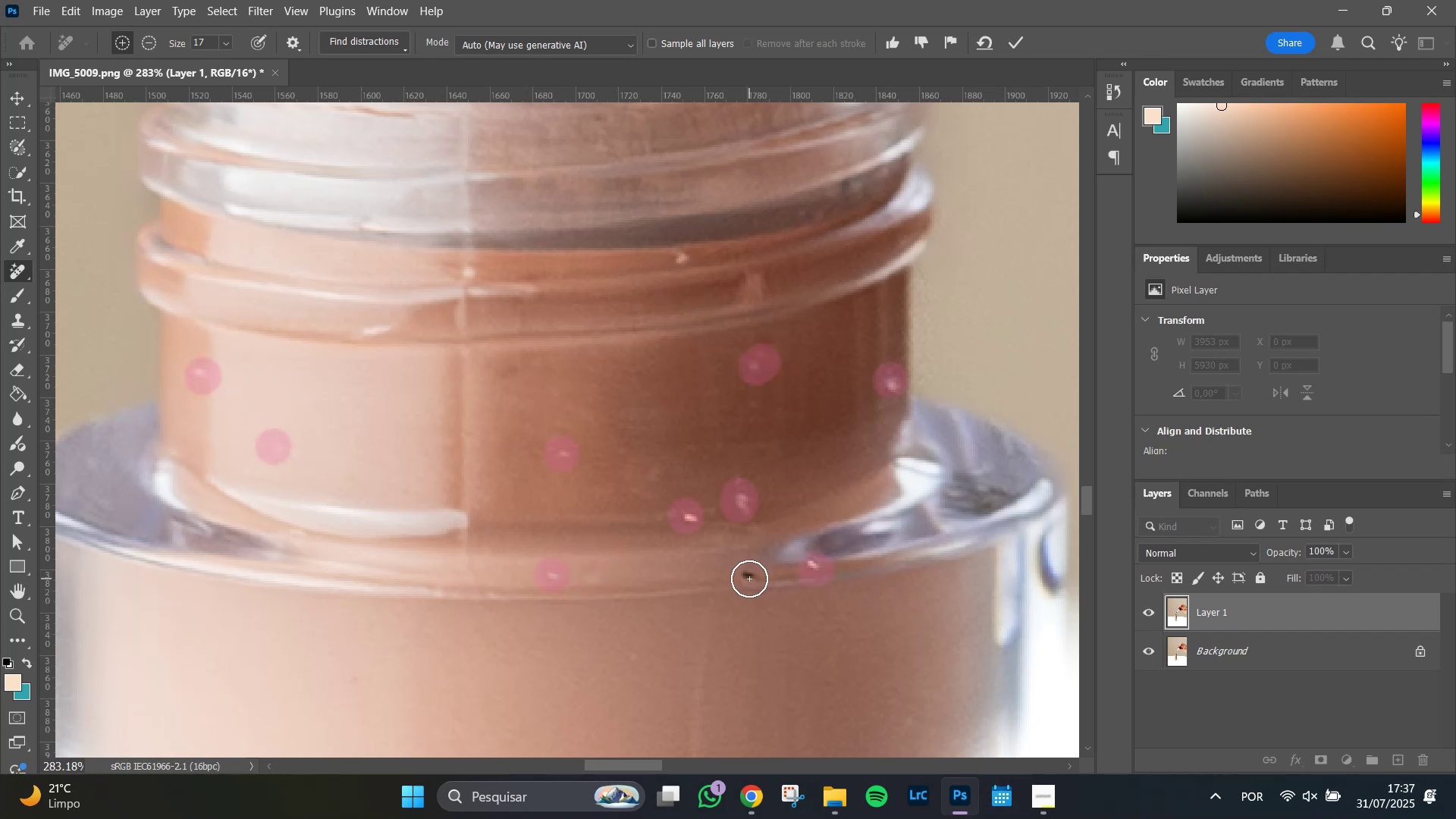 
left_click([748, 578])
 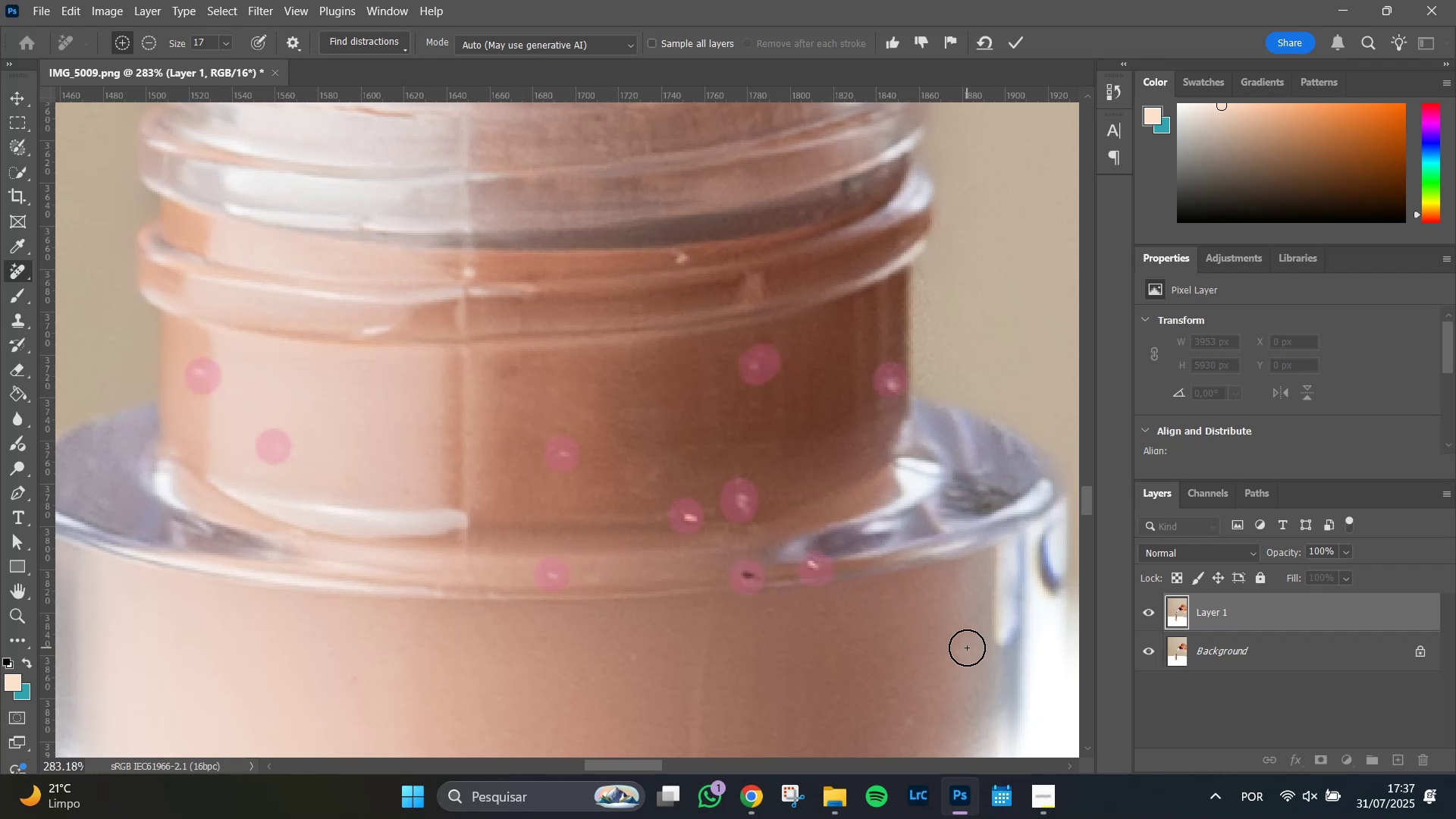 
key(Enter)
 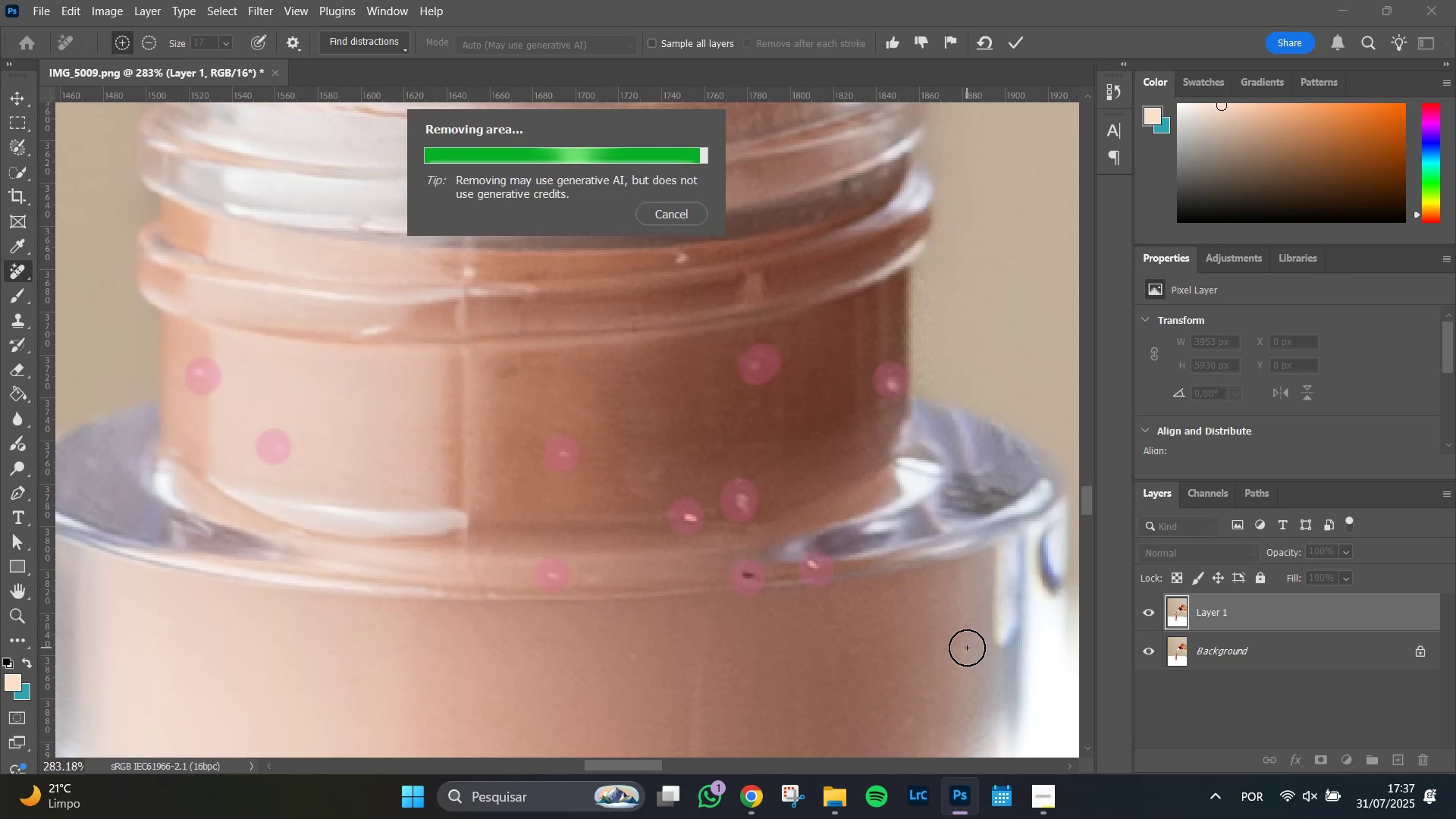 
wait(12.09)
 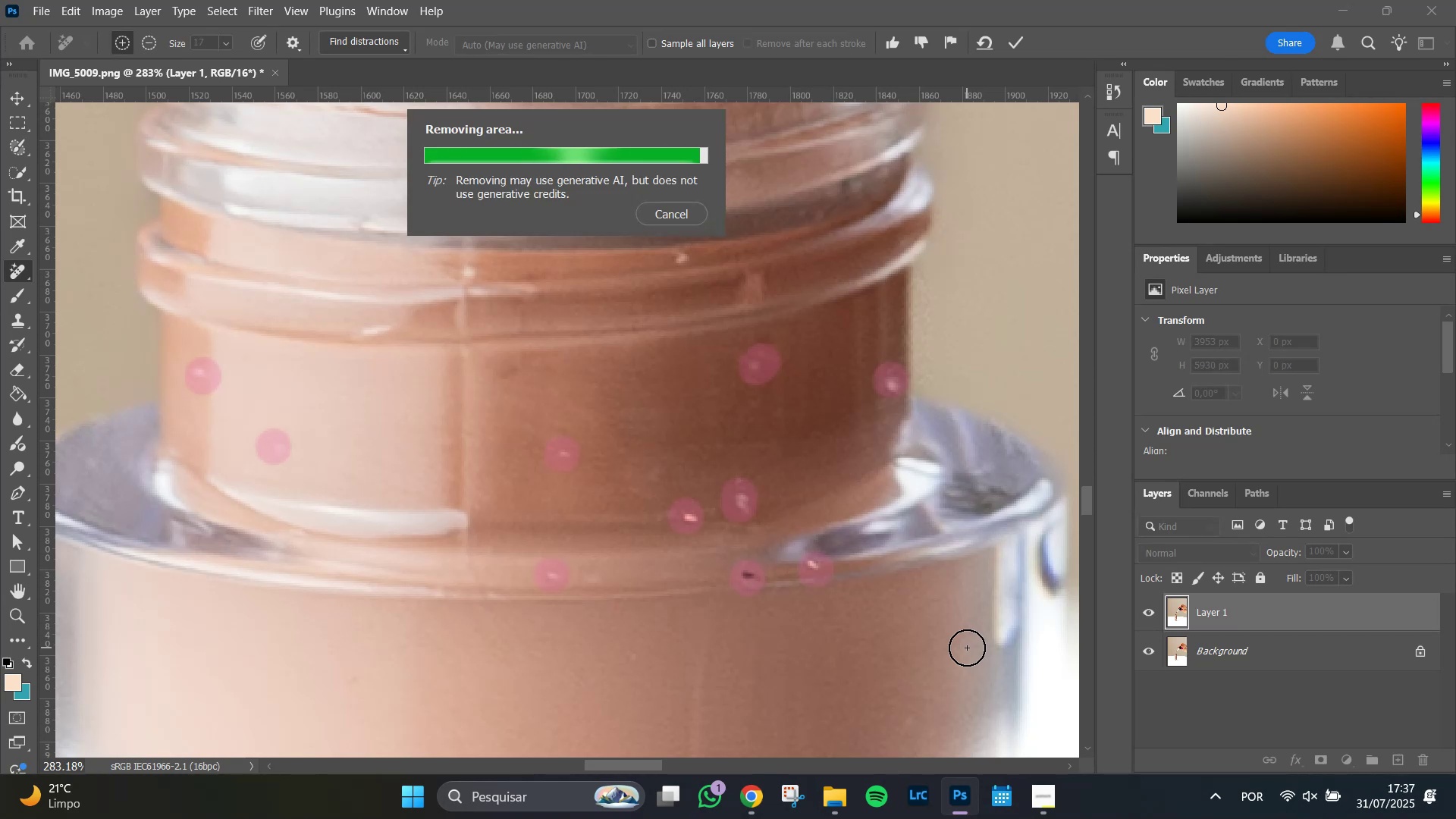 
hold_key(key=Space, duration=1.51)
 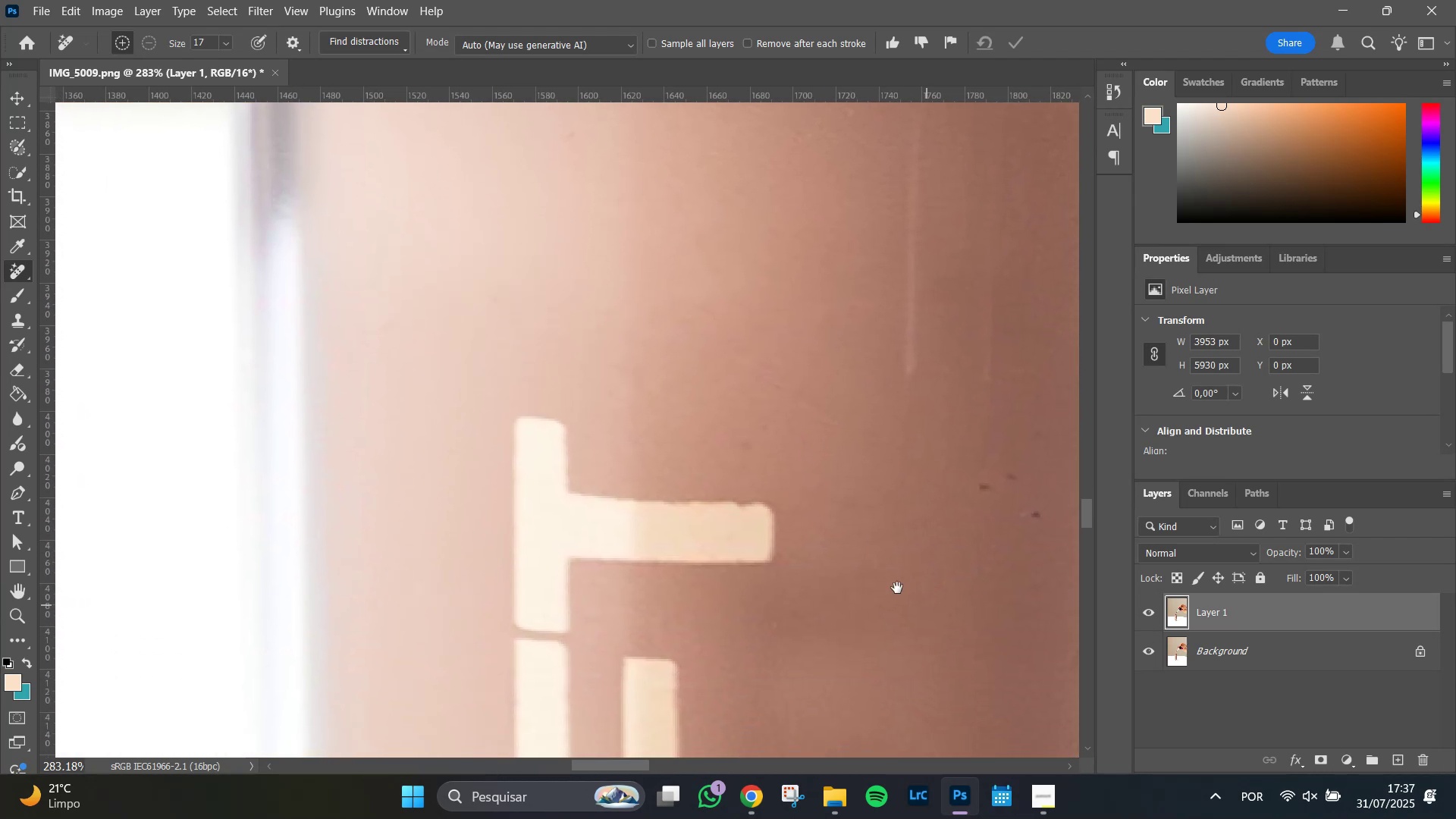 
hold_key(key=Space, duration=1.34)
 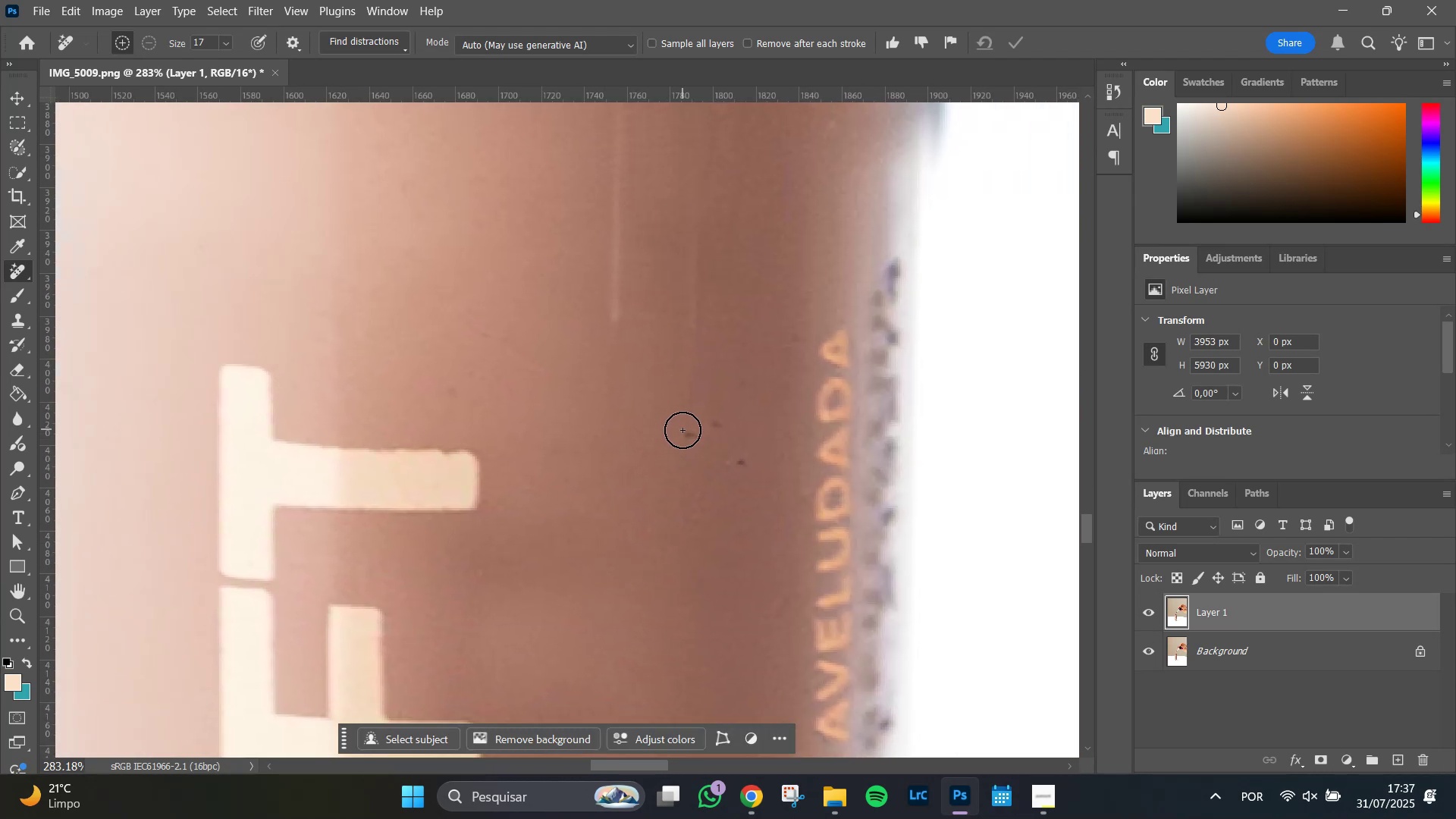 
left_click([684, 435])
 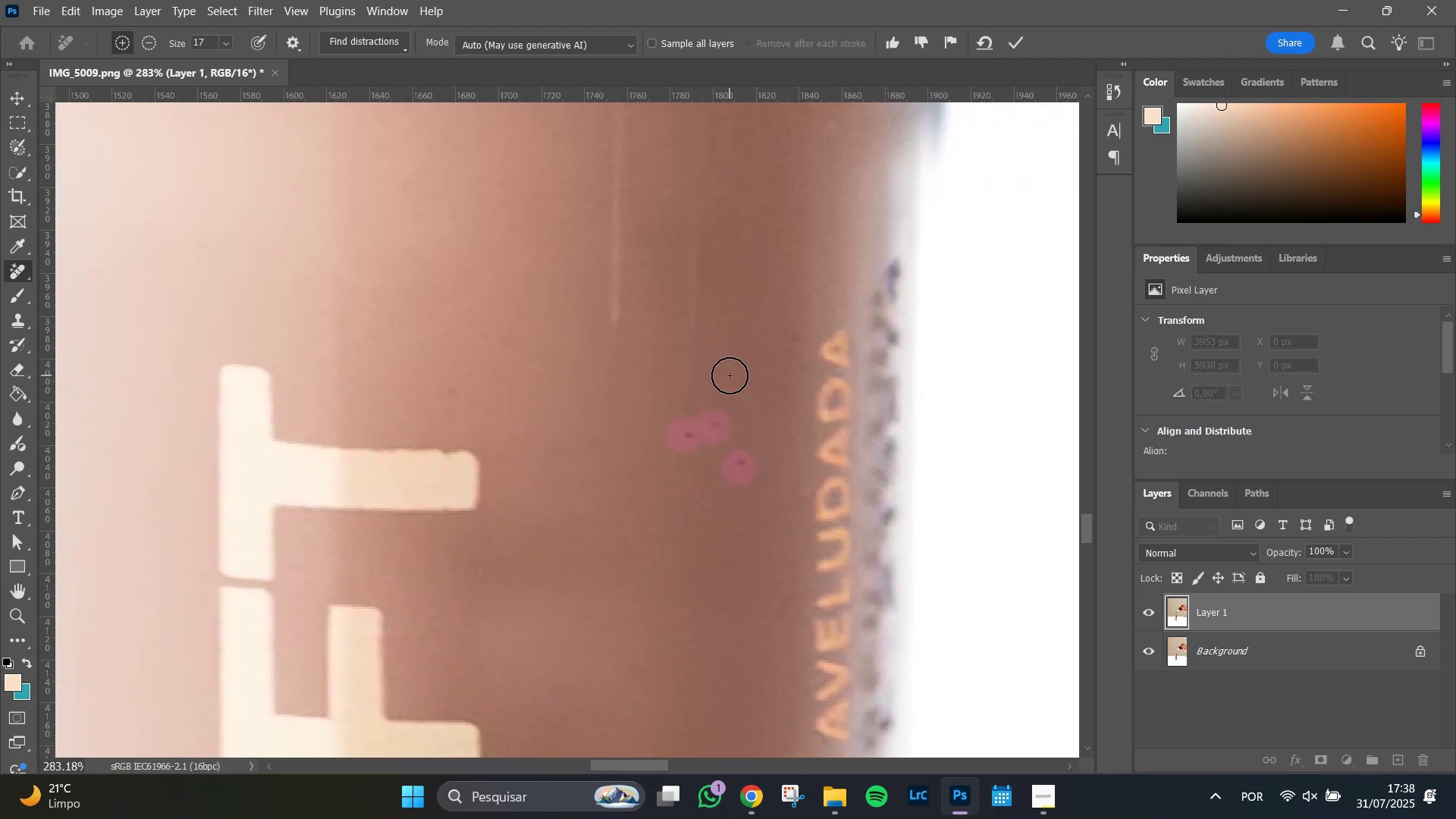 
left_click([787, 342])
 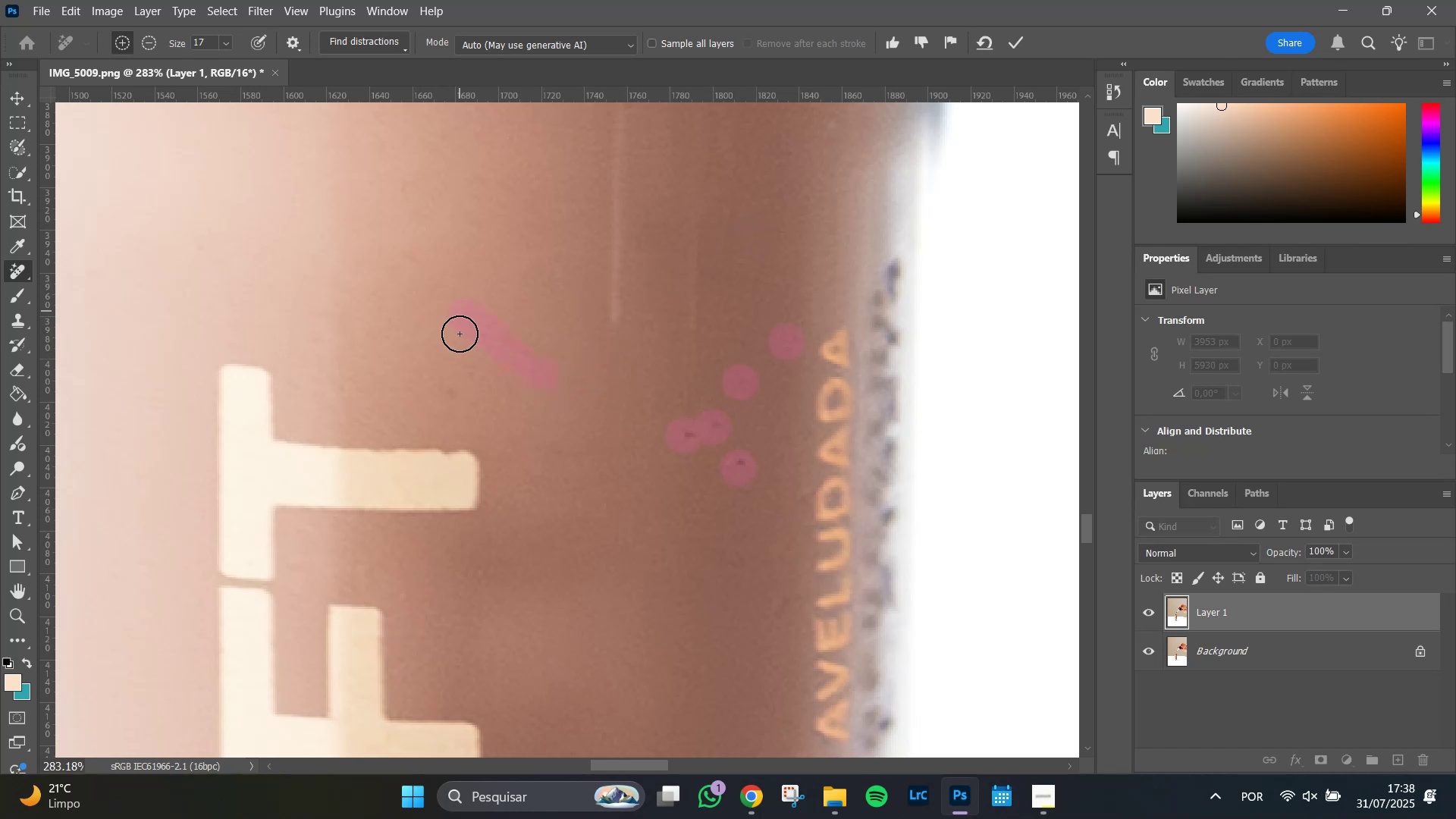 
double_click([475, 379])
 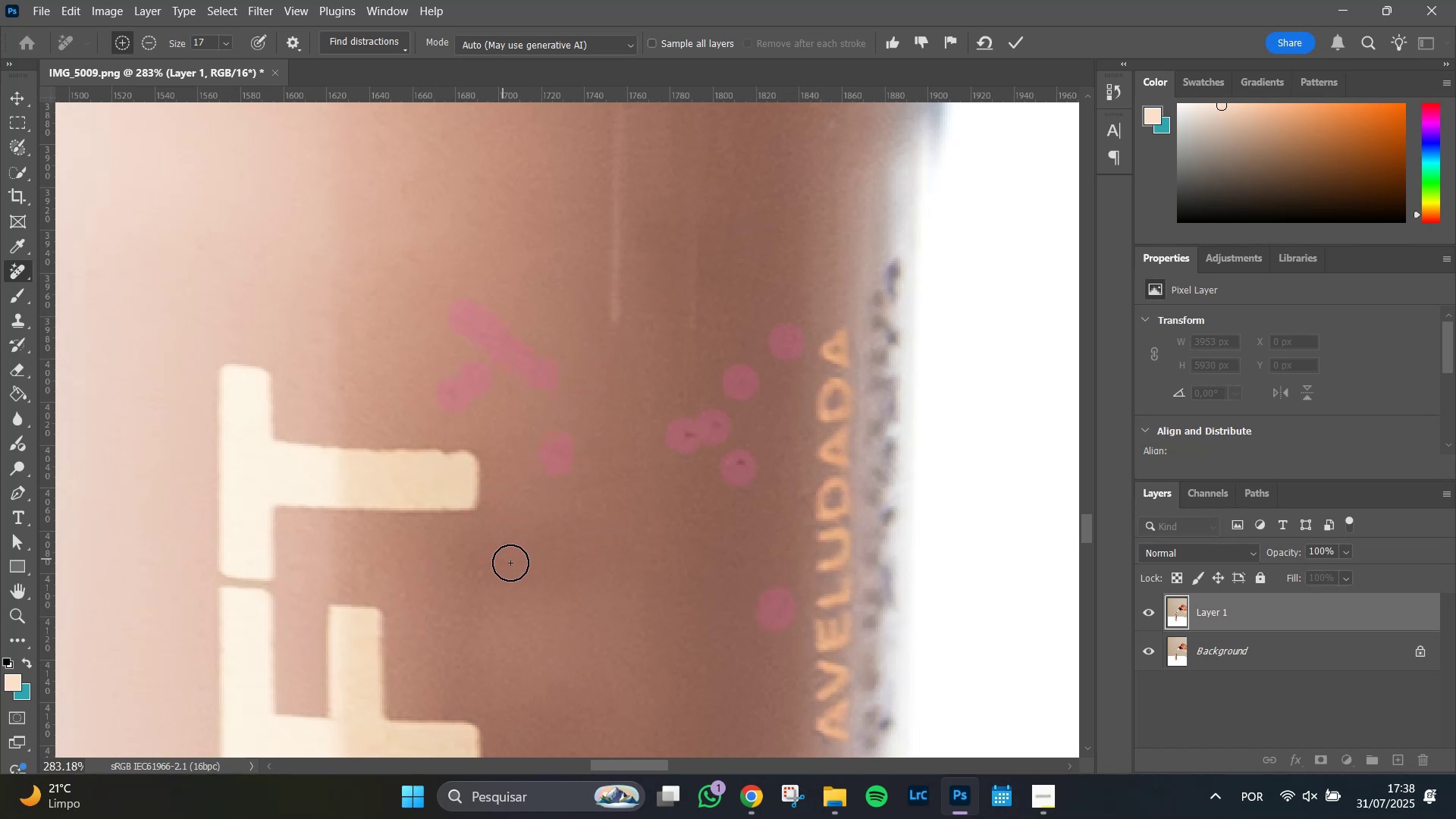 
wait(6.21)
 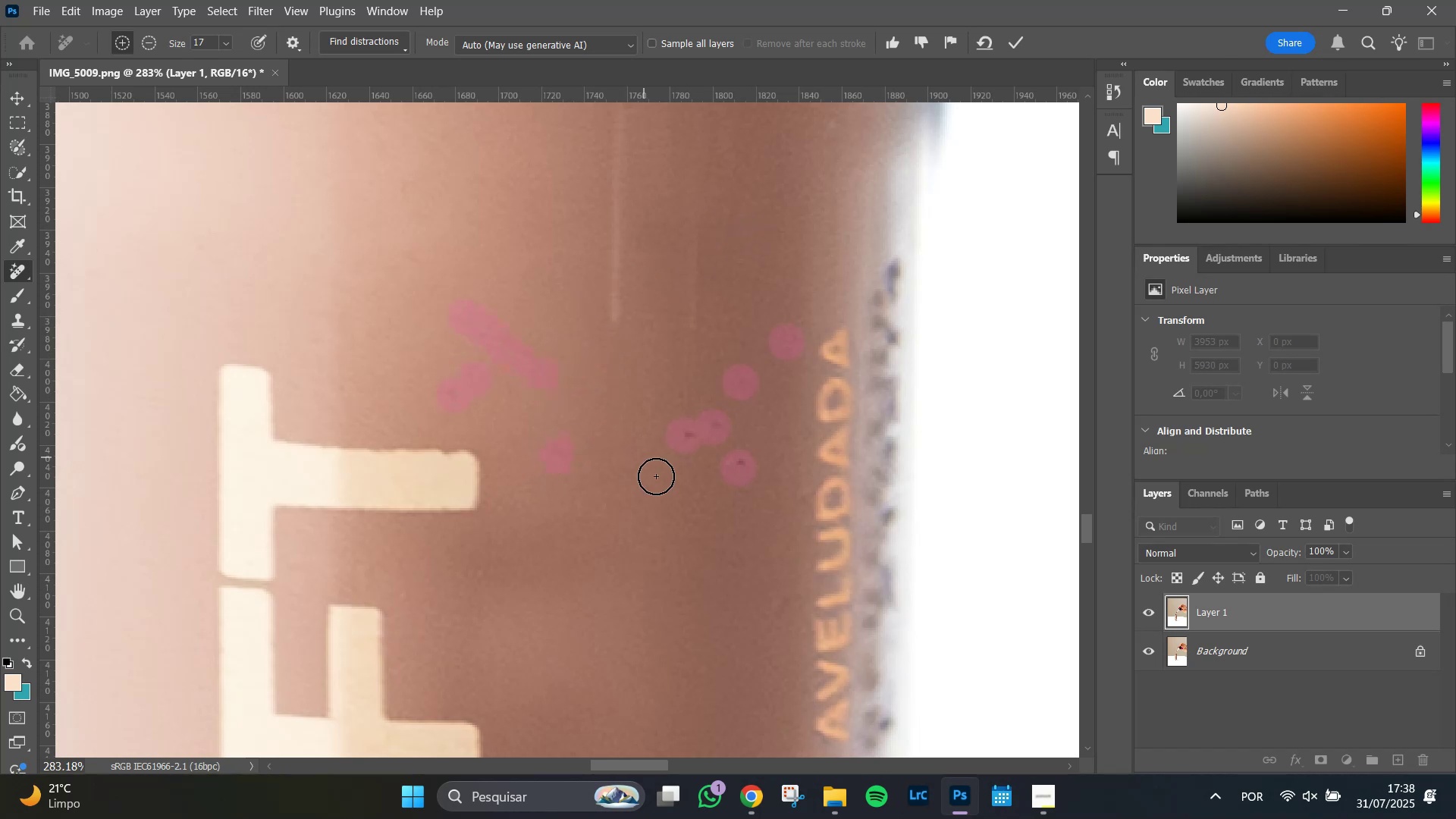 
key(Enter)
 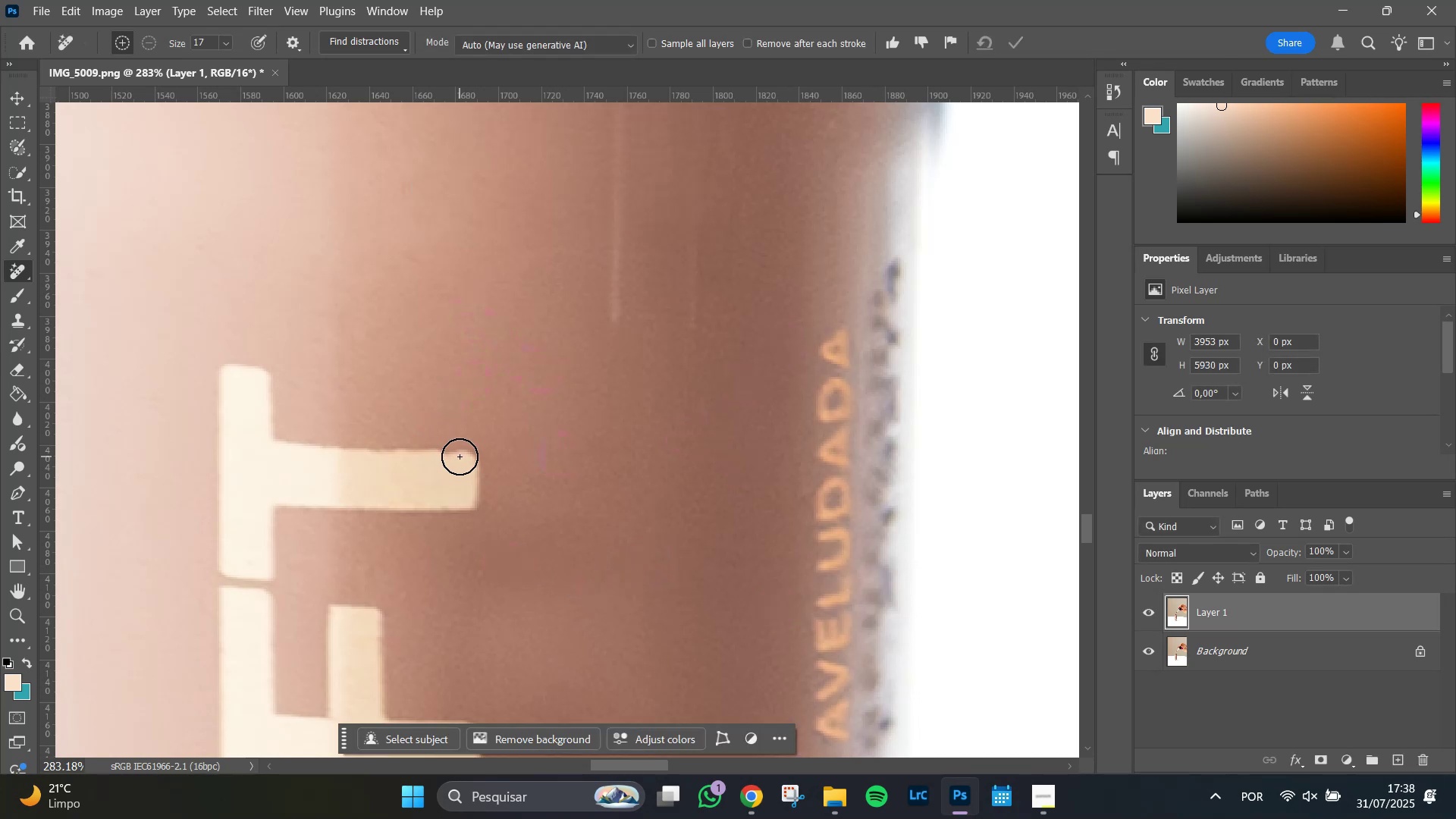 
wait(11.85)
 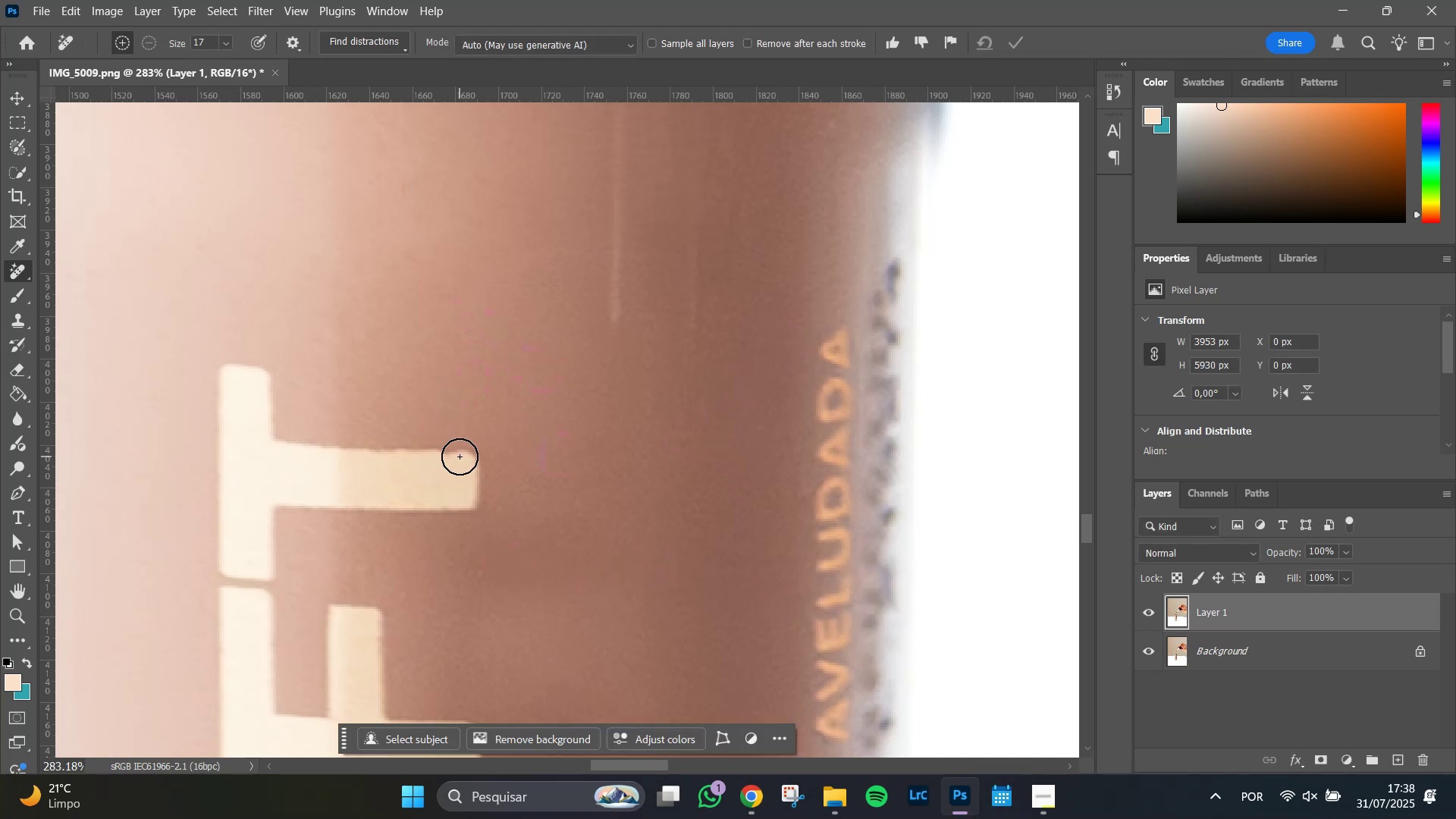 
hold_key(key=Space, duration=1.51)
 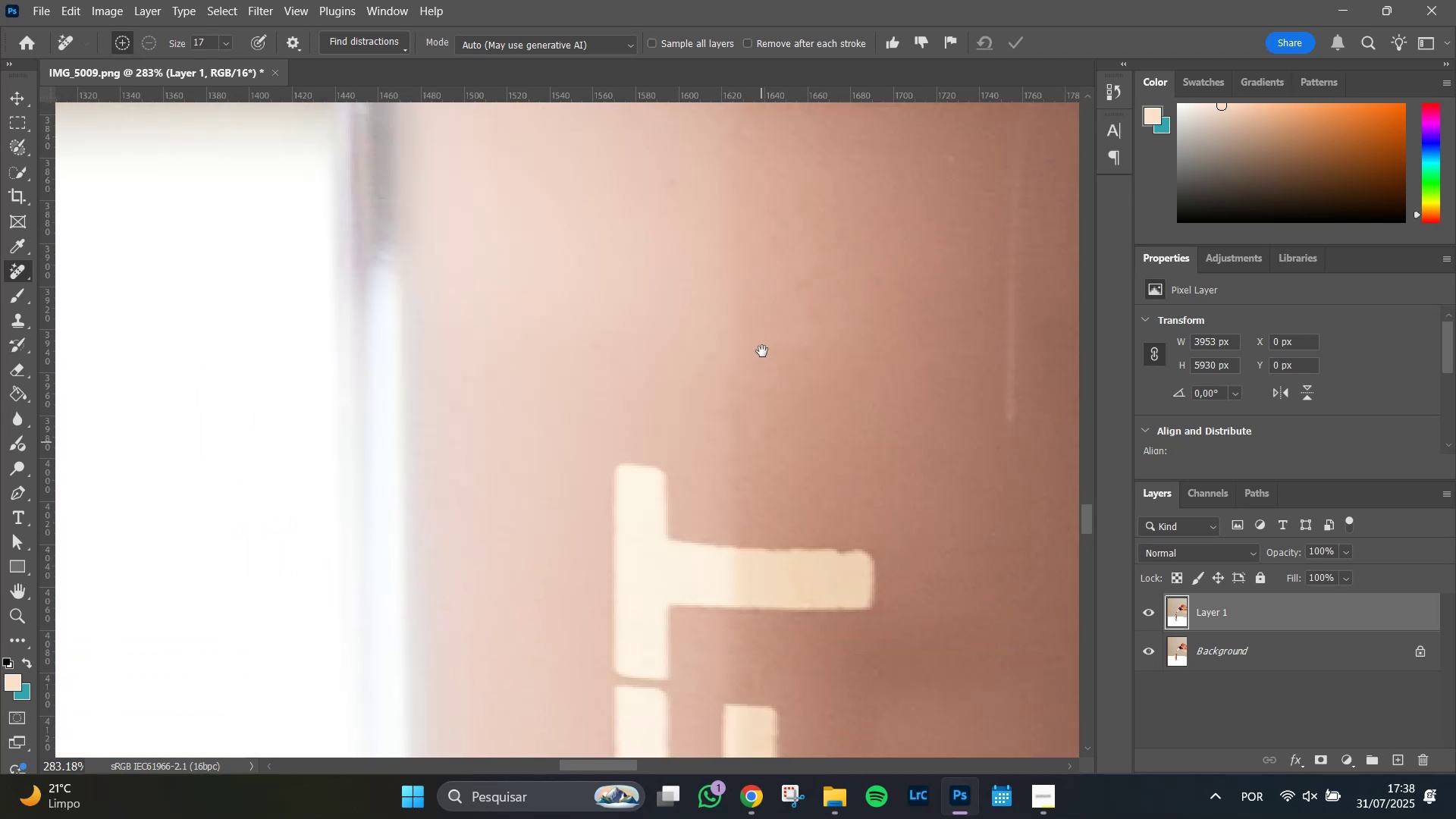 
hold_key(key=Space, duration=1.51)
 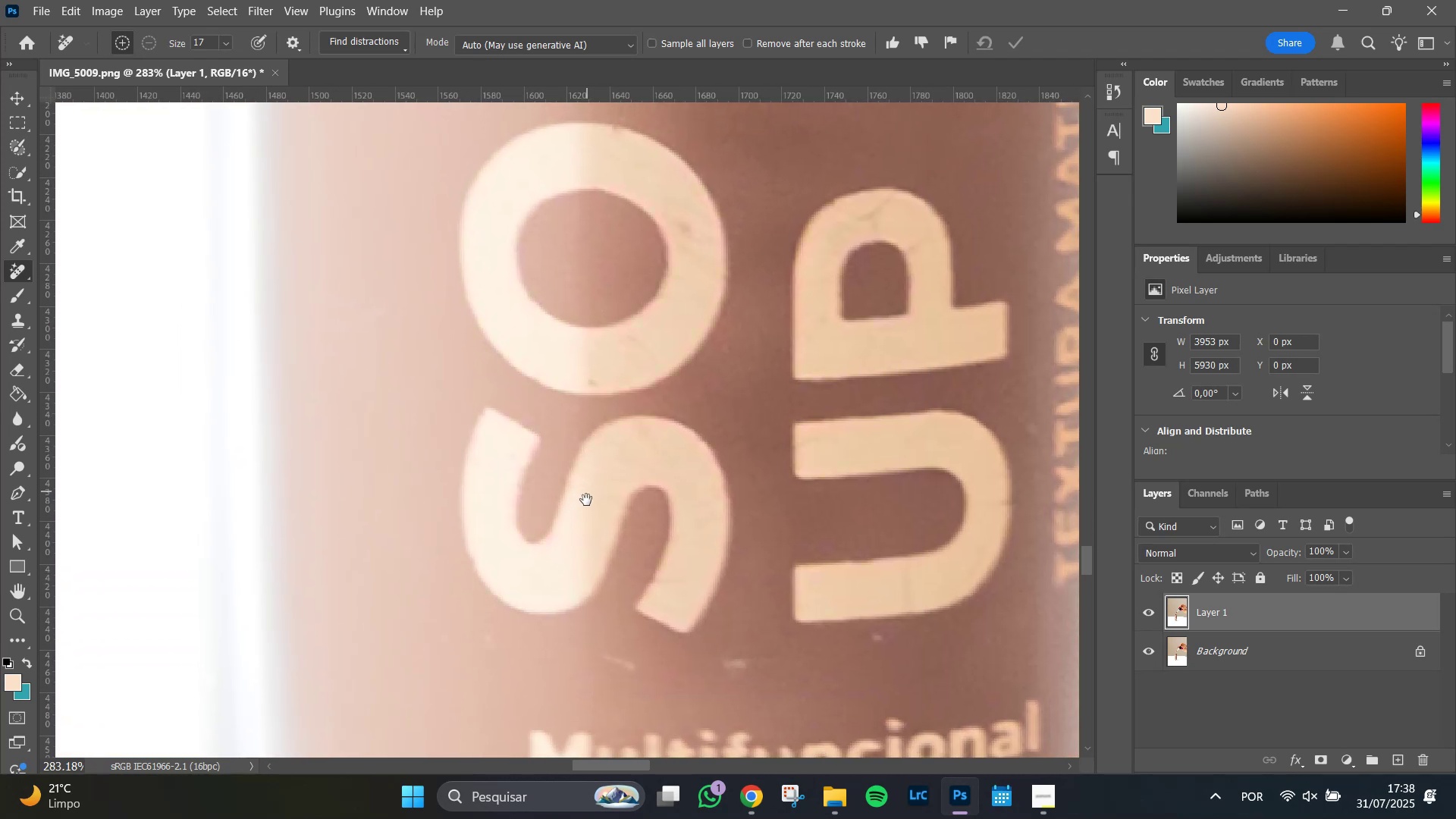 
hold_key(key=Space, duration=1.51)
 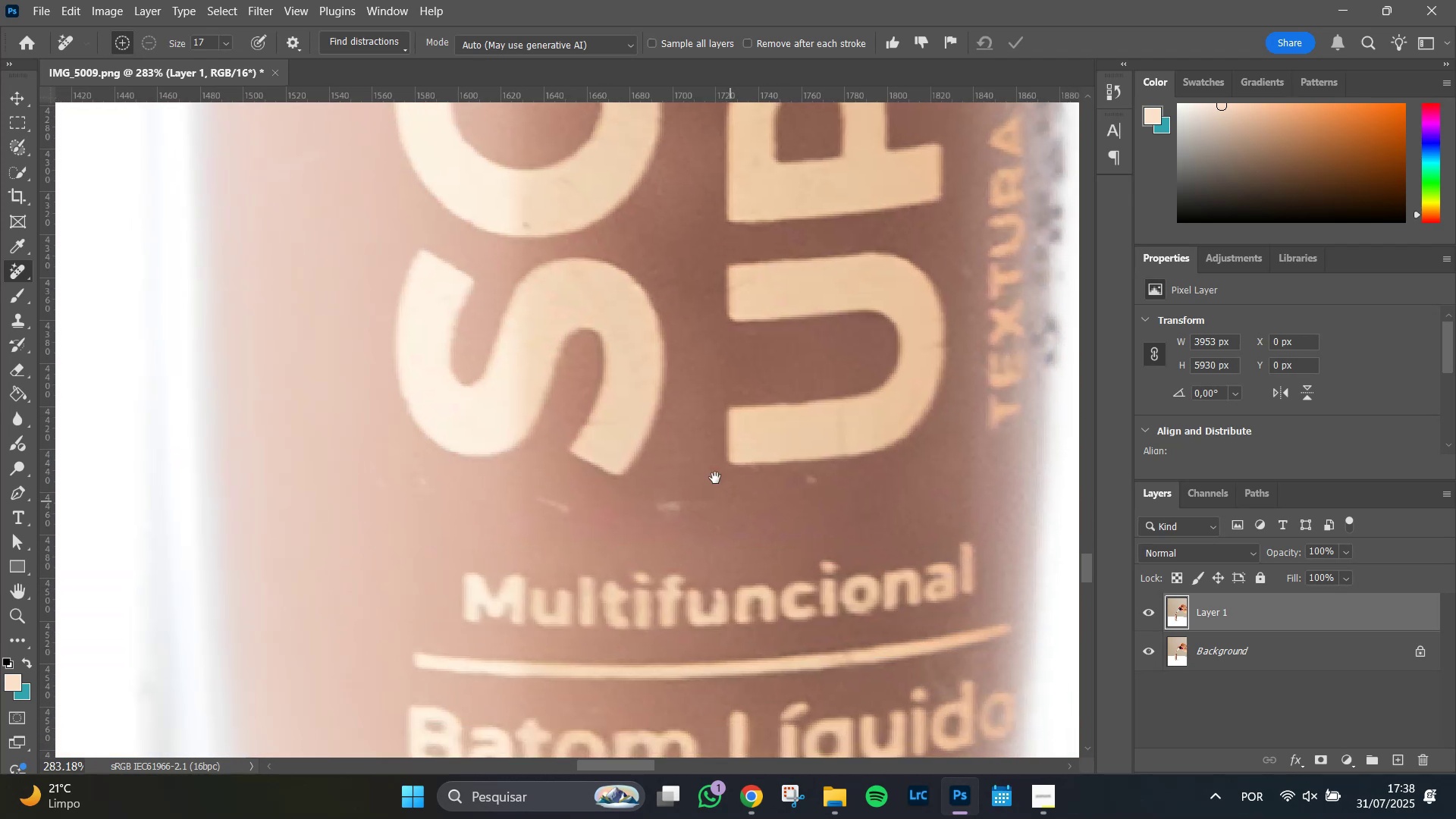 
hold_key(key=Space, duration=0.89)
 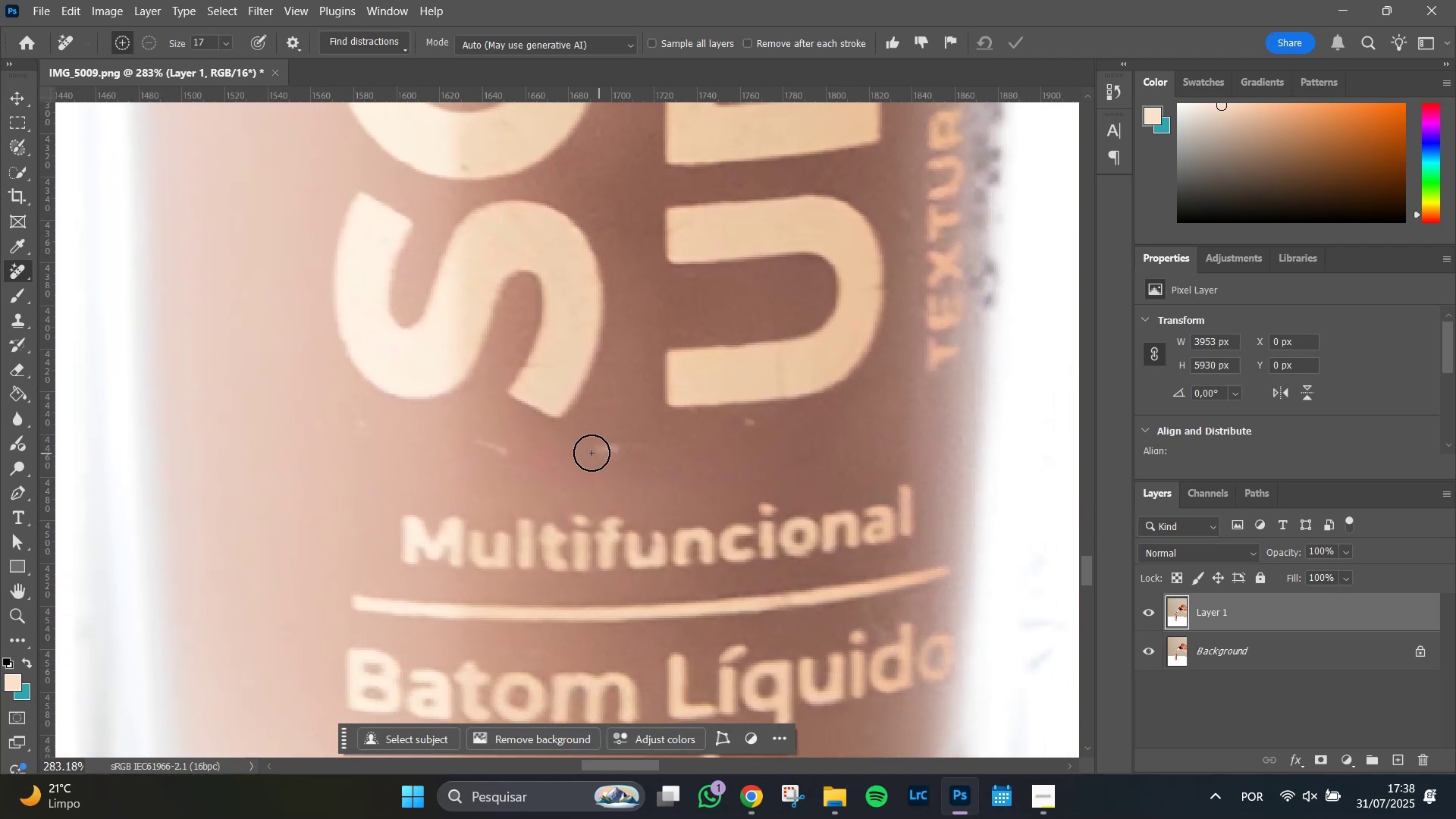 
hold_key(key=AltLeft, duration=0.84)
 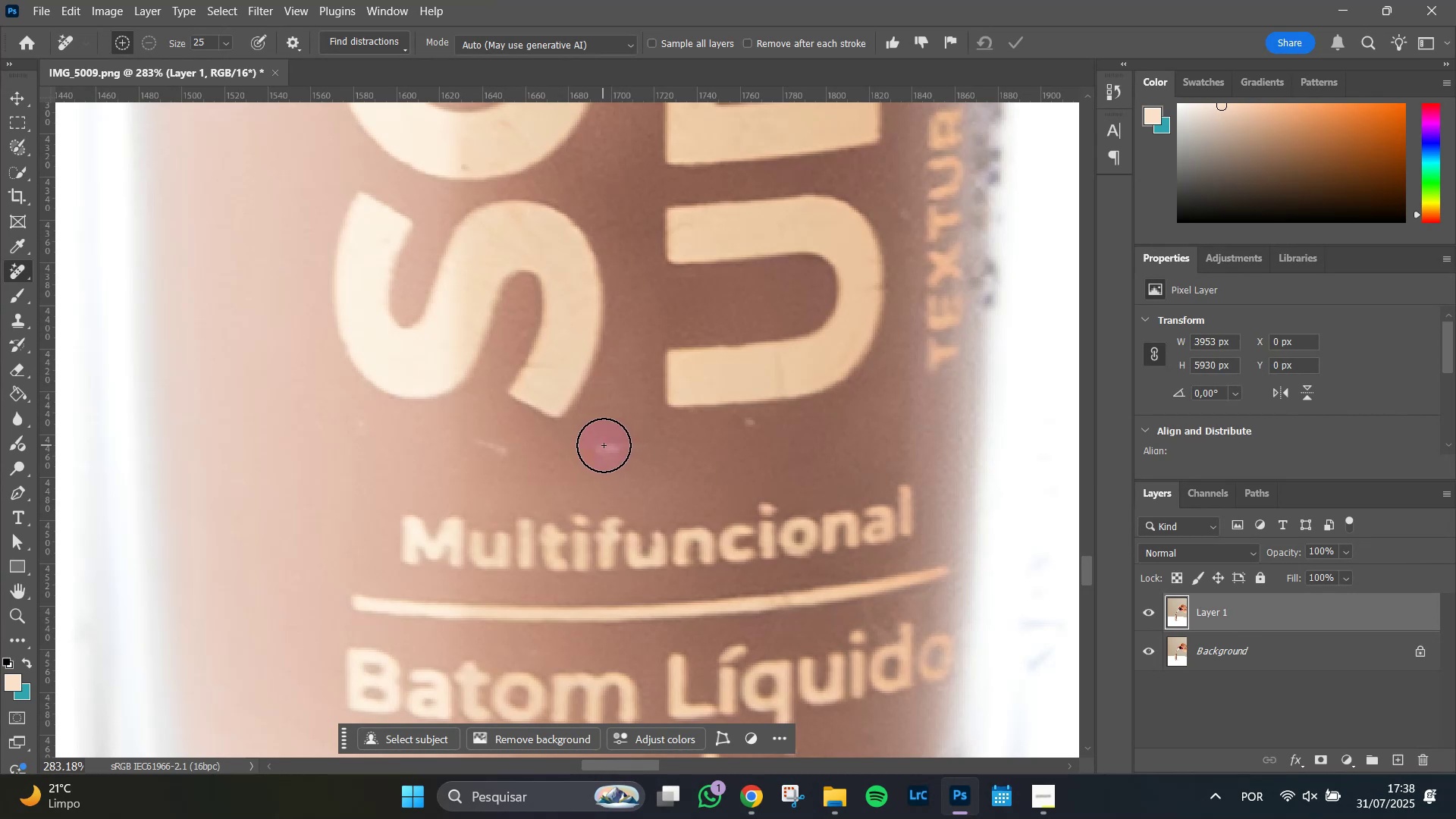 
wait(6.26)
 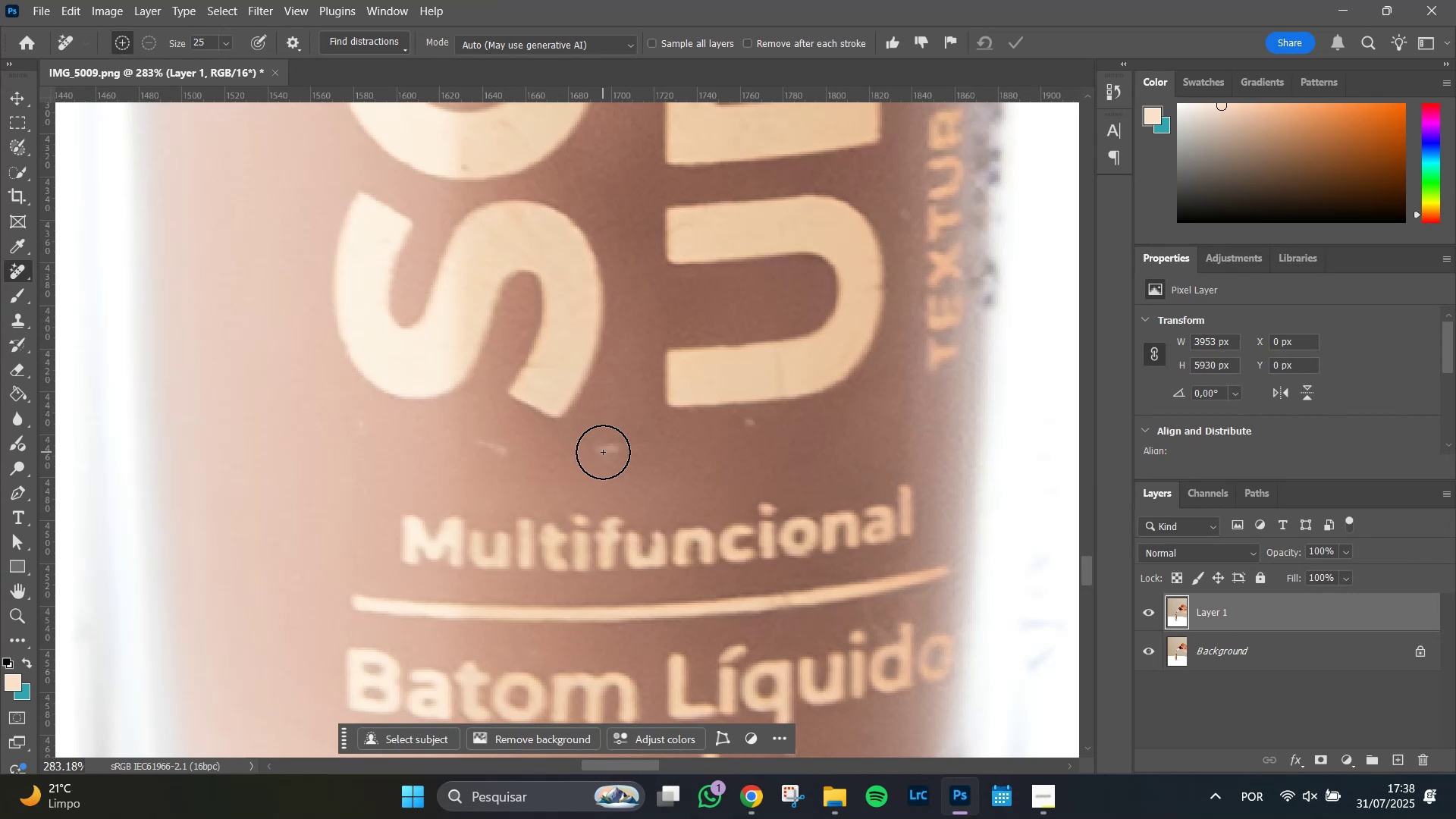 
left_click([750, 440])
 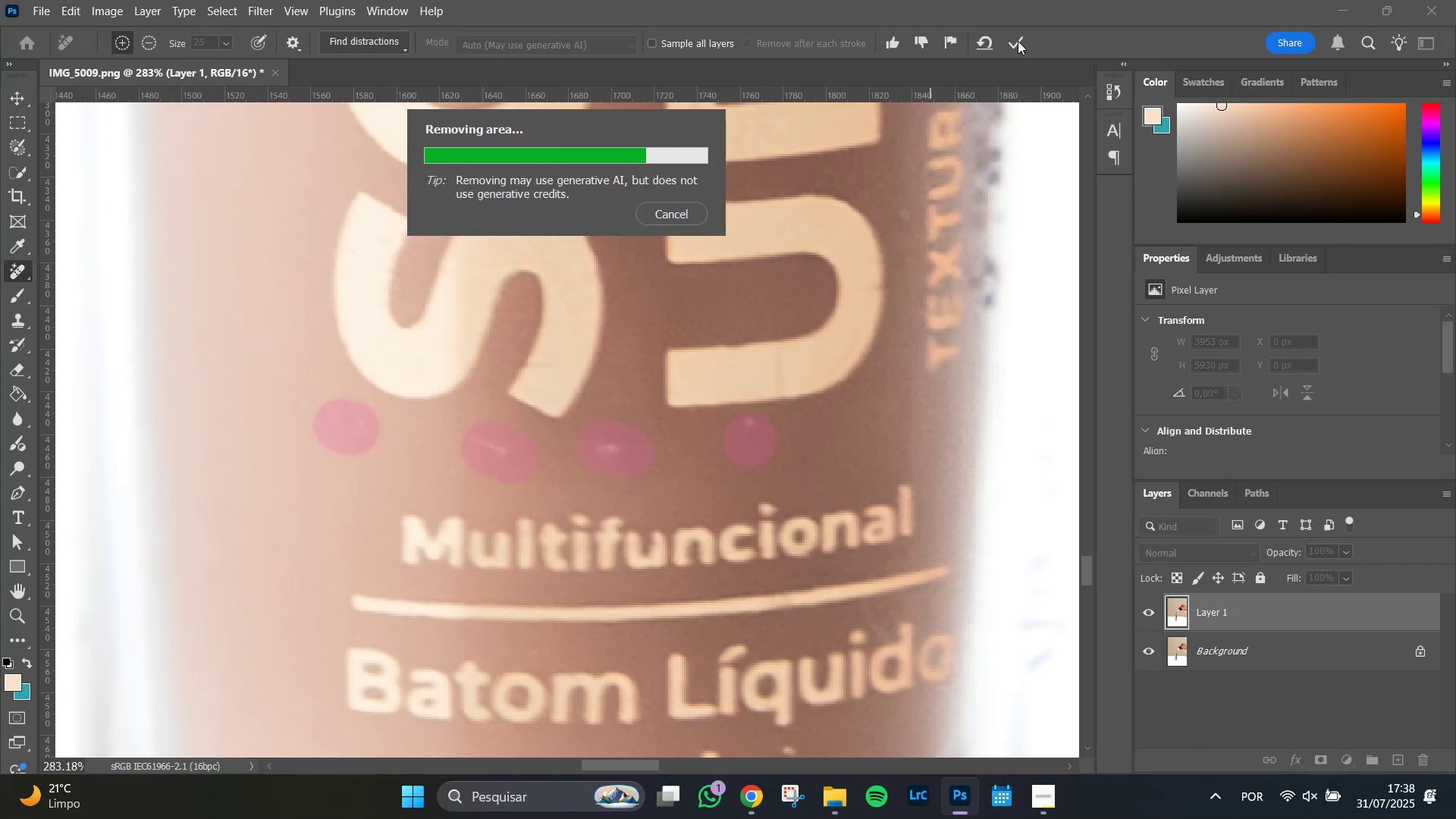 
wait(16.67)
 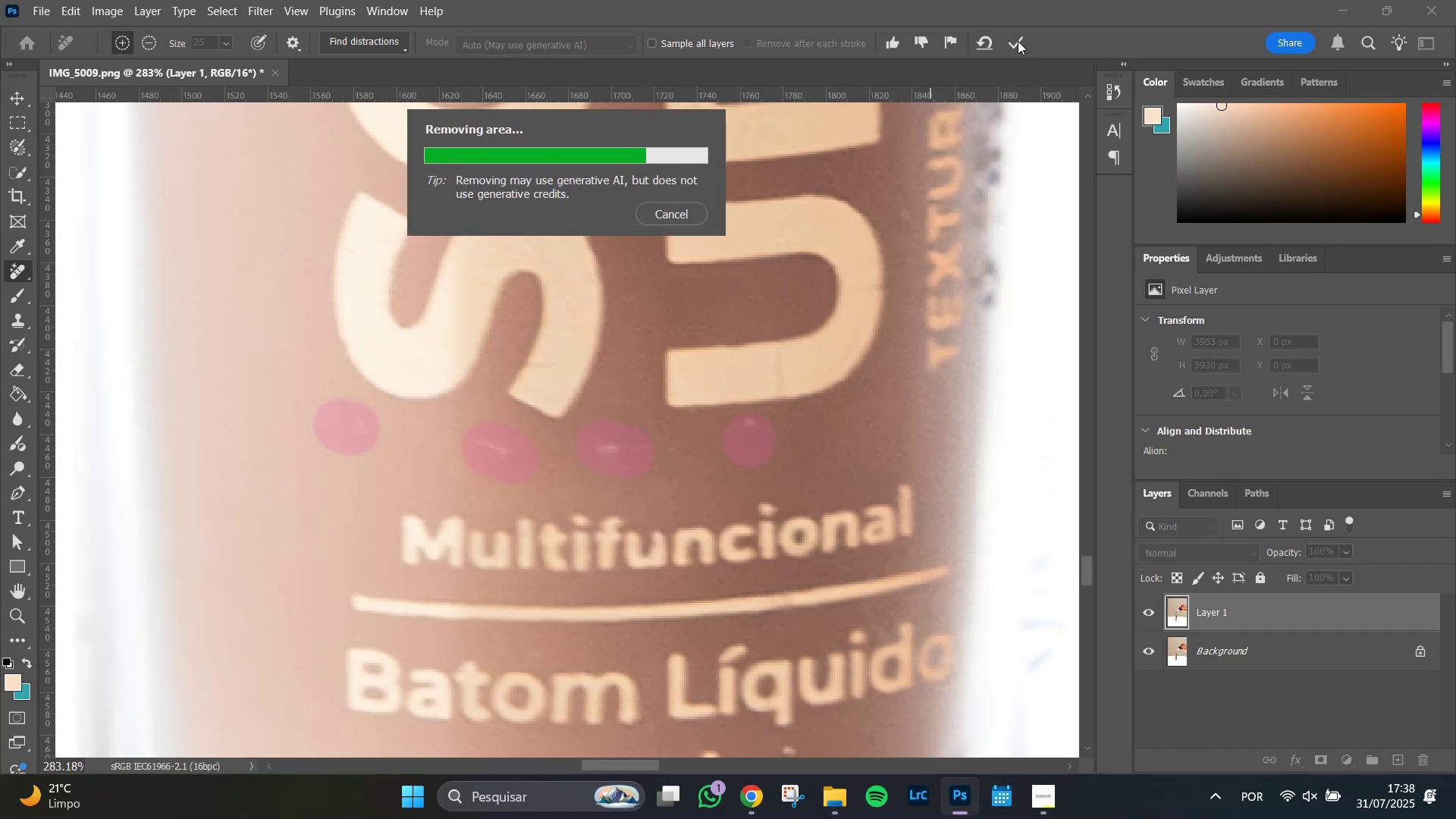 
hold_key(key=Space, duration=1.51)
 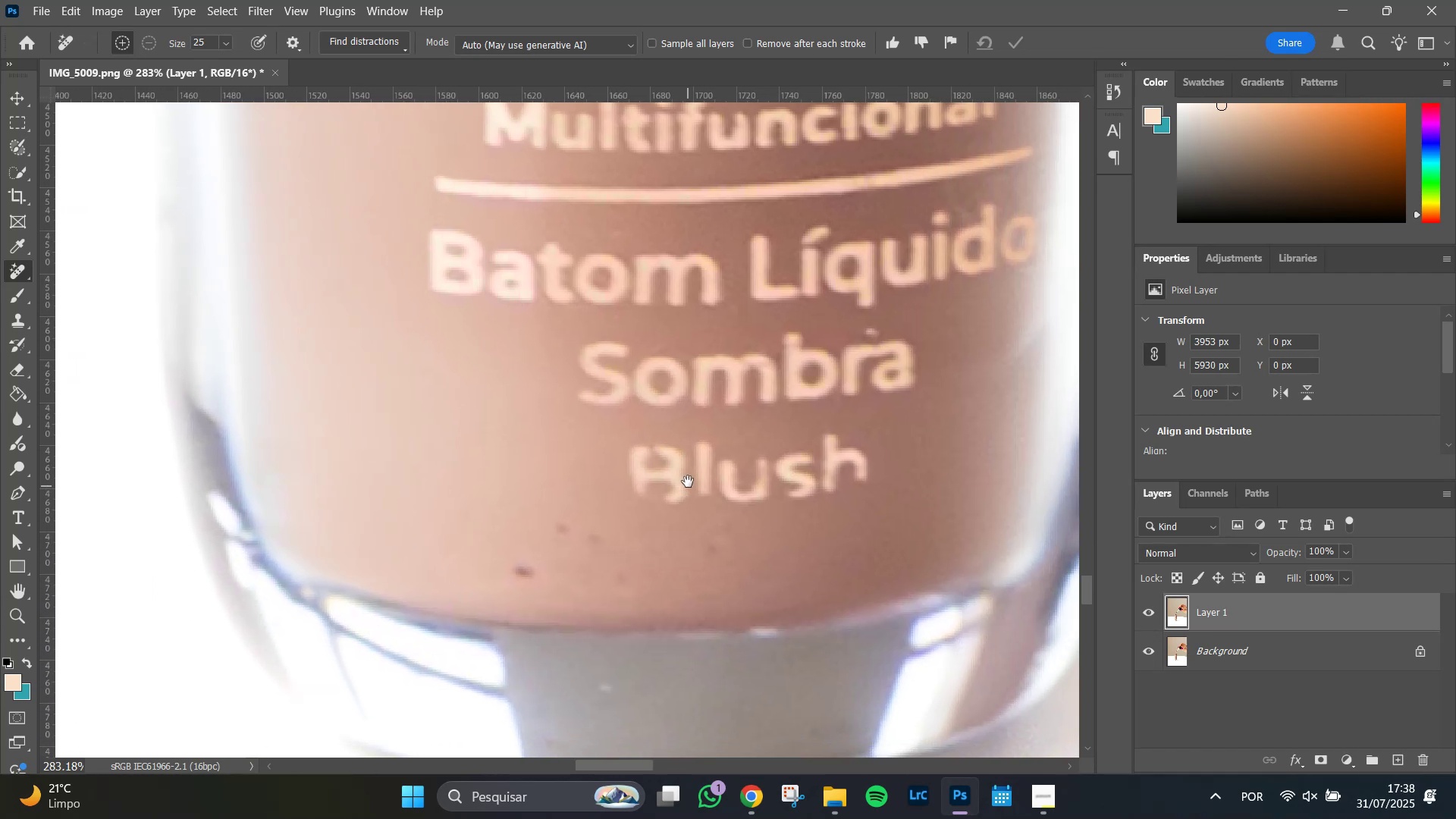 
hold_key(key=Space, duration=0.92)
 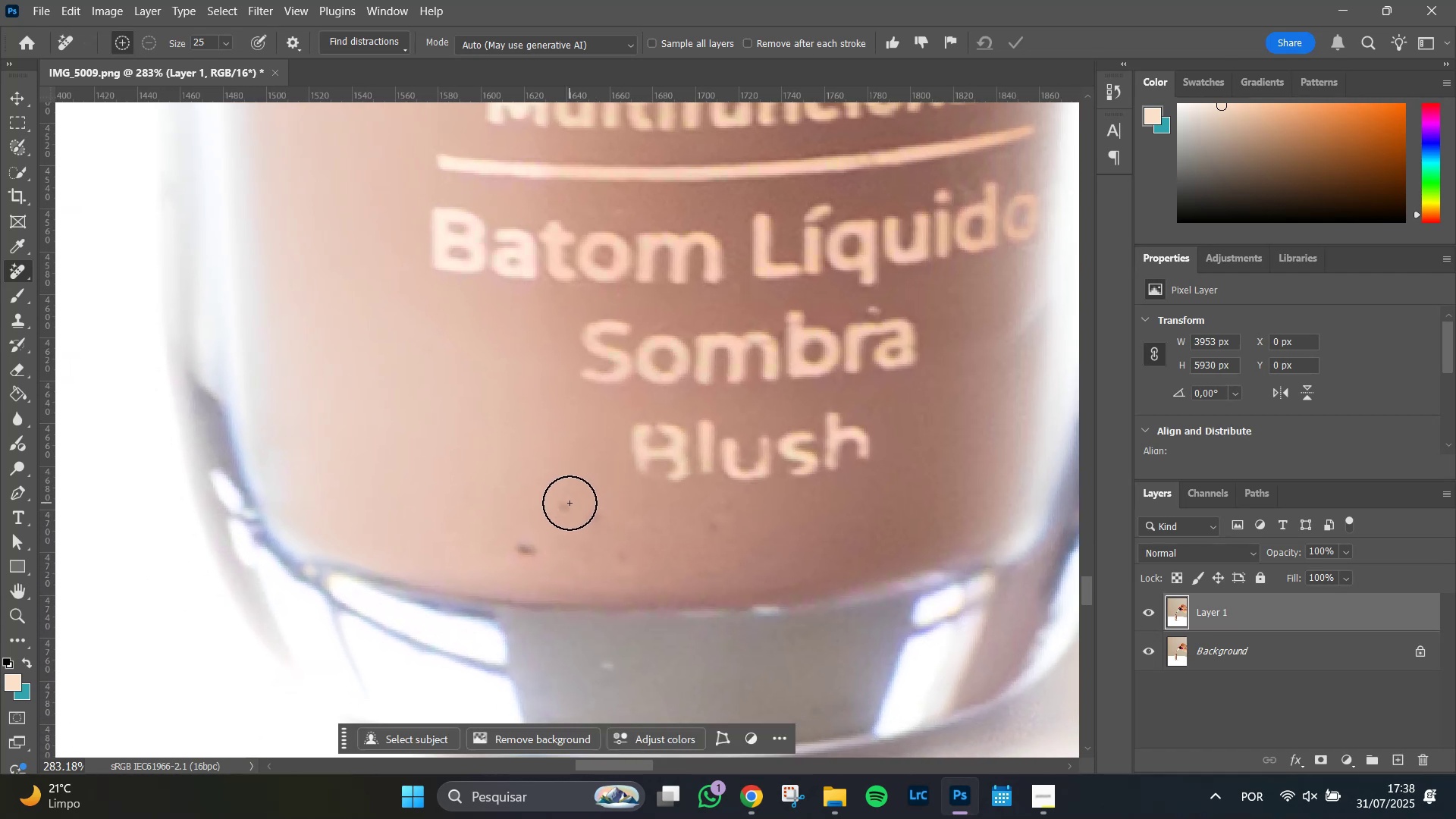 
hold_key(key=AltLeft, duration=0.75)
 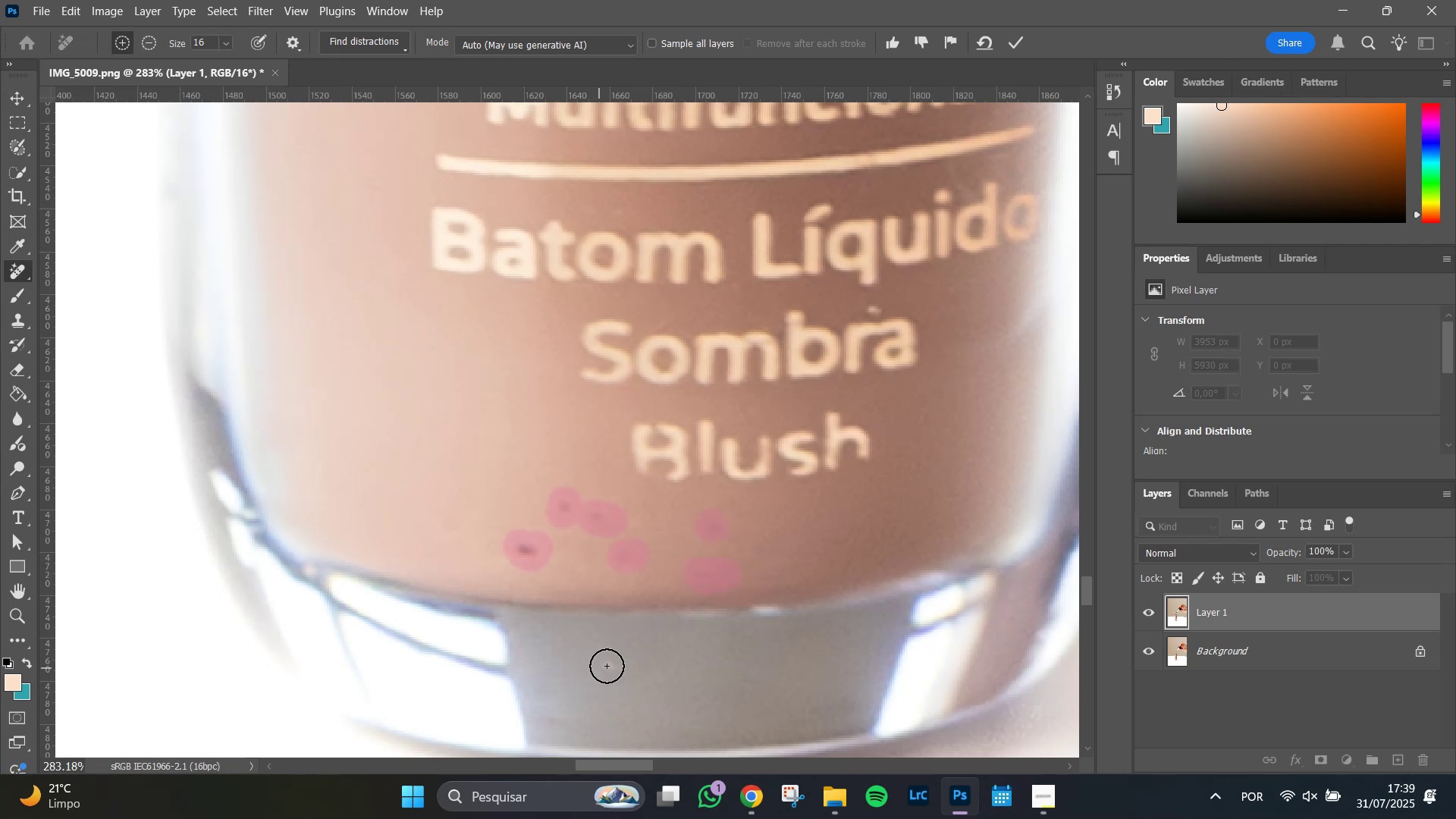 
wait(12.32)
 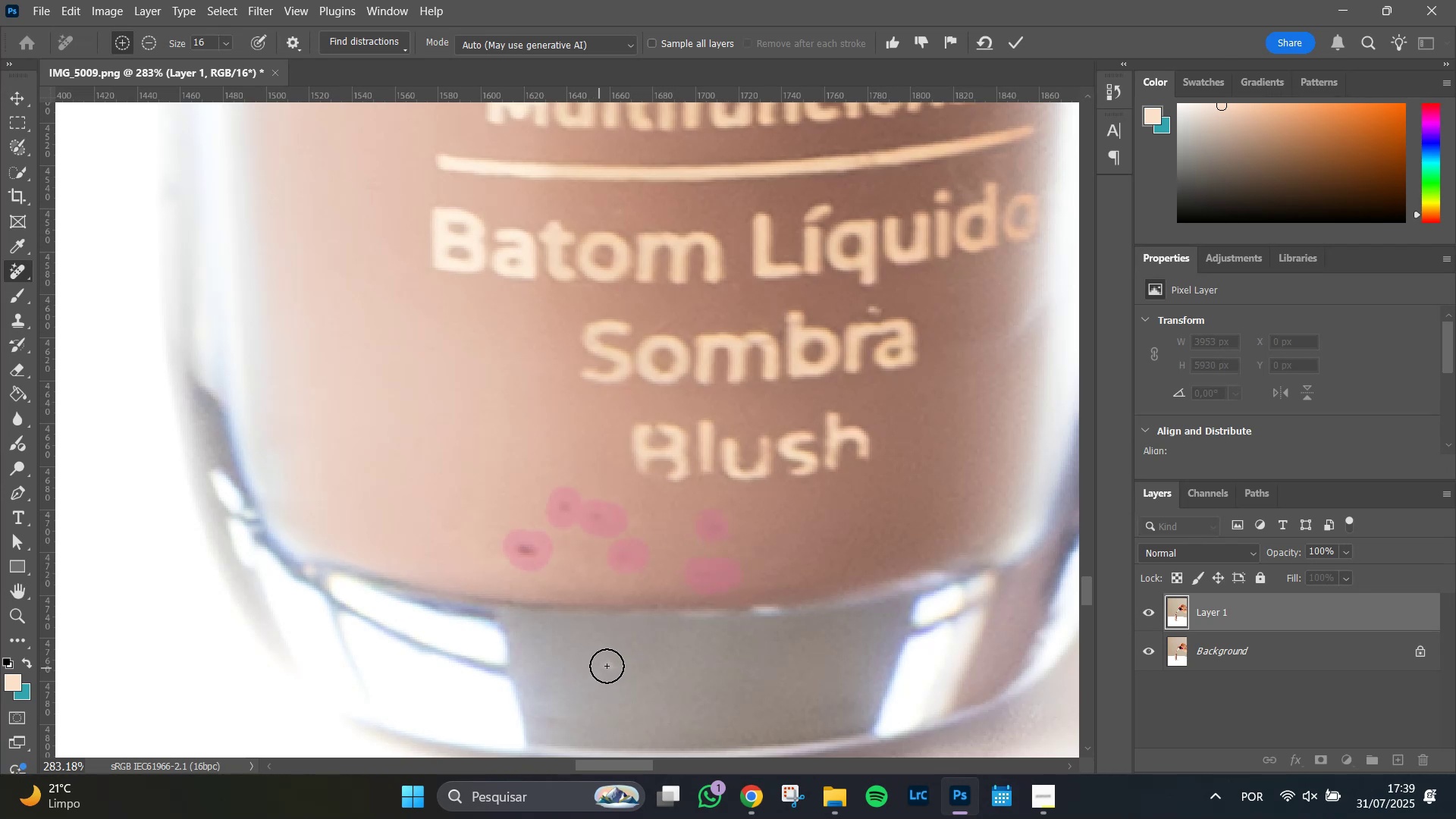 
left_click([873, 305])
 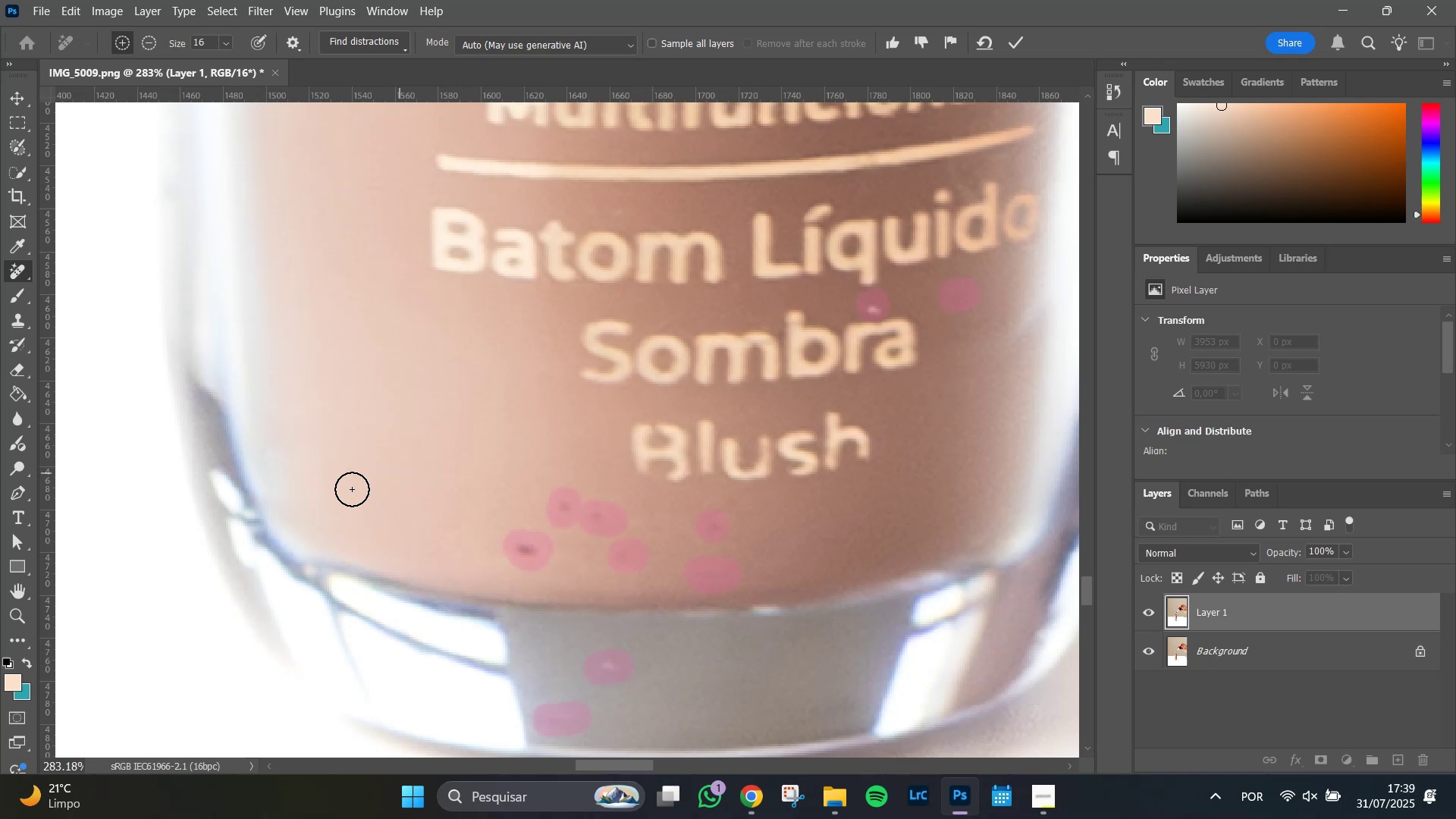 
key(Enter)
 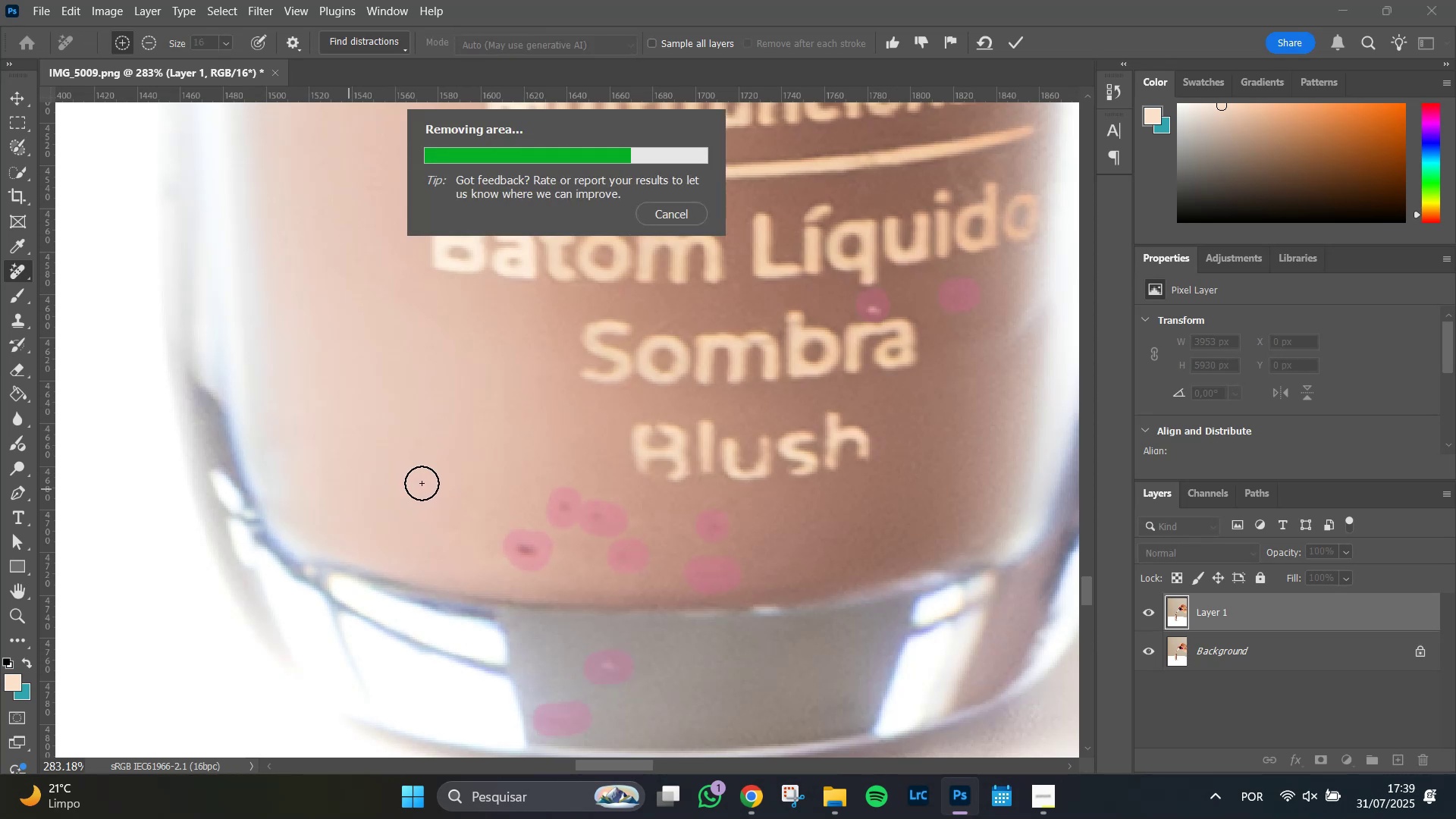 
wait(6.97)
 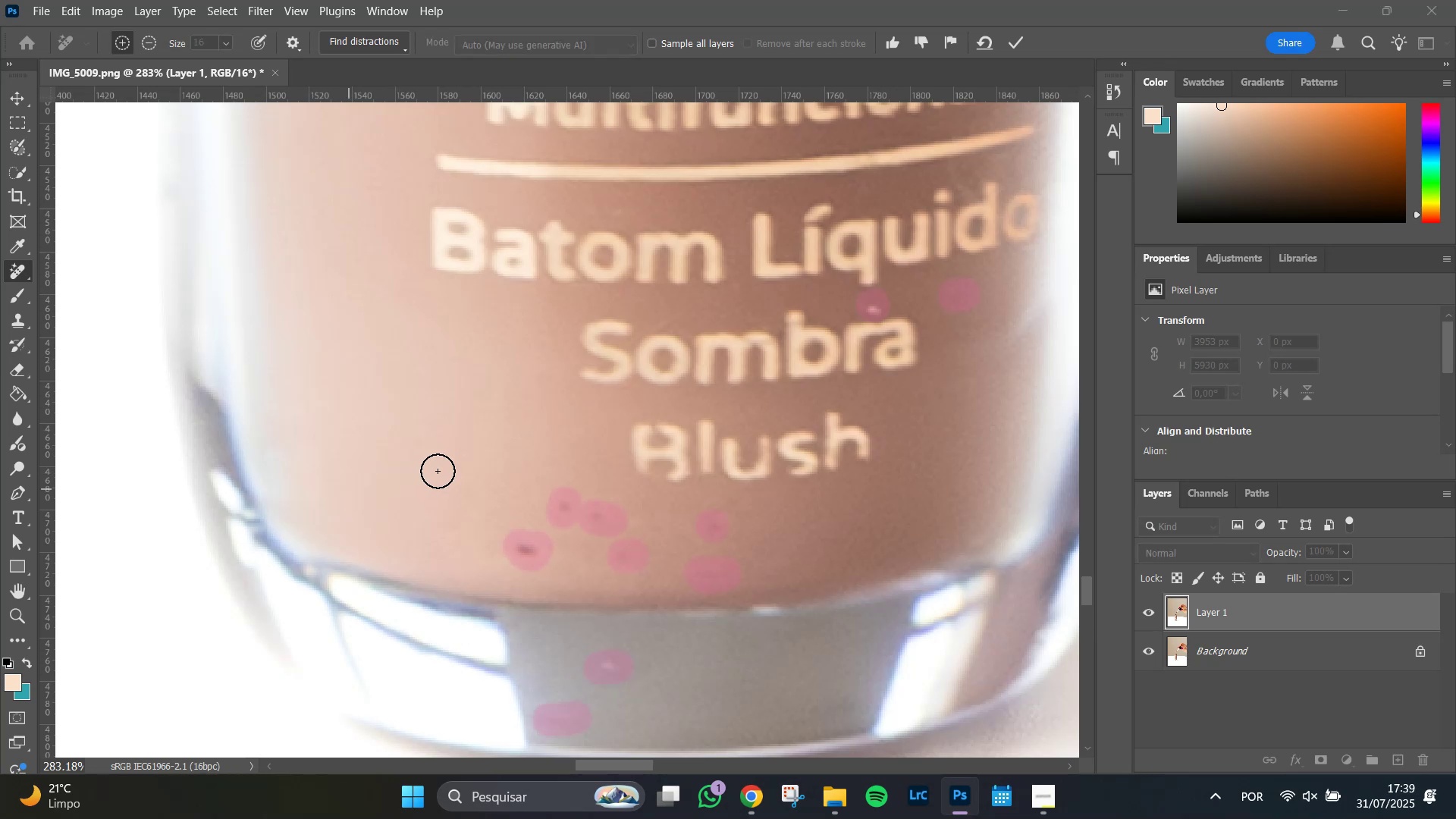 
hold_key(key=Space, duration=1.51)
 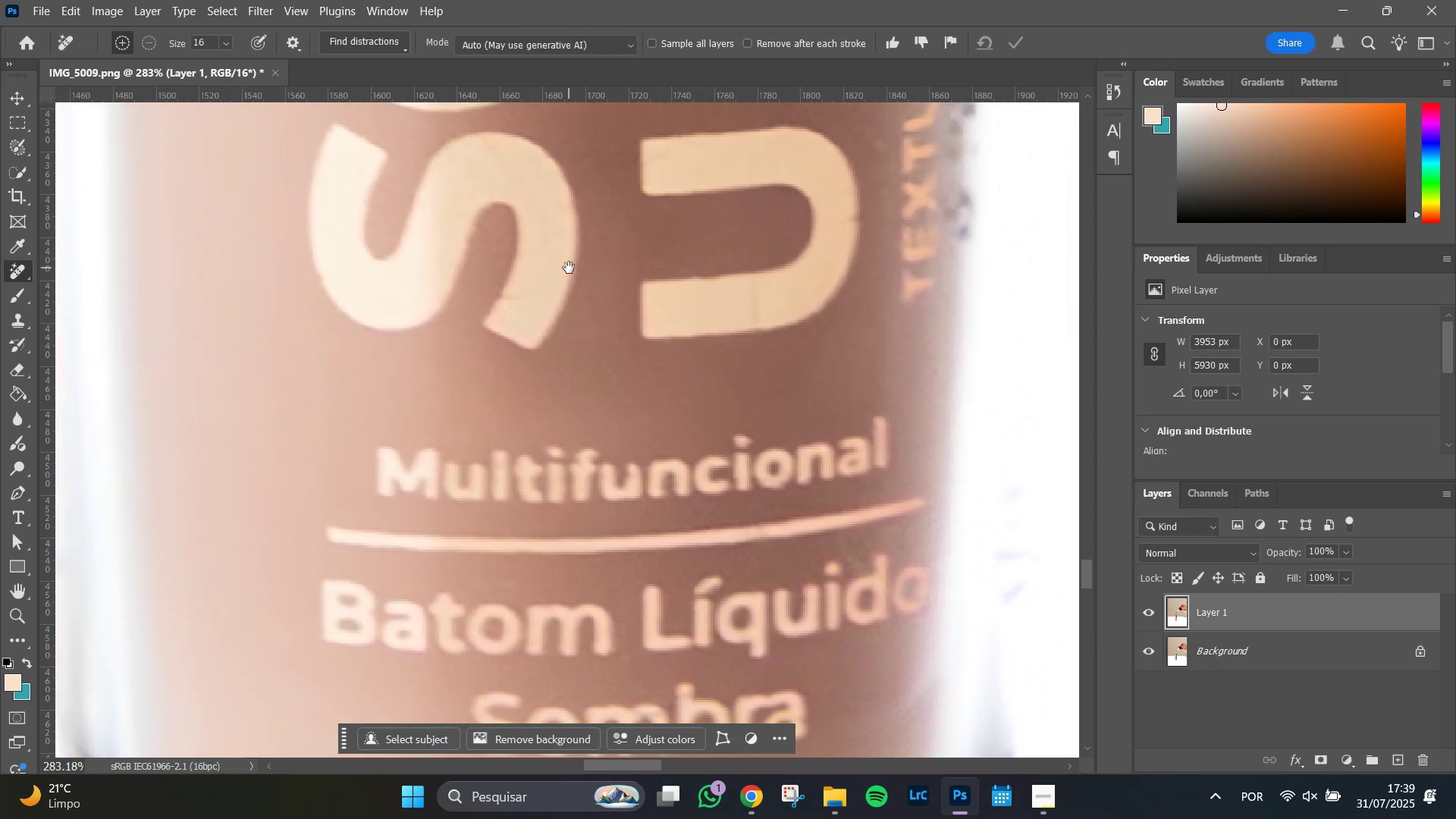 
hold_key(key=Space, duration=1.51)
 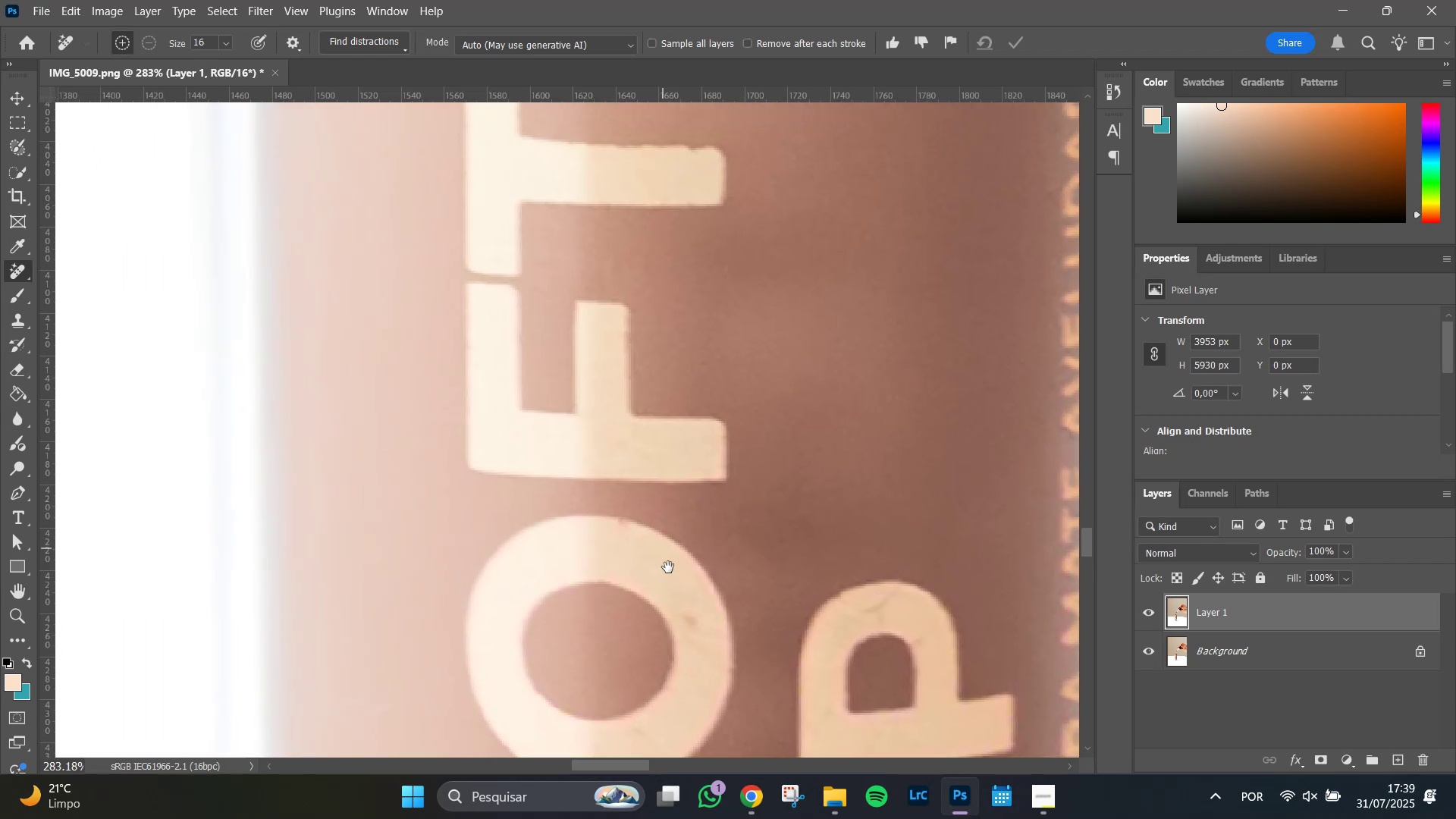 
hold_key(key=Space, duration=1.51)
 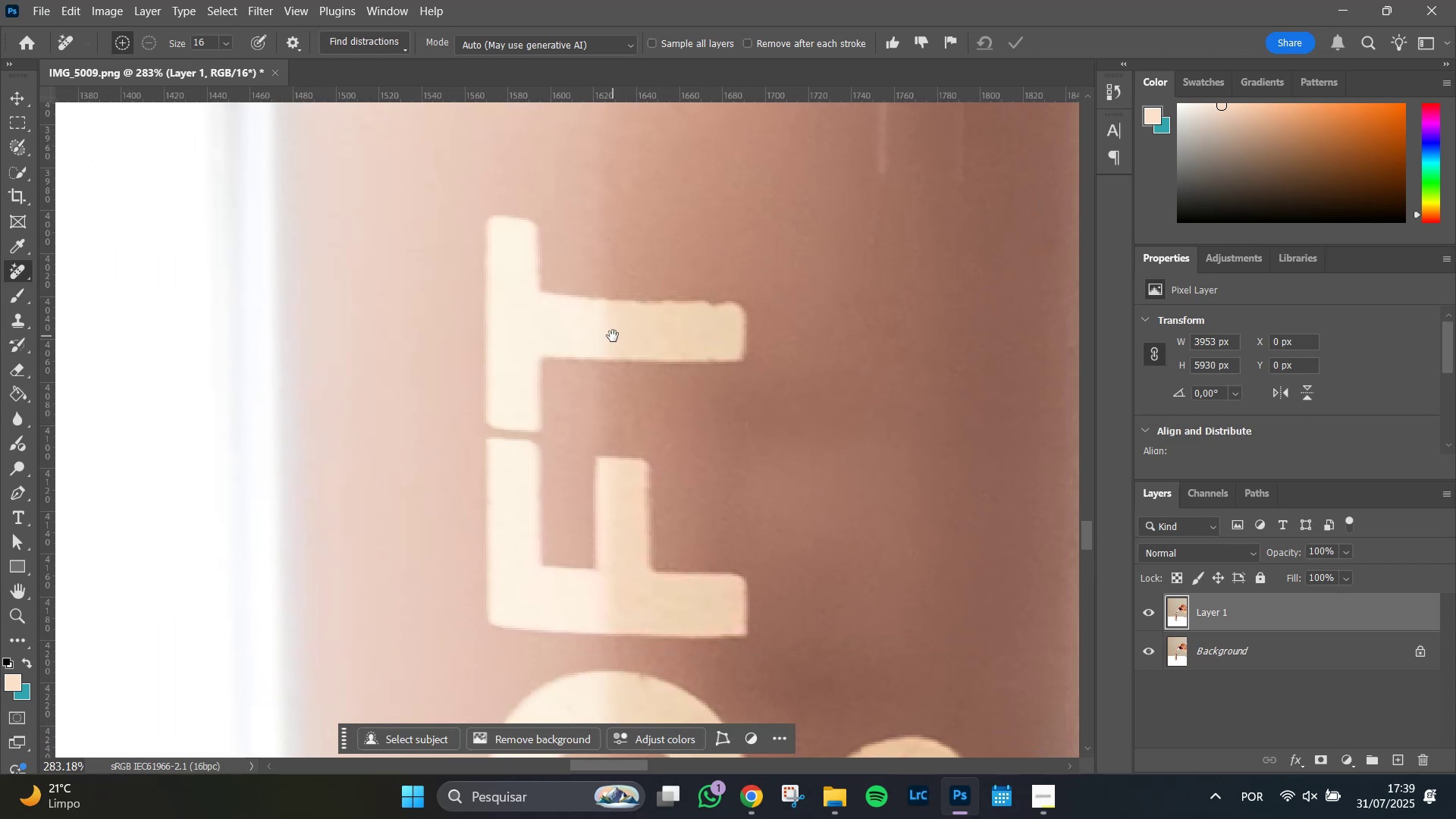 
key(Space)
 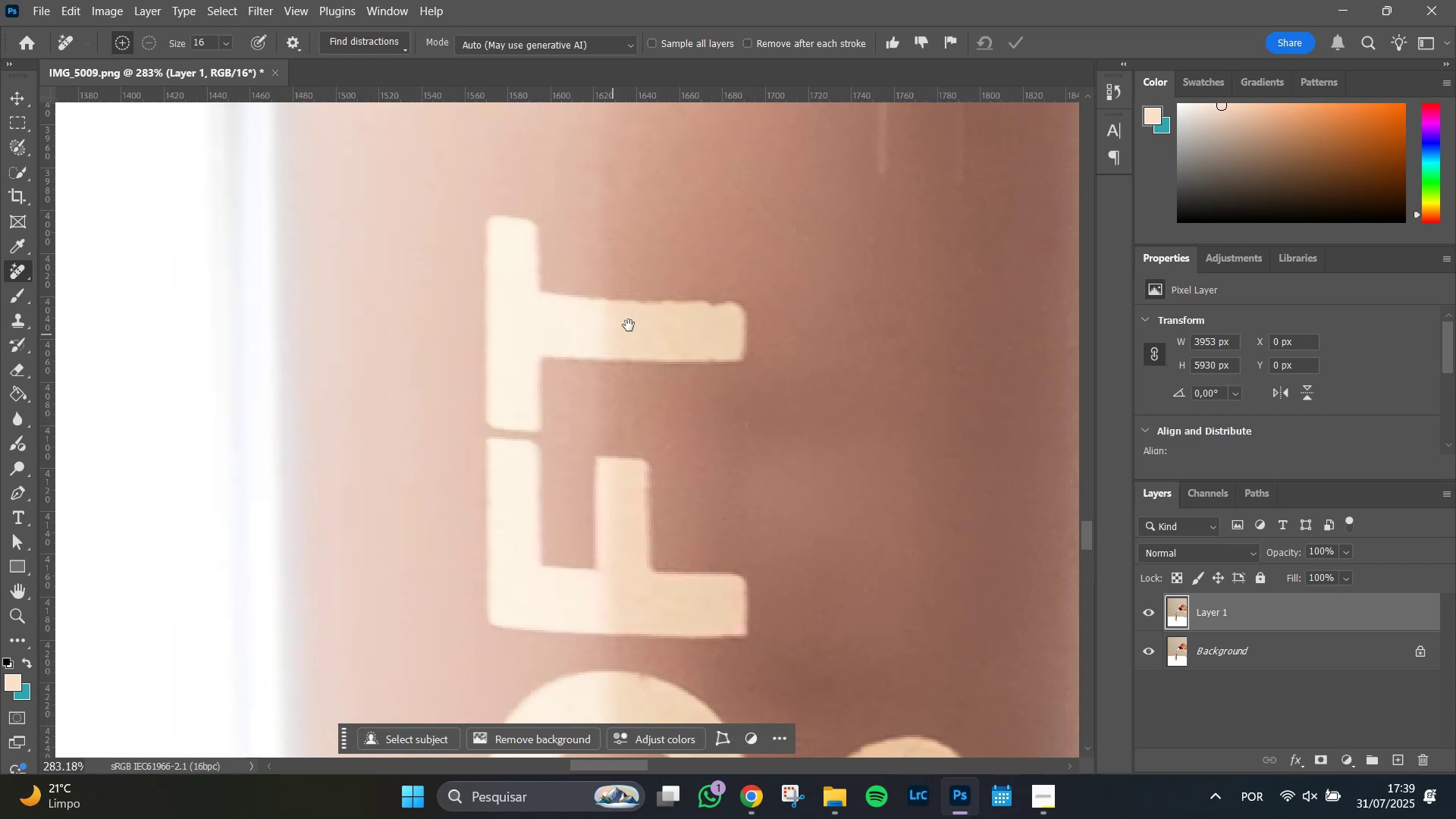 
key(Space)
 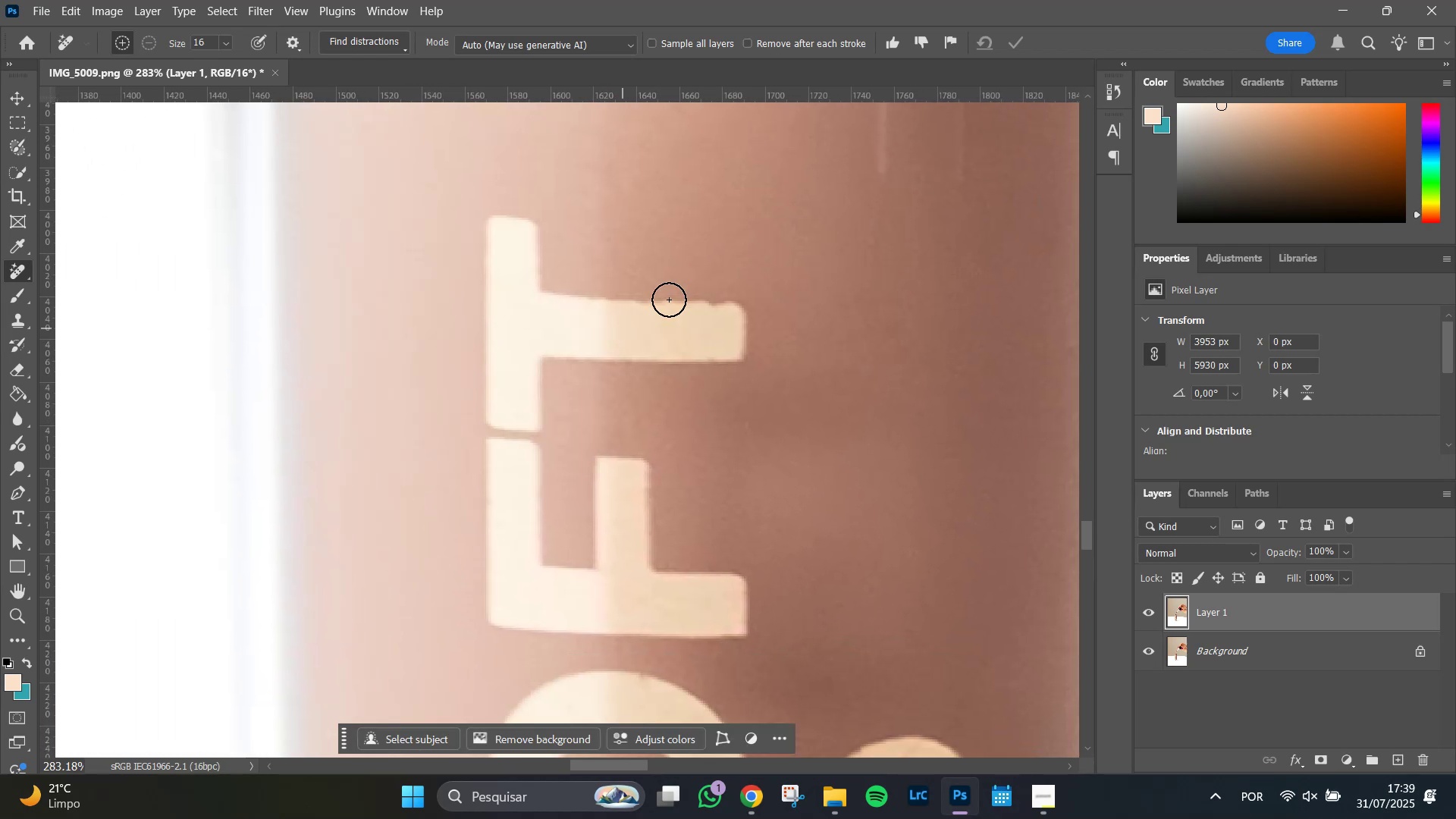 
key(Space)
 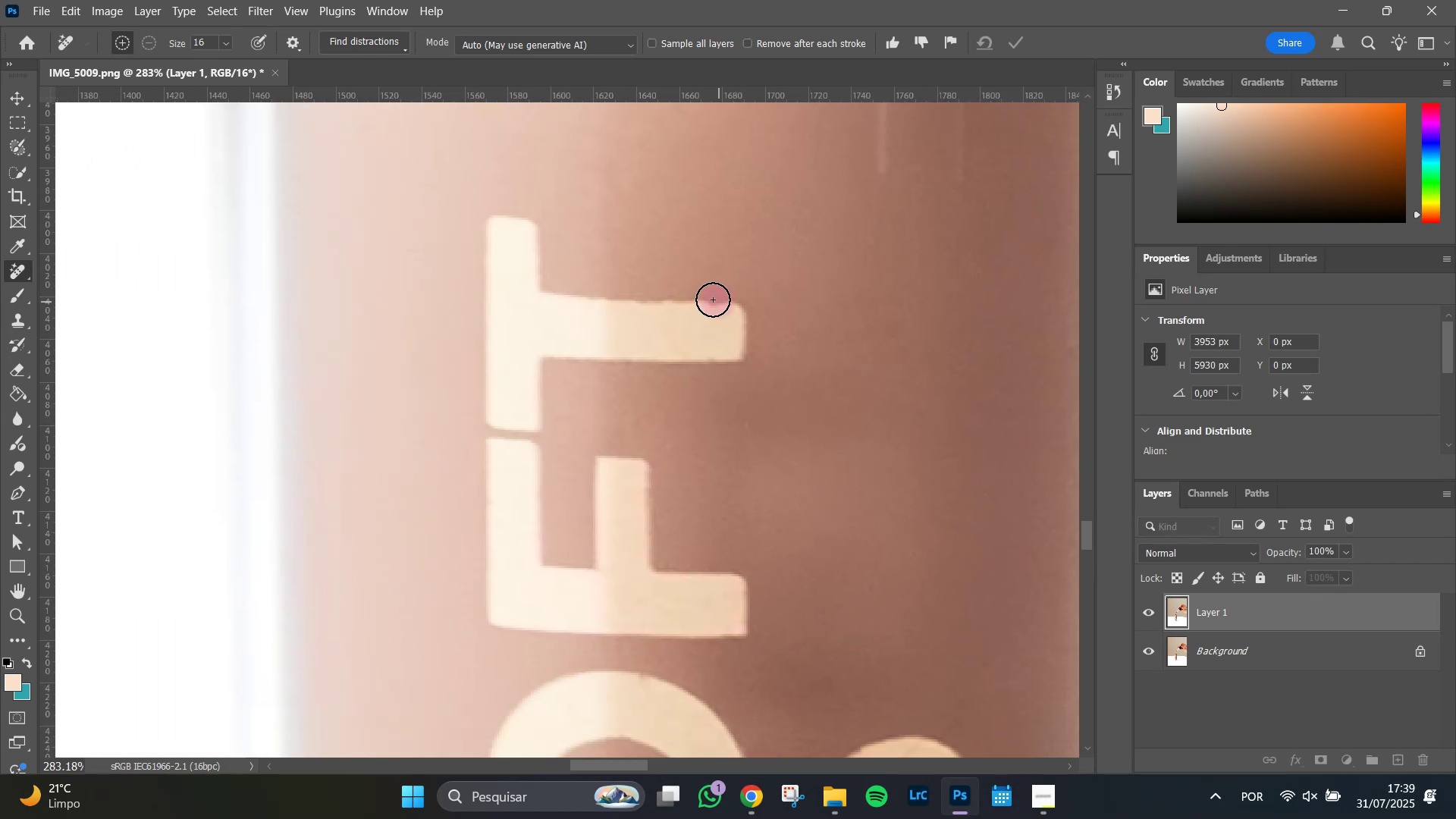 
key(Enter)
 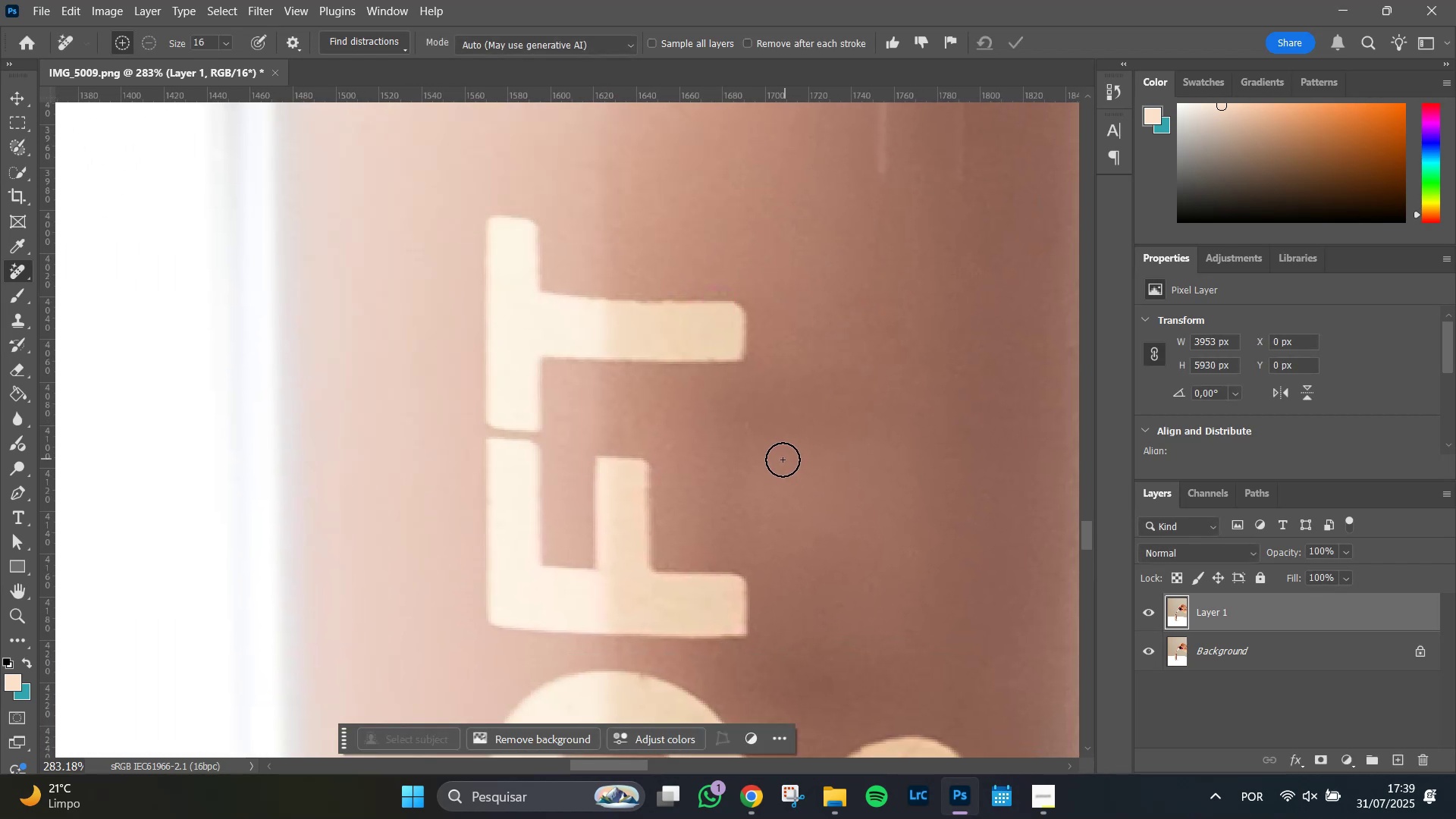 
hold_key(key=Space, duration=1.24)
 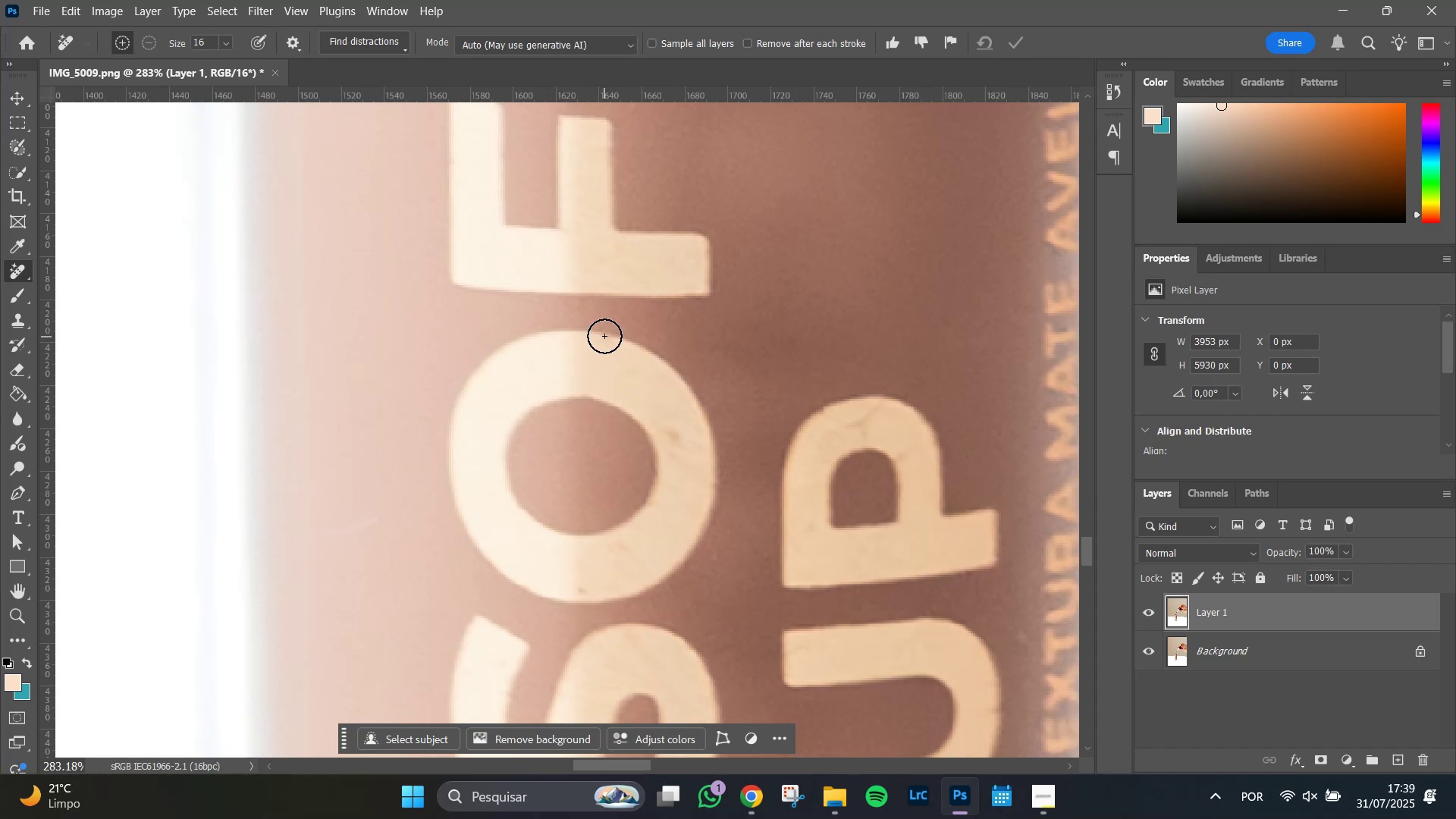 
left_click([604, 336])
 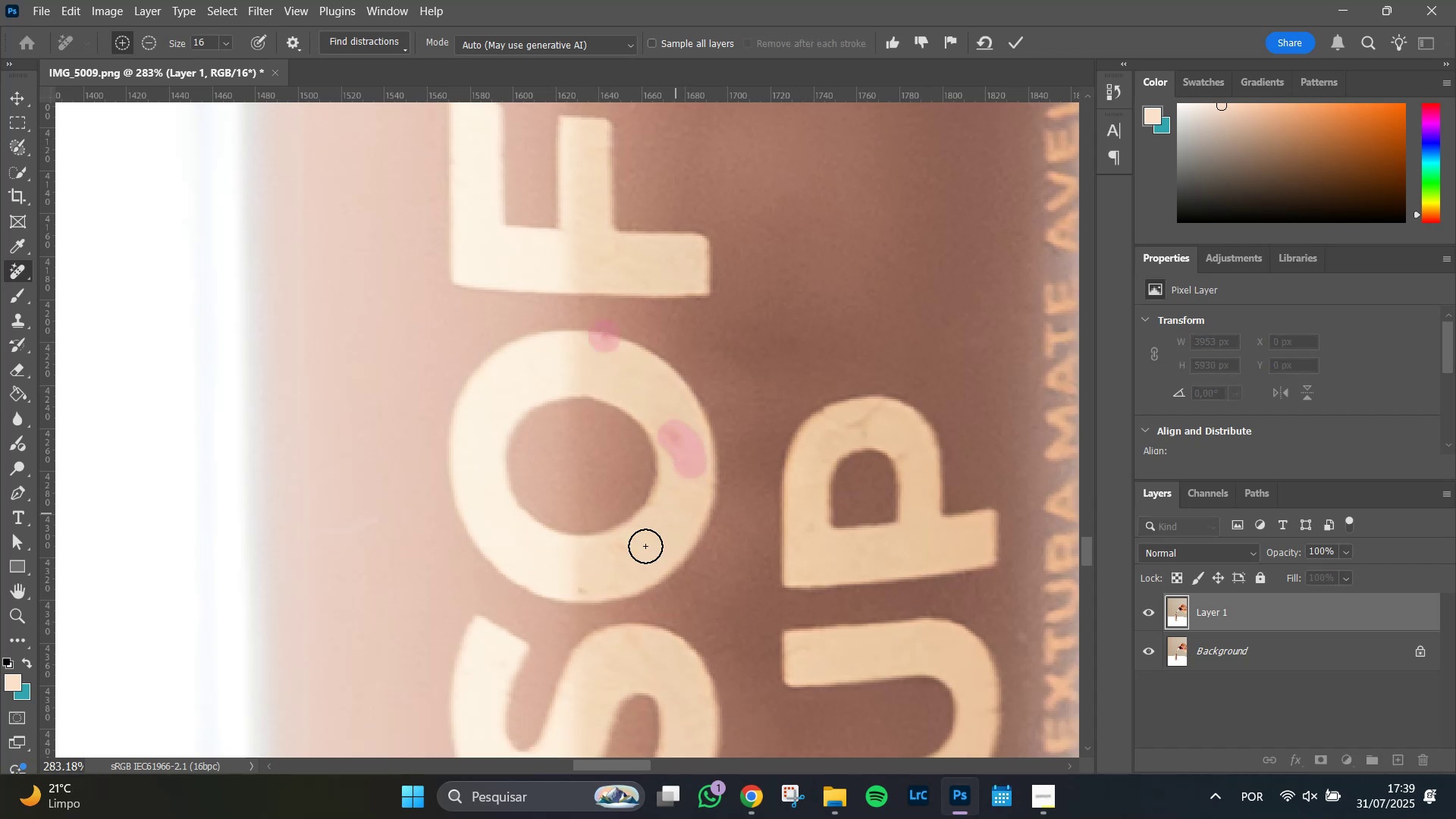 
left_click([581, 592])
 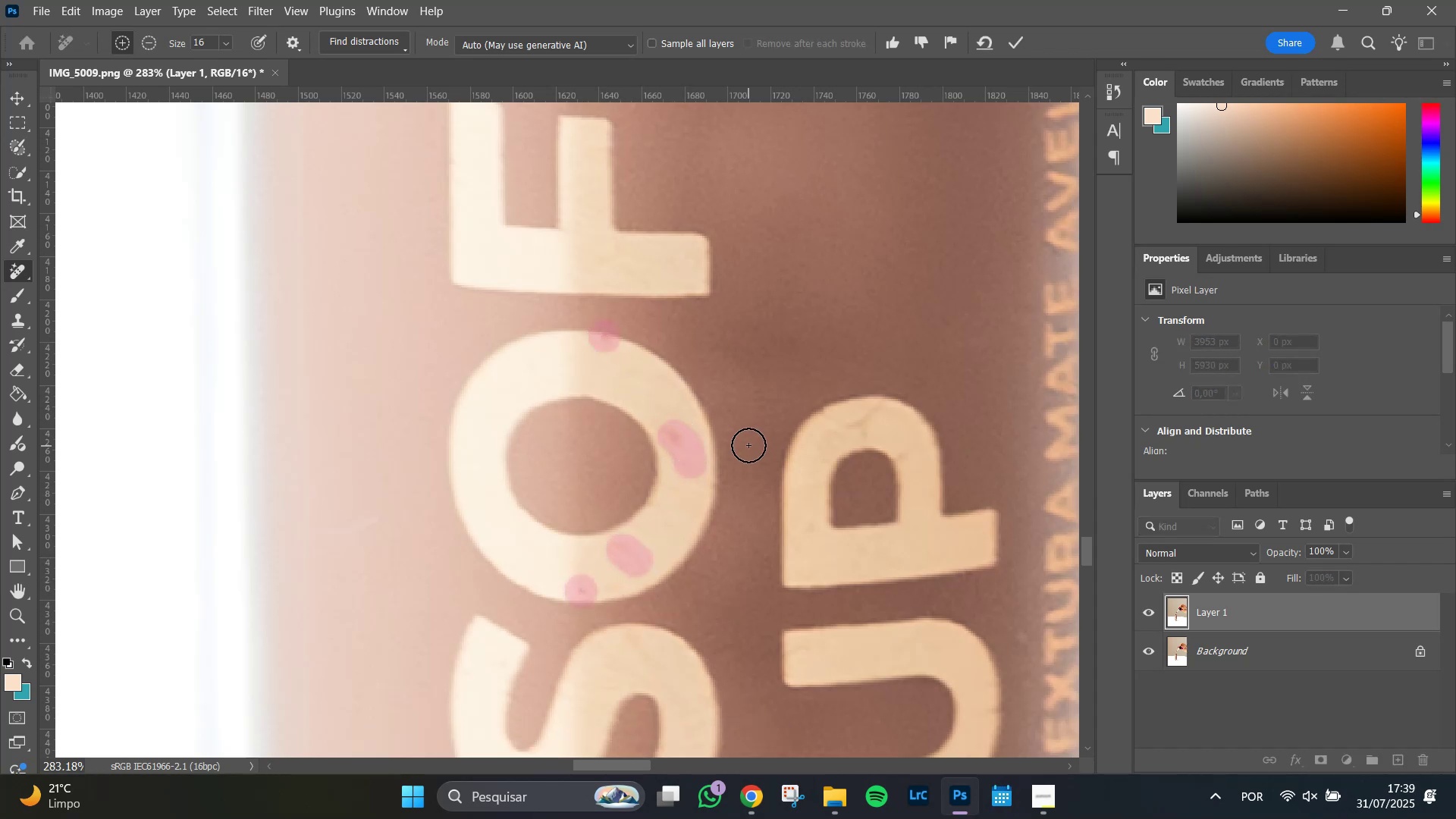 
key(Enter)
 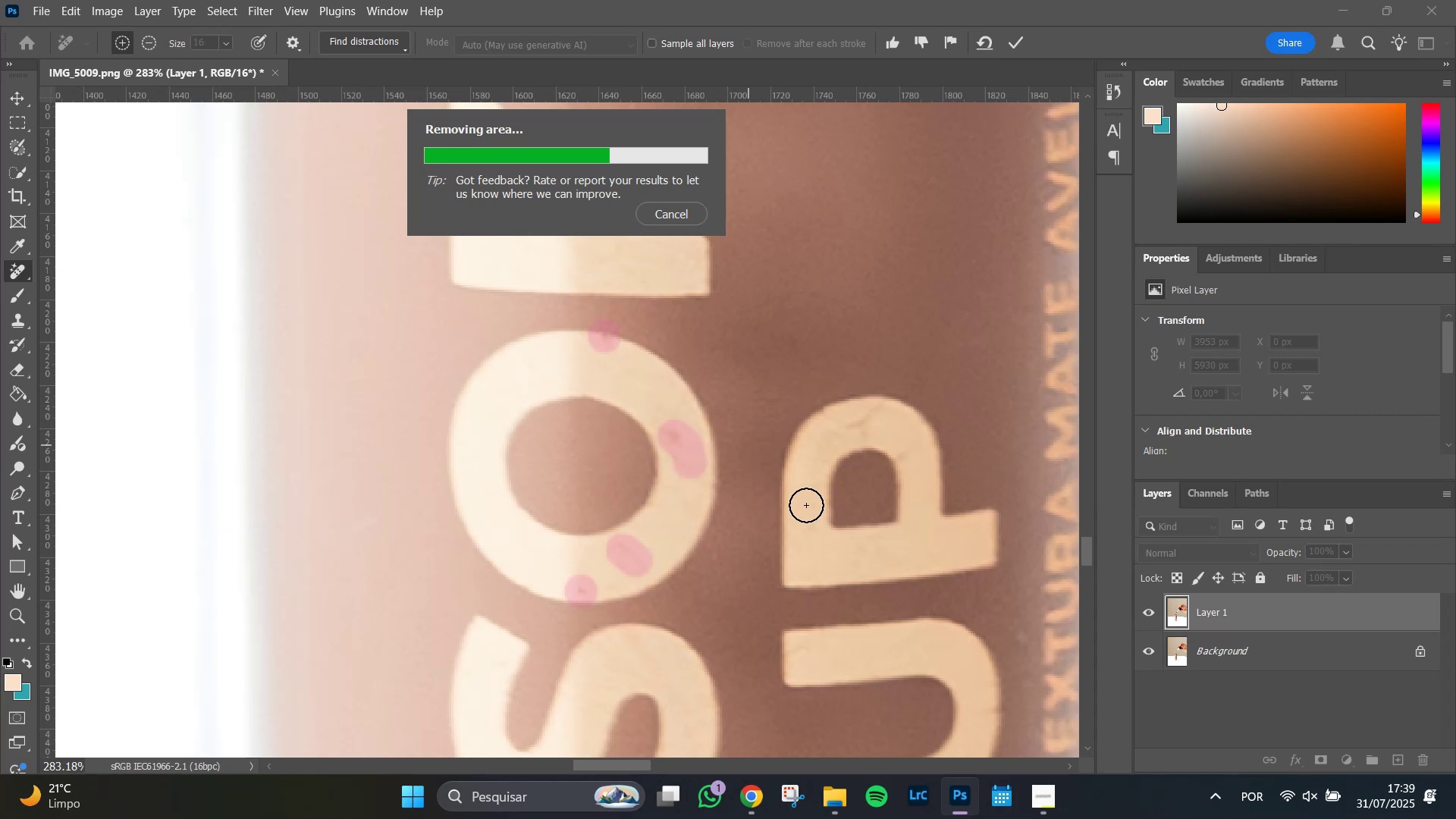 
wait(6.68)
 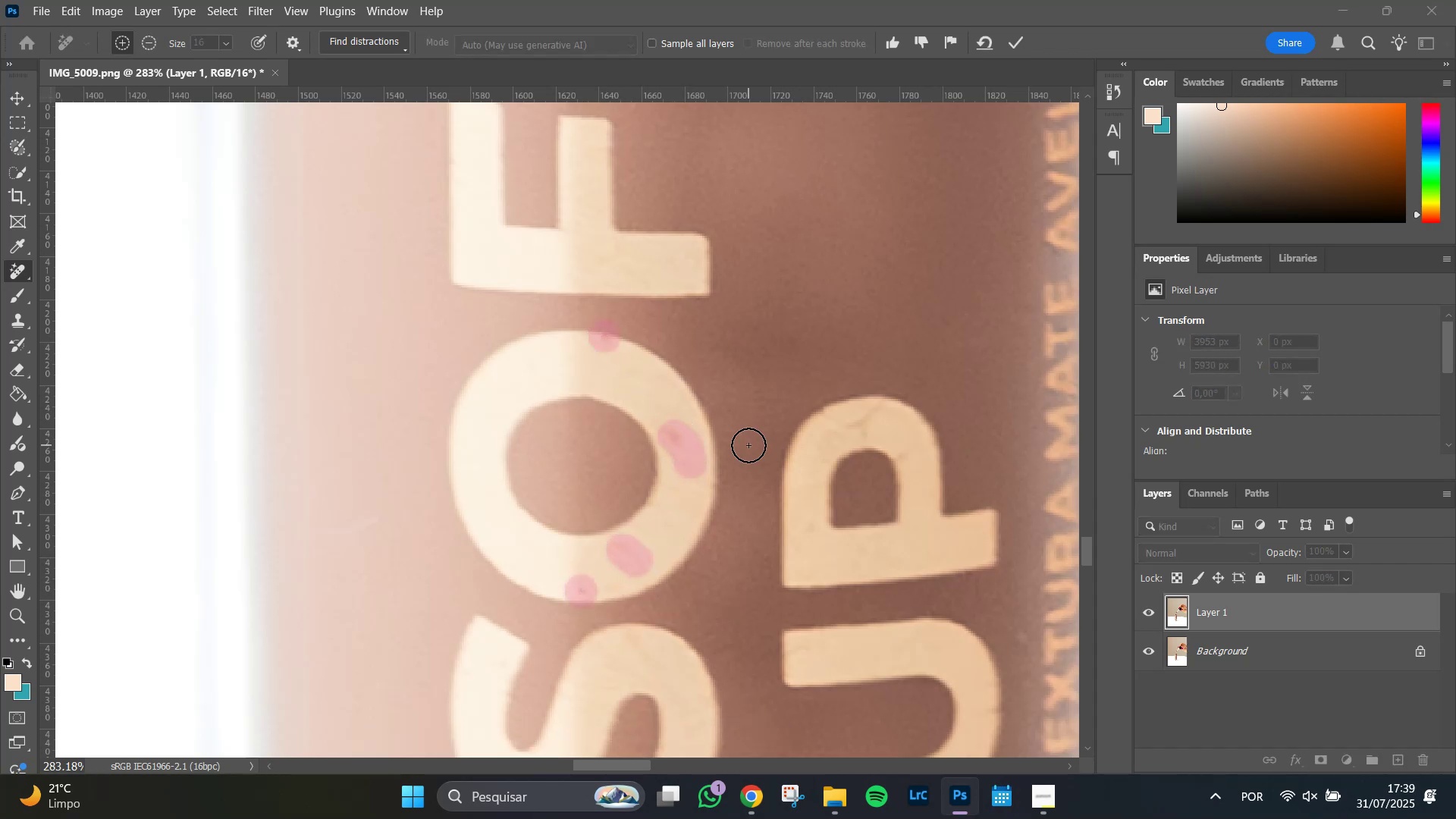 
hold_key(key=Space, duration=1.51)
 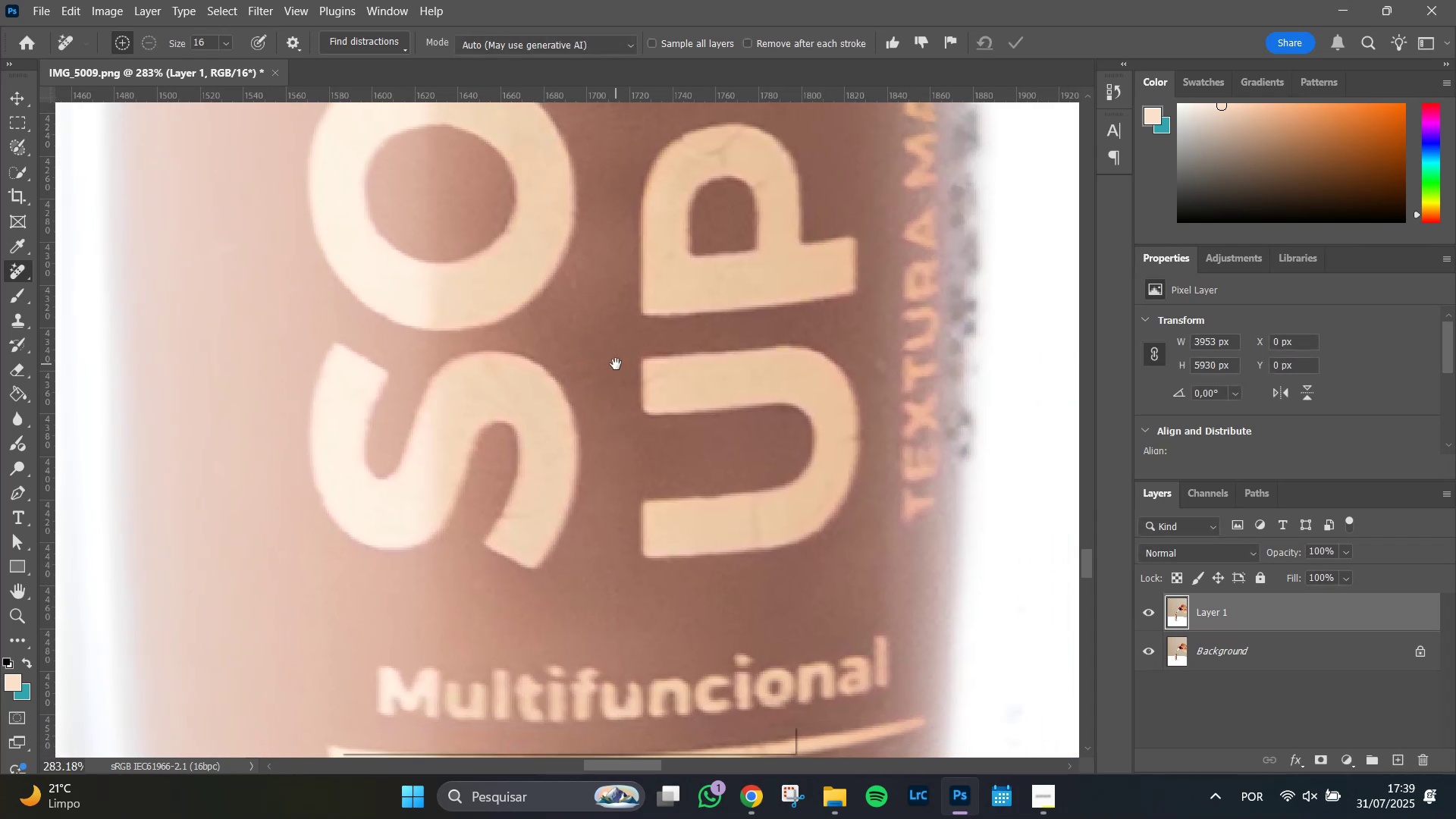 
hold_key(key=Space, duration=0.47)
 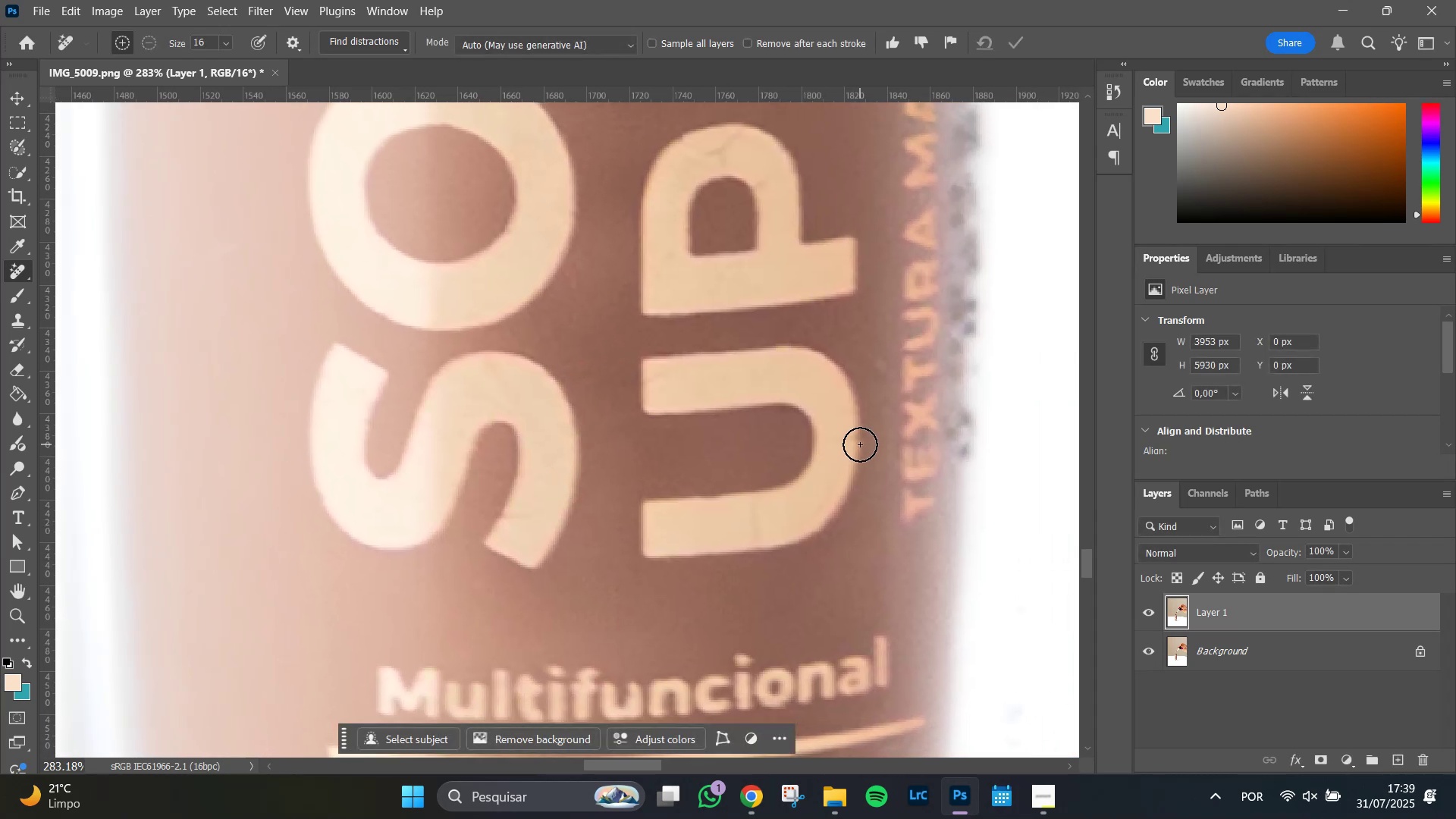 
left_click([858, 443])
 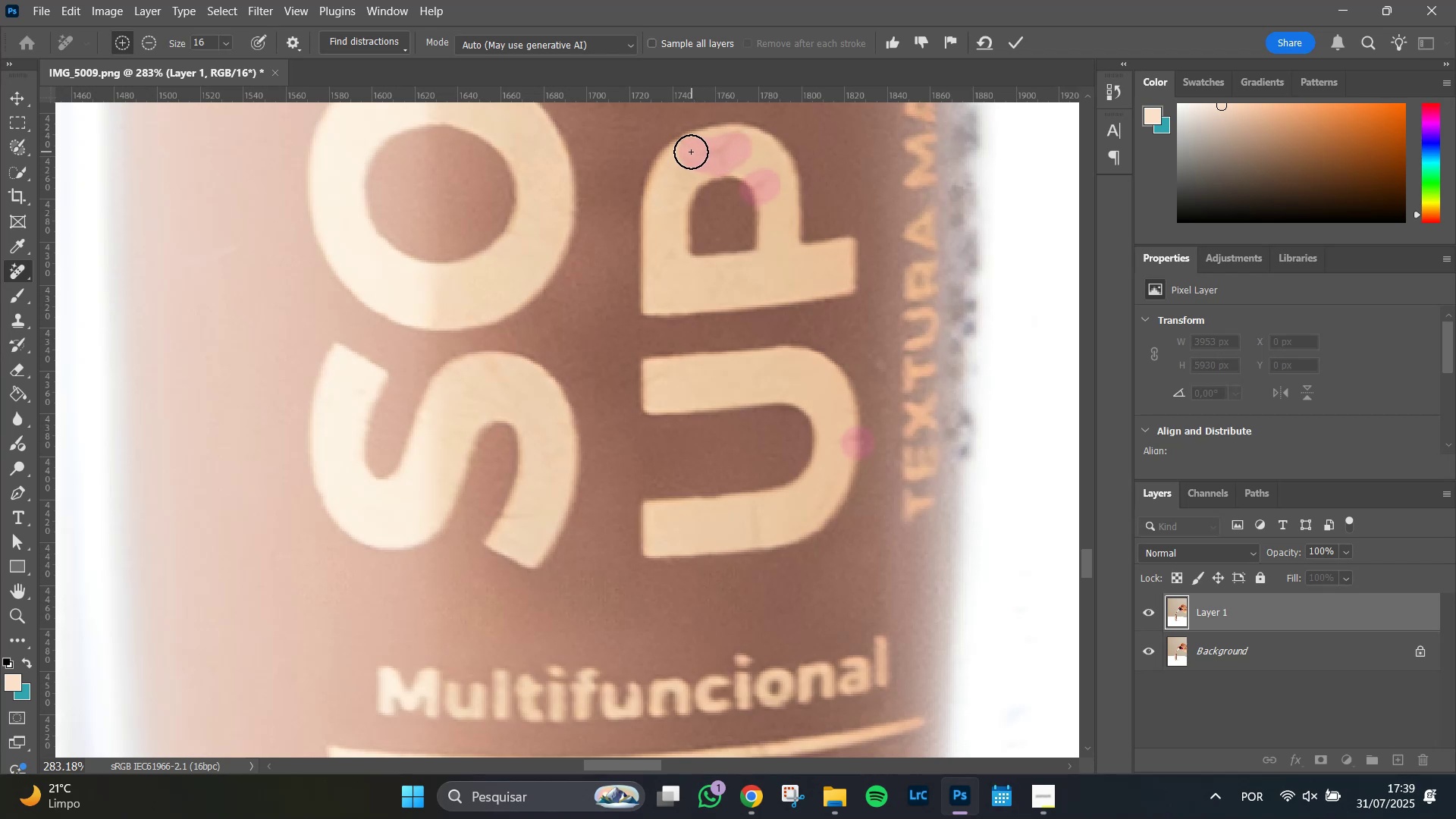 
wait(7.39)
 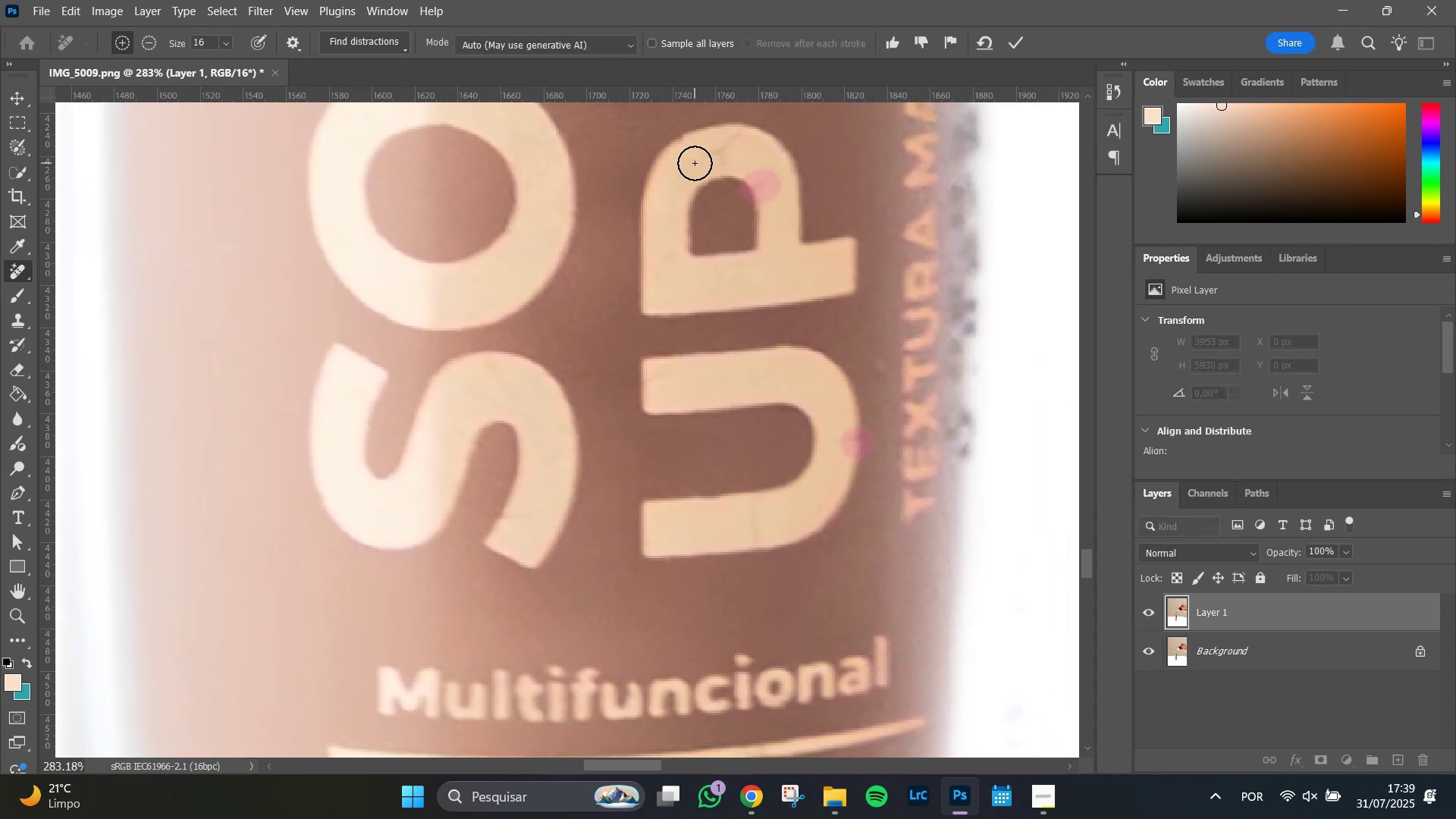 
key(Enter)
 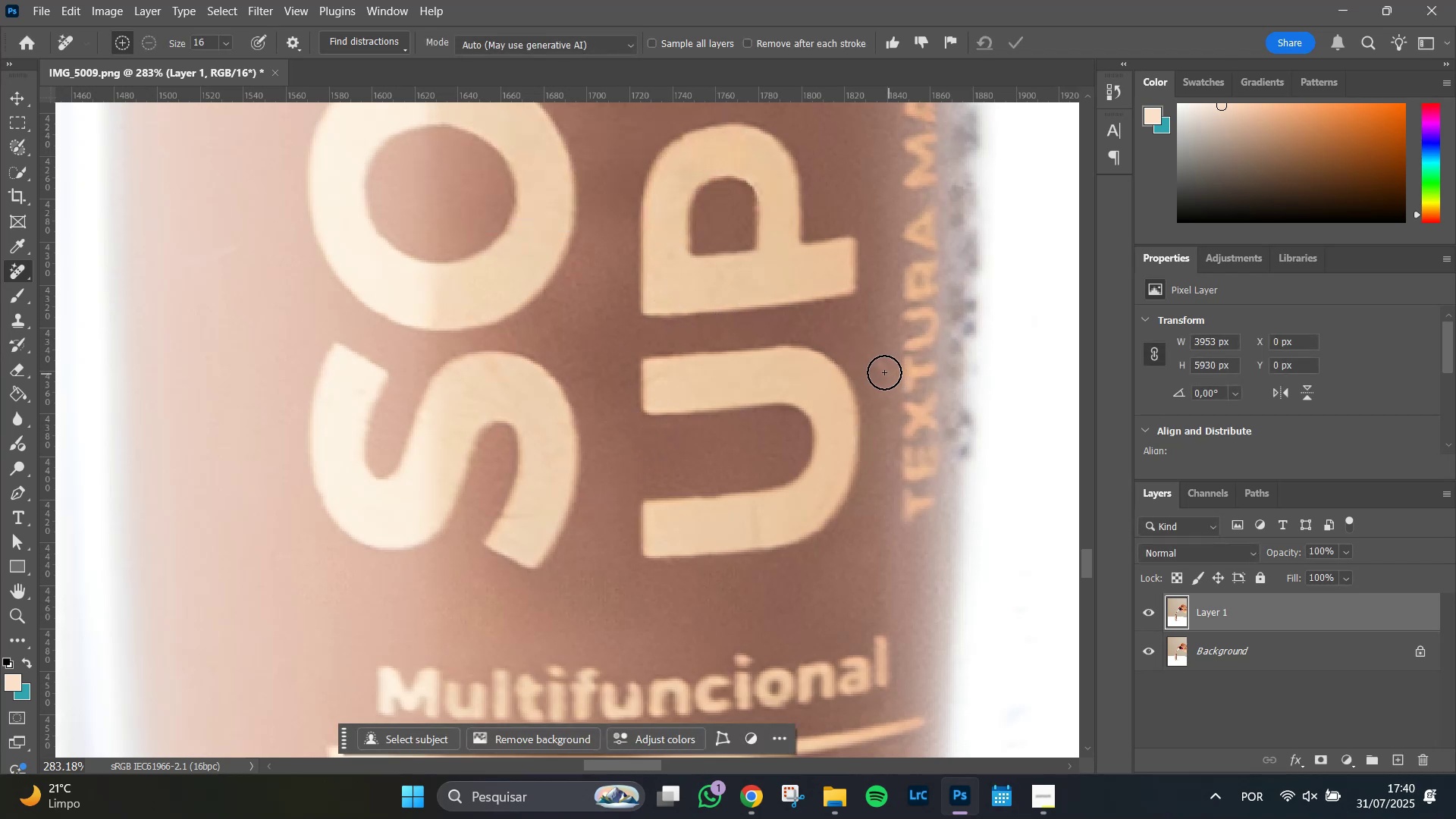 
wait(10.12)
 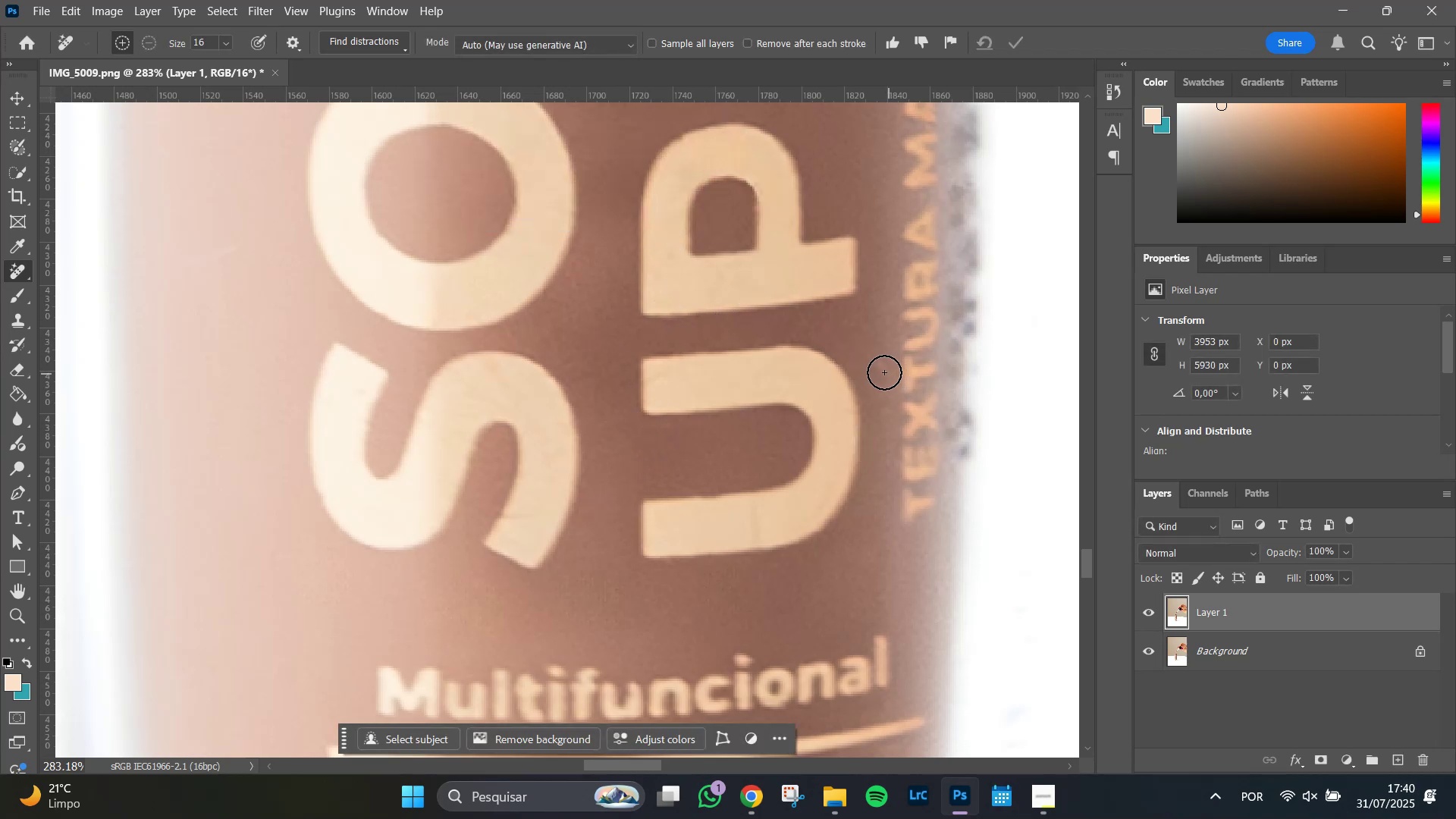 
key(Enter)
 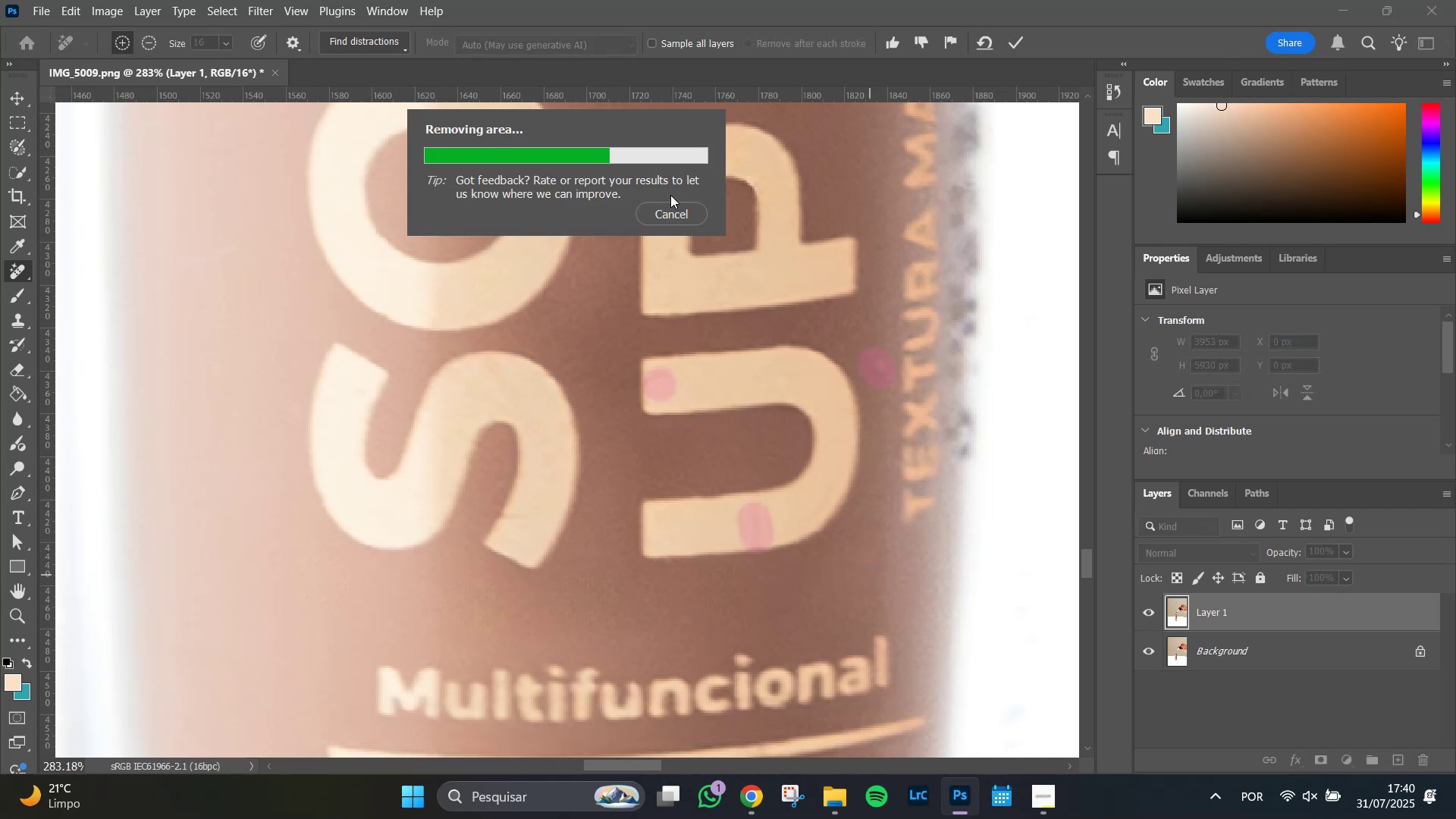 
wait(6.51)
 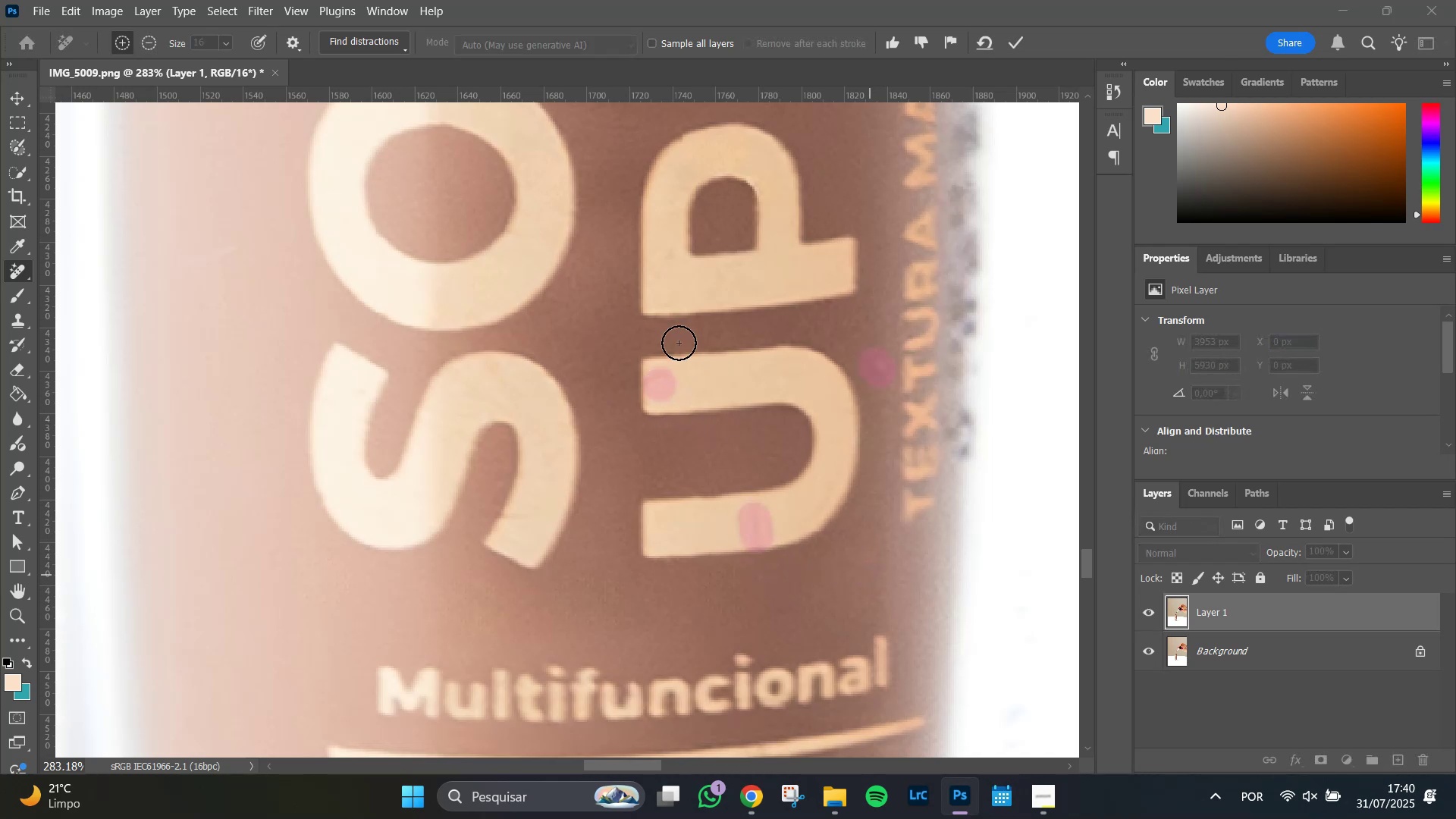 
left_click([678, 140])
 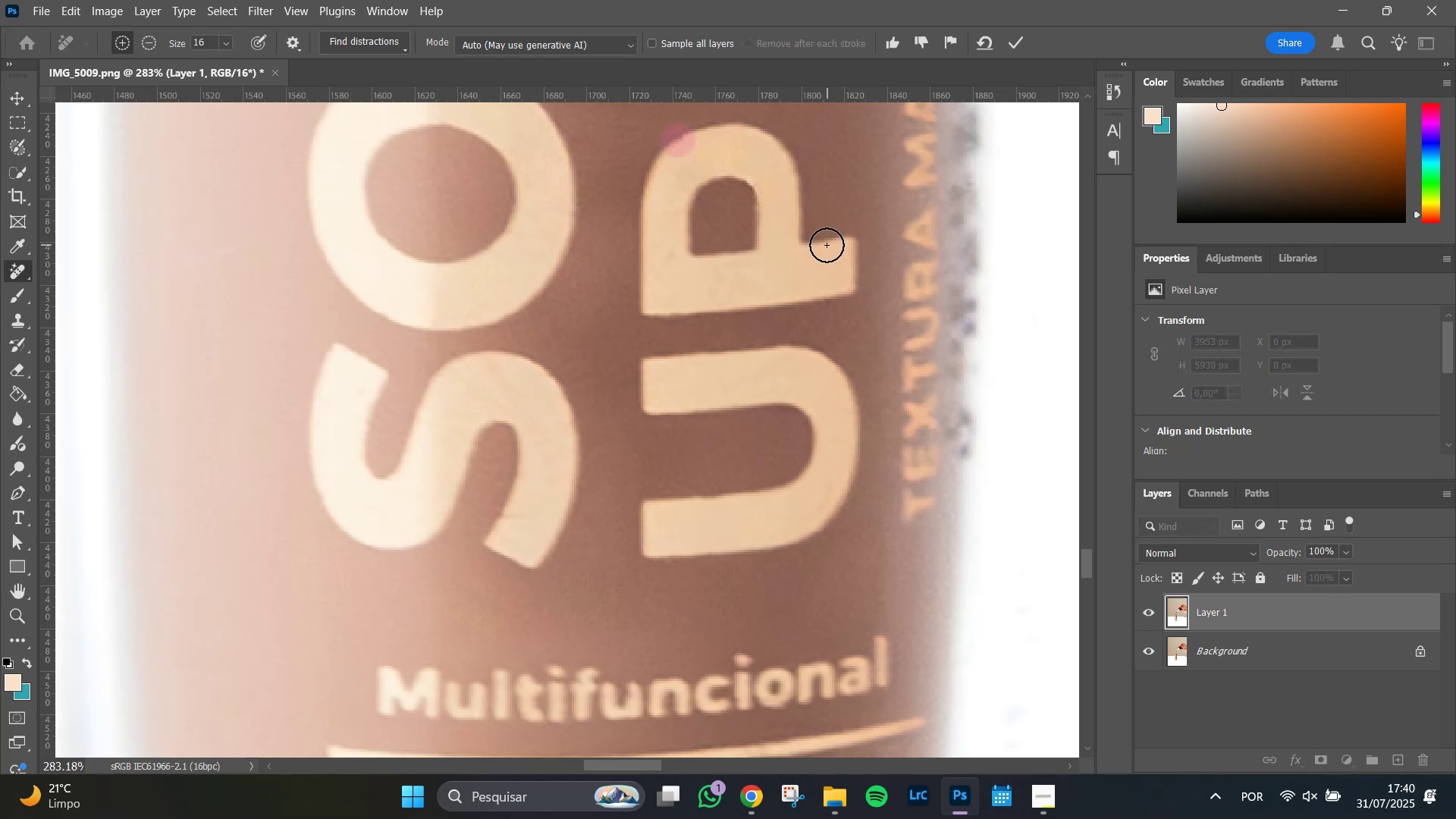 
key(Enter)
 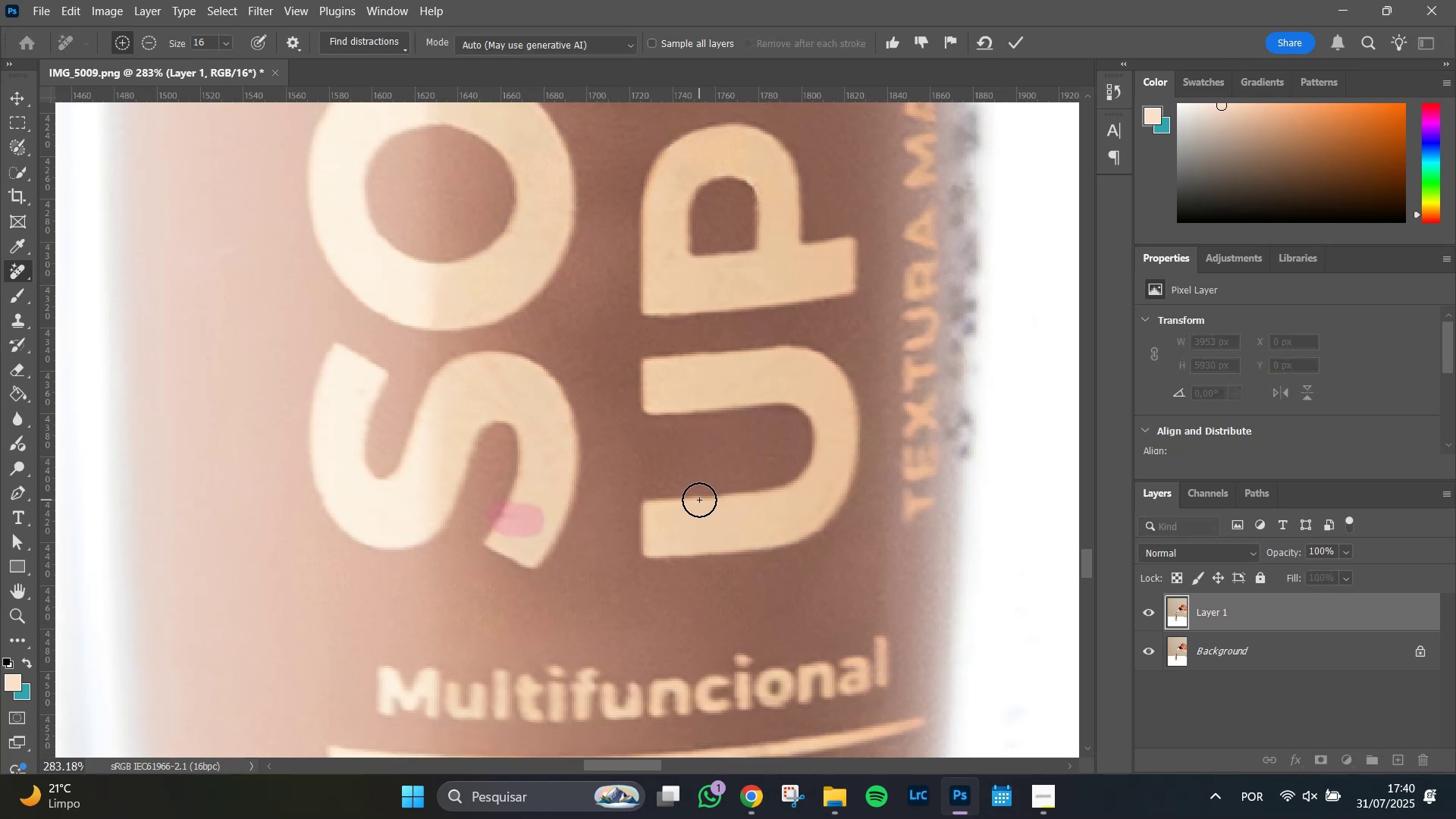 
wait(7.94)
 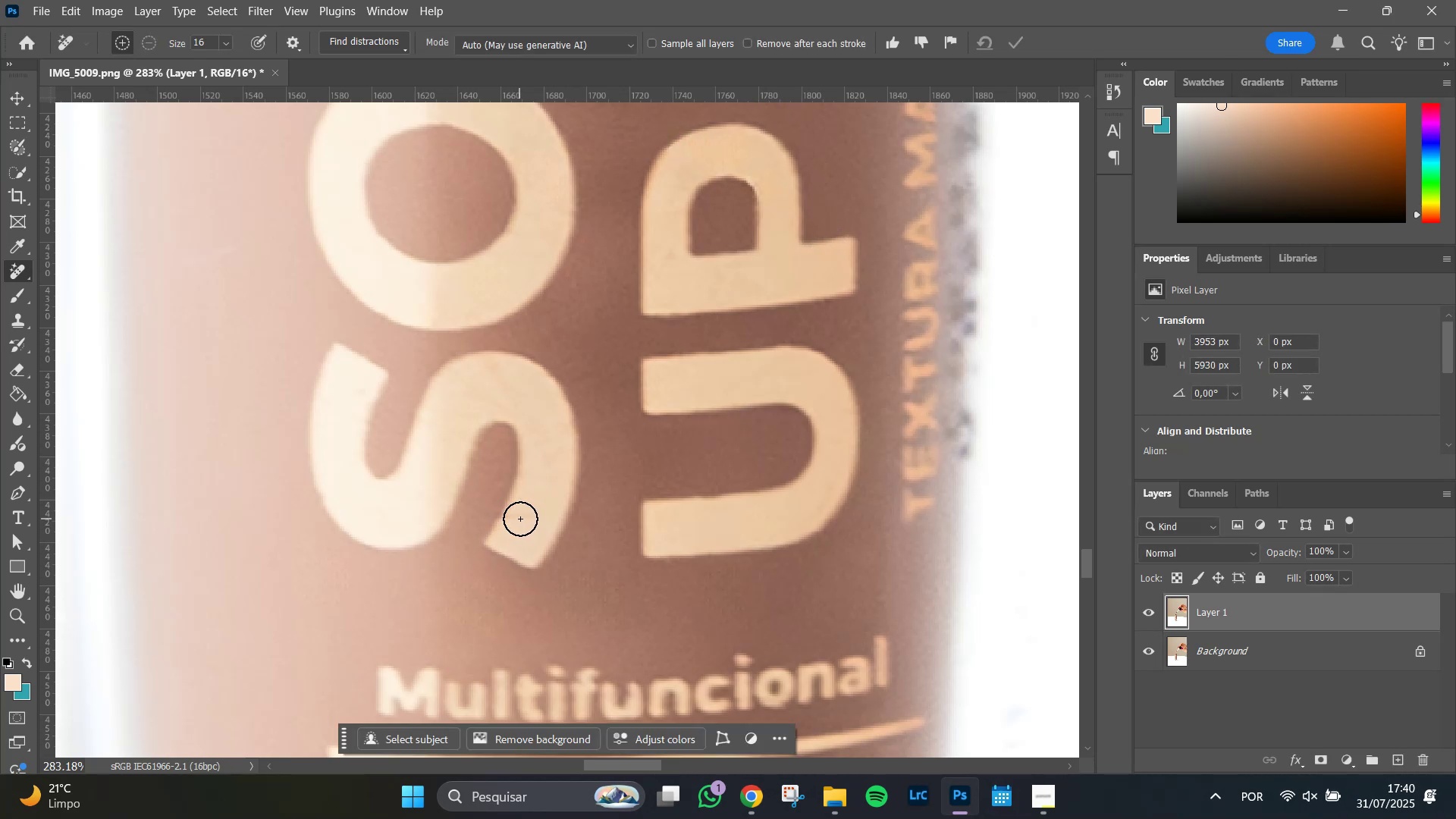 
key(Enter)
 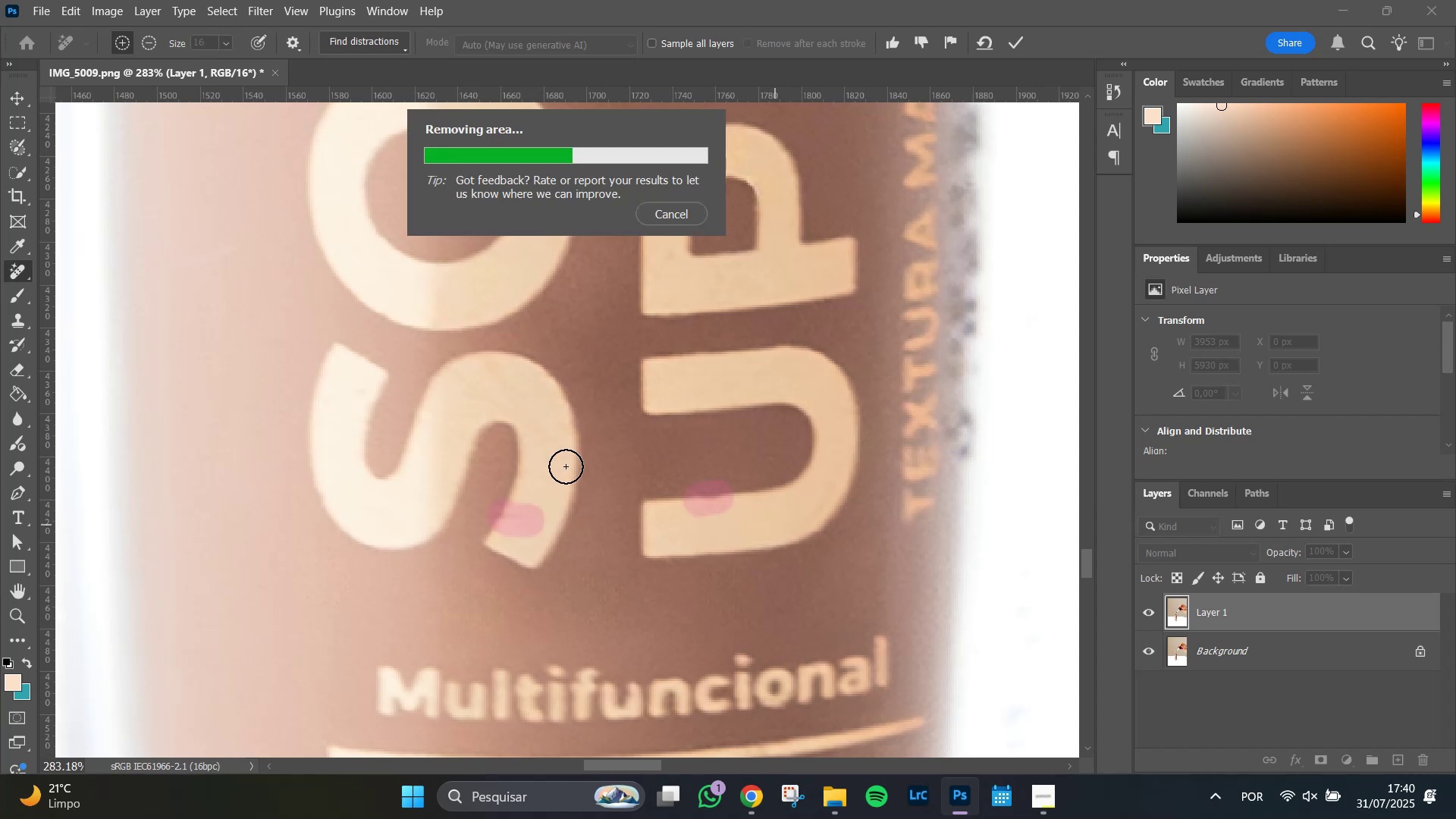 
hold_key(key=AltLeft, duration=1.03)
scroll: coordinate [538, 515], scroll_direction: down, amount: 6.0
 